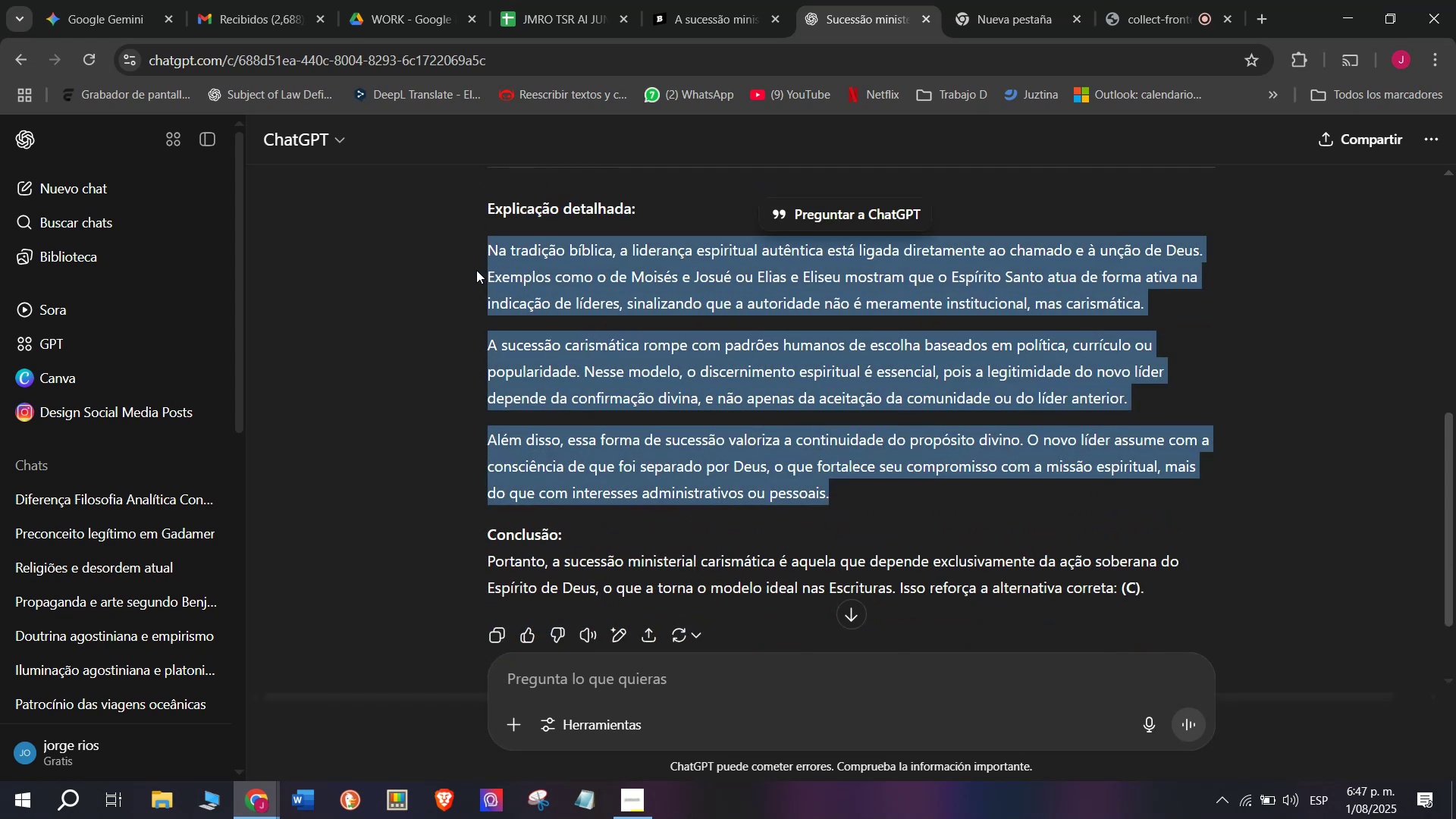 
key(Control+C)
 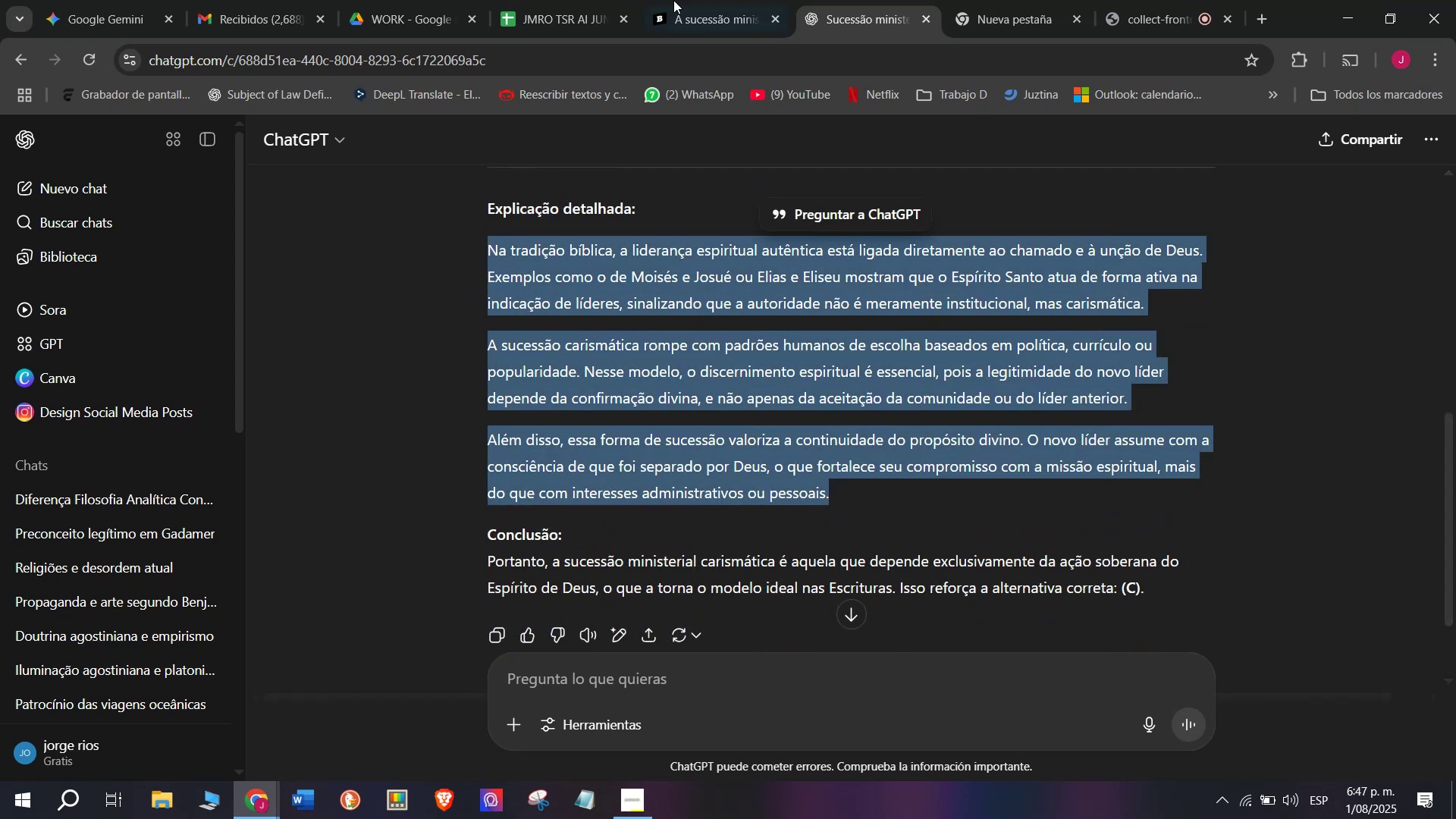 
left_click([720, 0])
 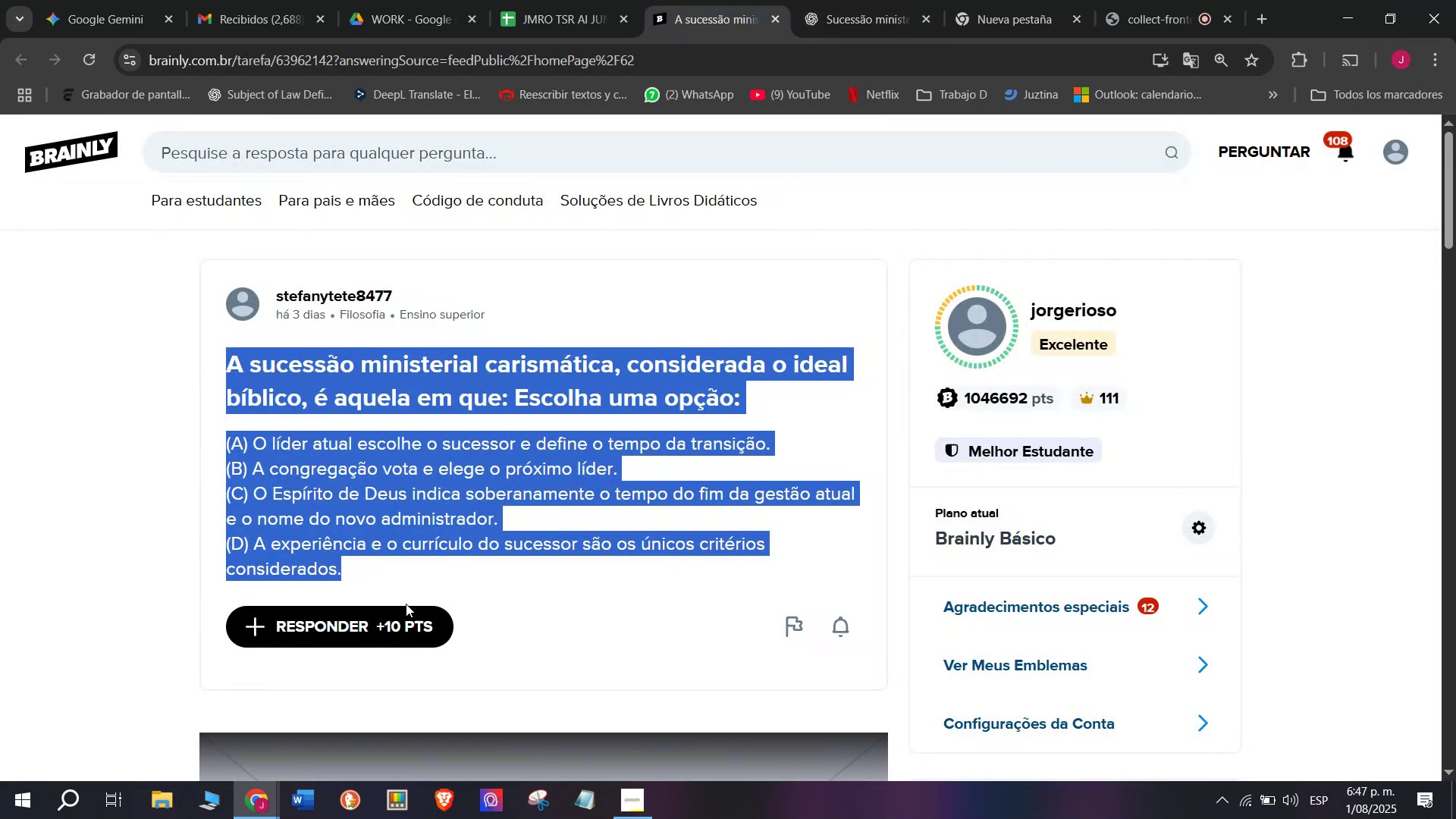 
left_click([384, 623])
 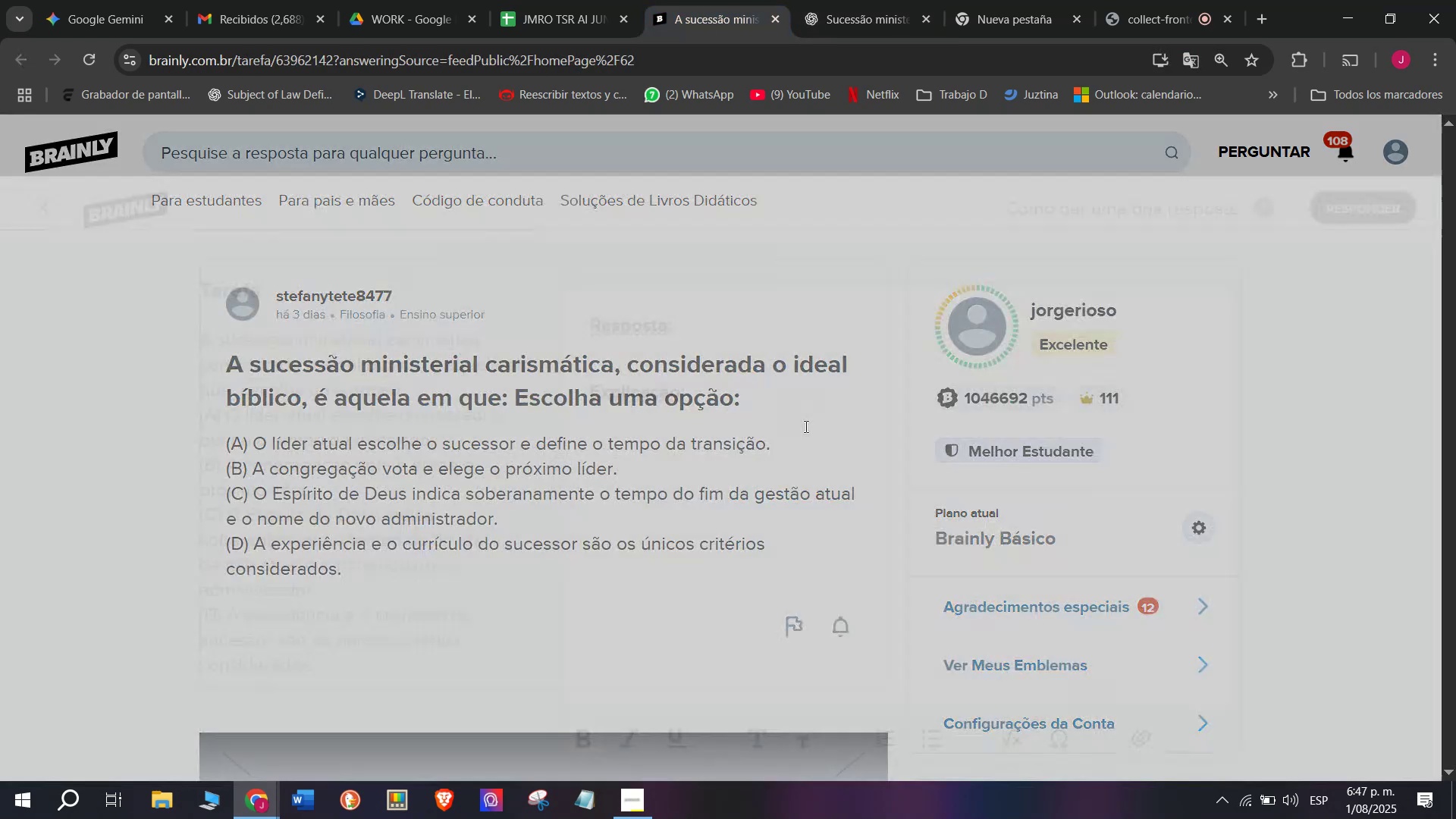 
left_click_drag(start_coordinate=[804, 419], to_coordinate=[579, 217])
 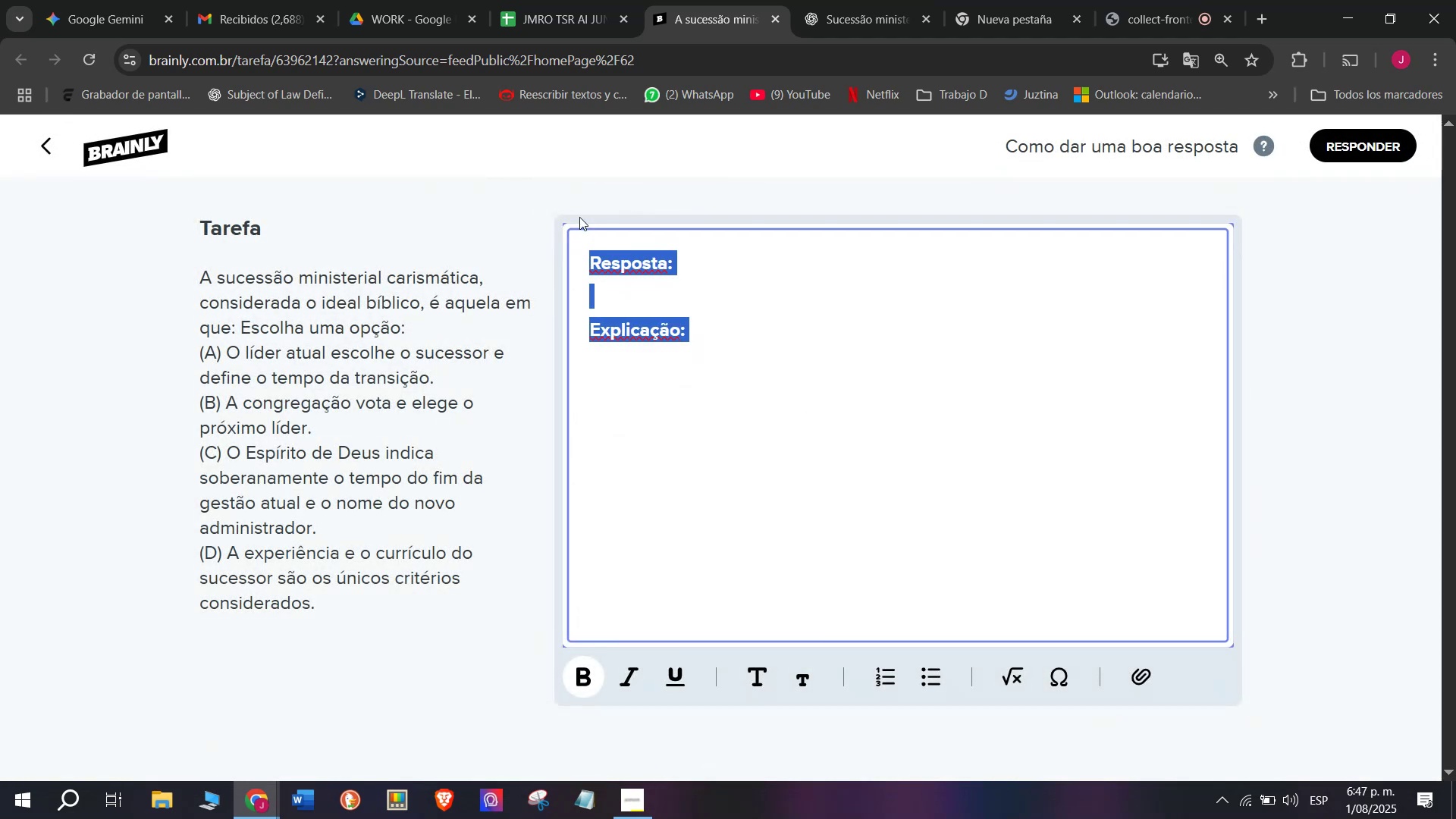 
key(Meta+MetaLeft)
 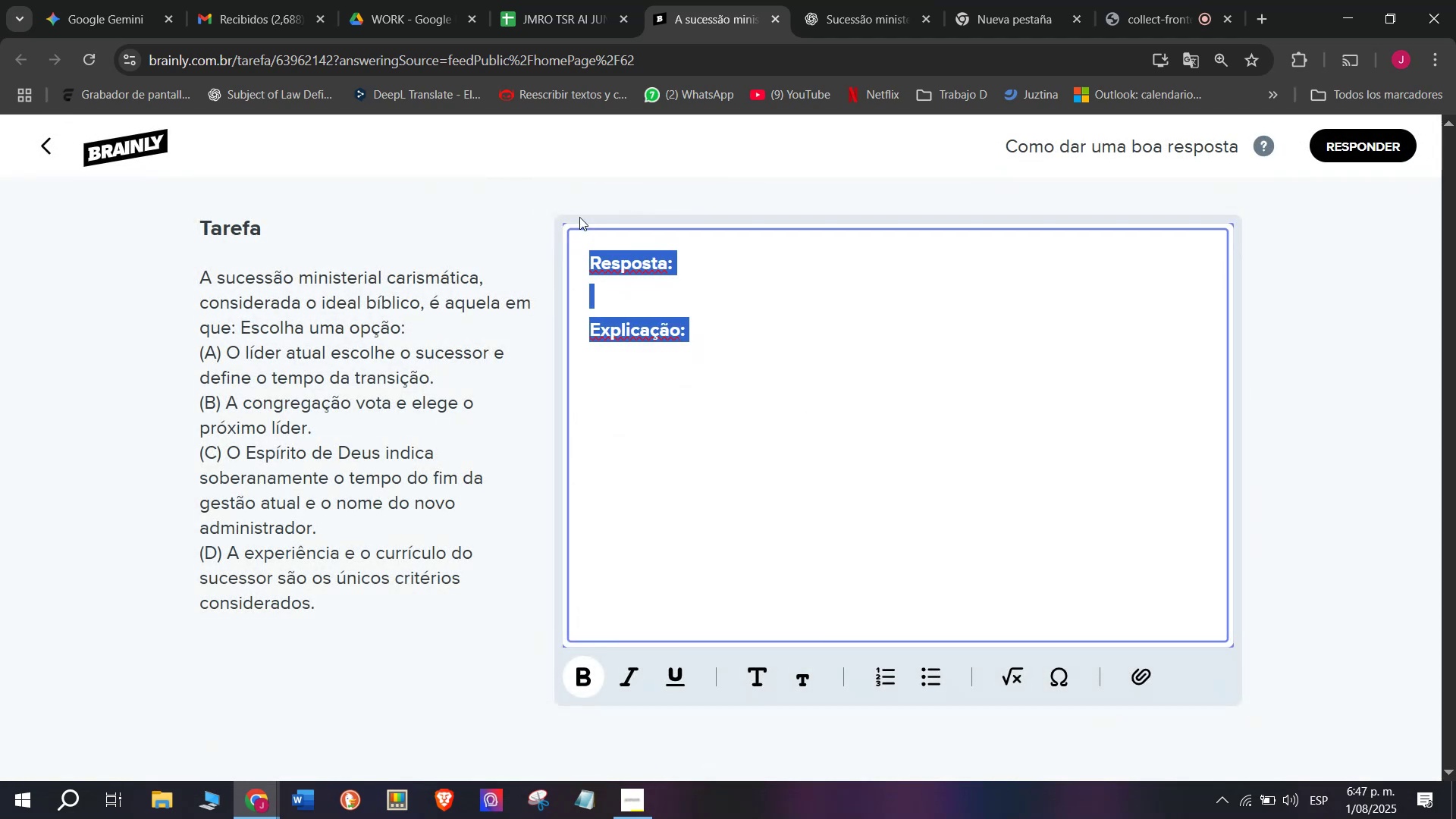 
key(Meta+V)
 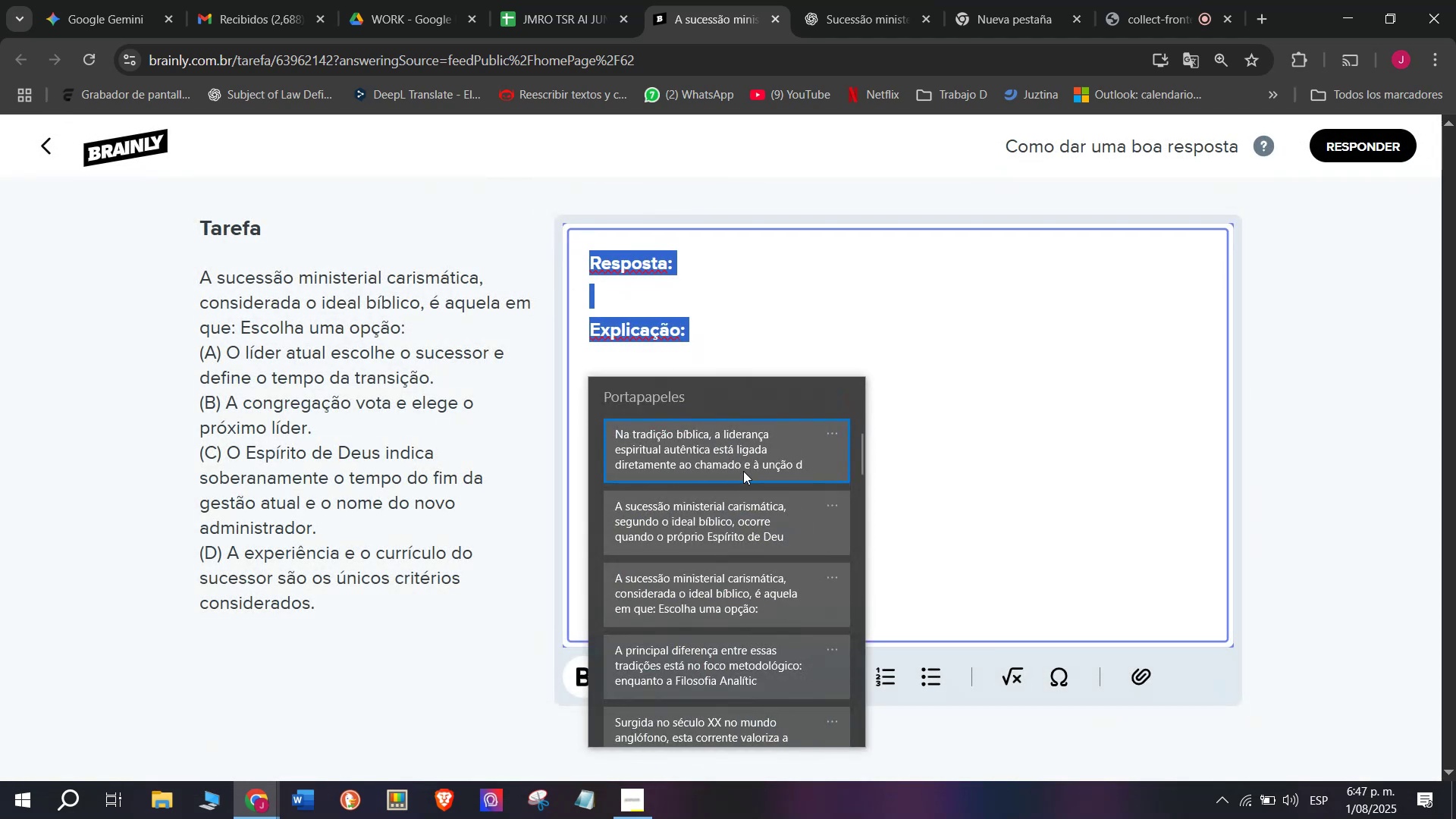 
left_click([727, 510])
 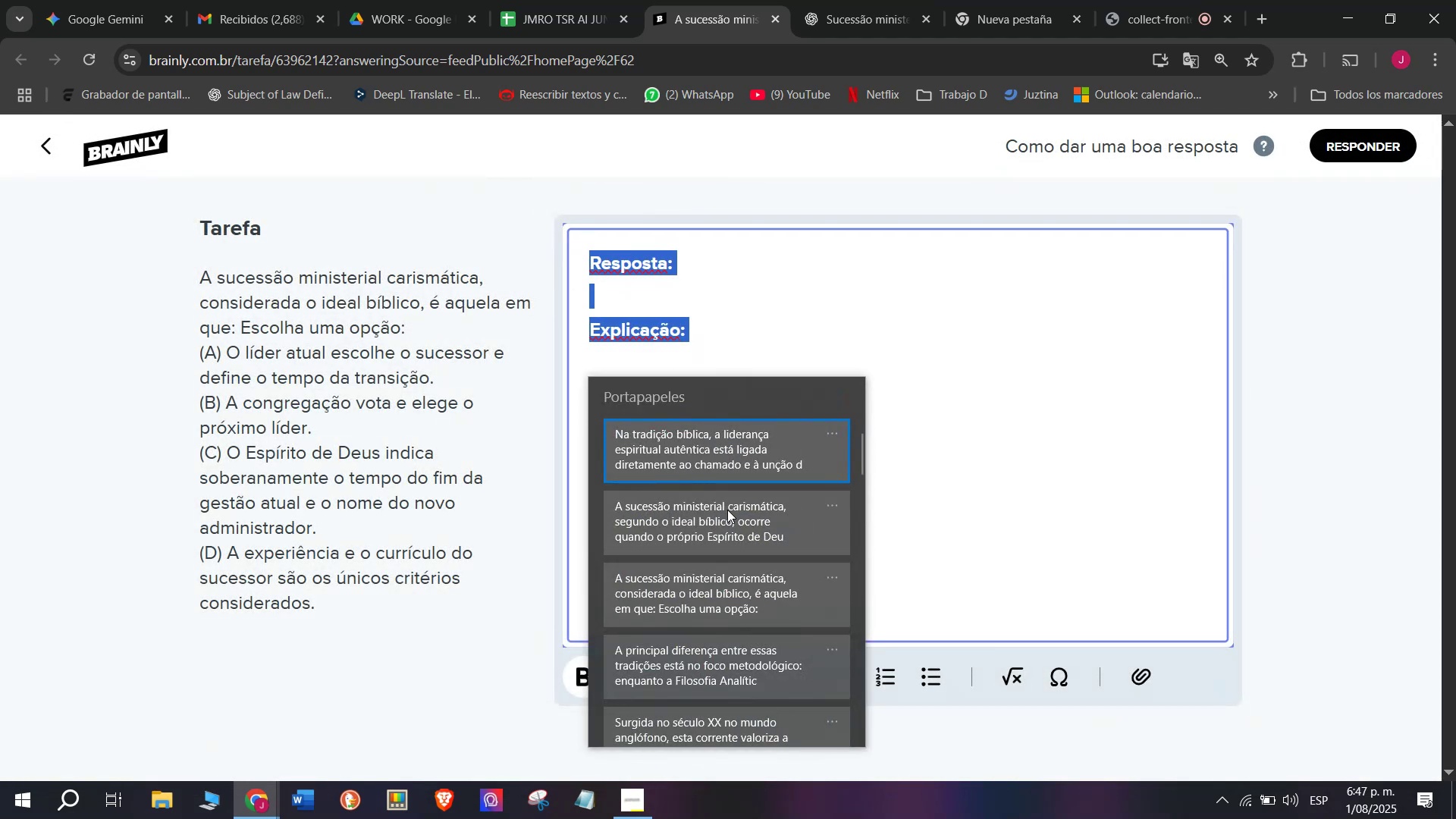 
key(Control+ControlLeft)
 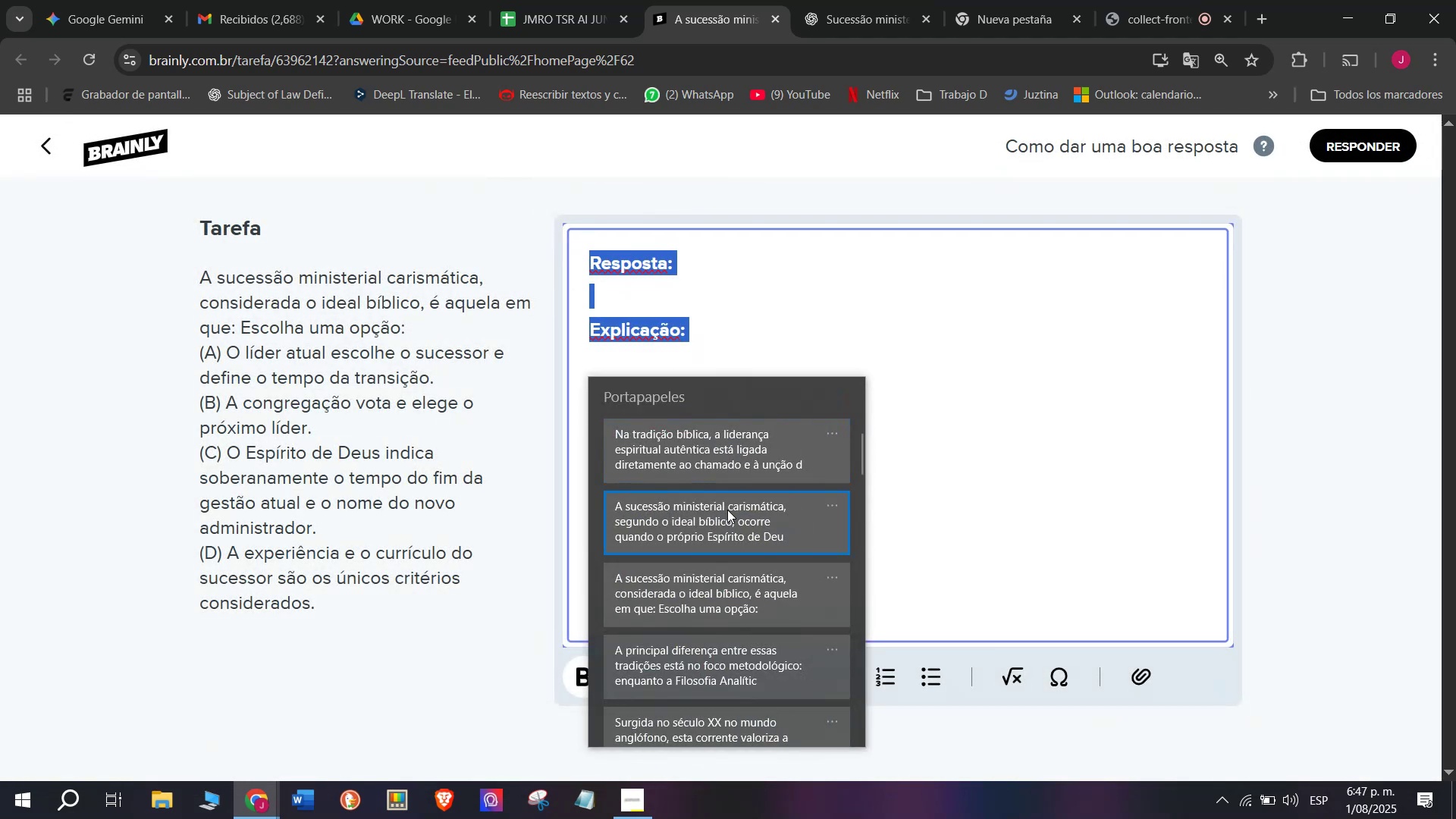 
key(Control+V)
 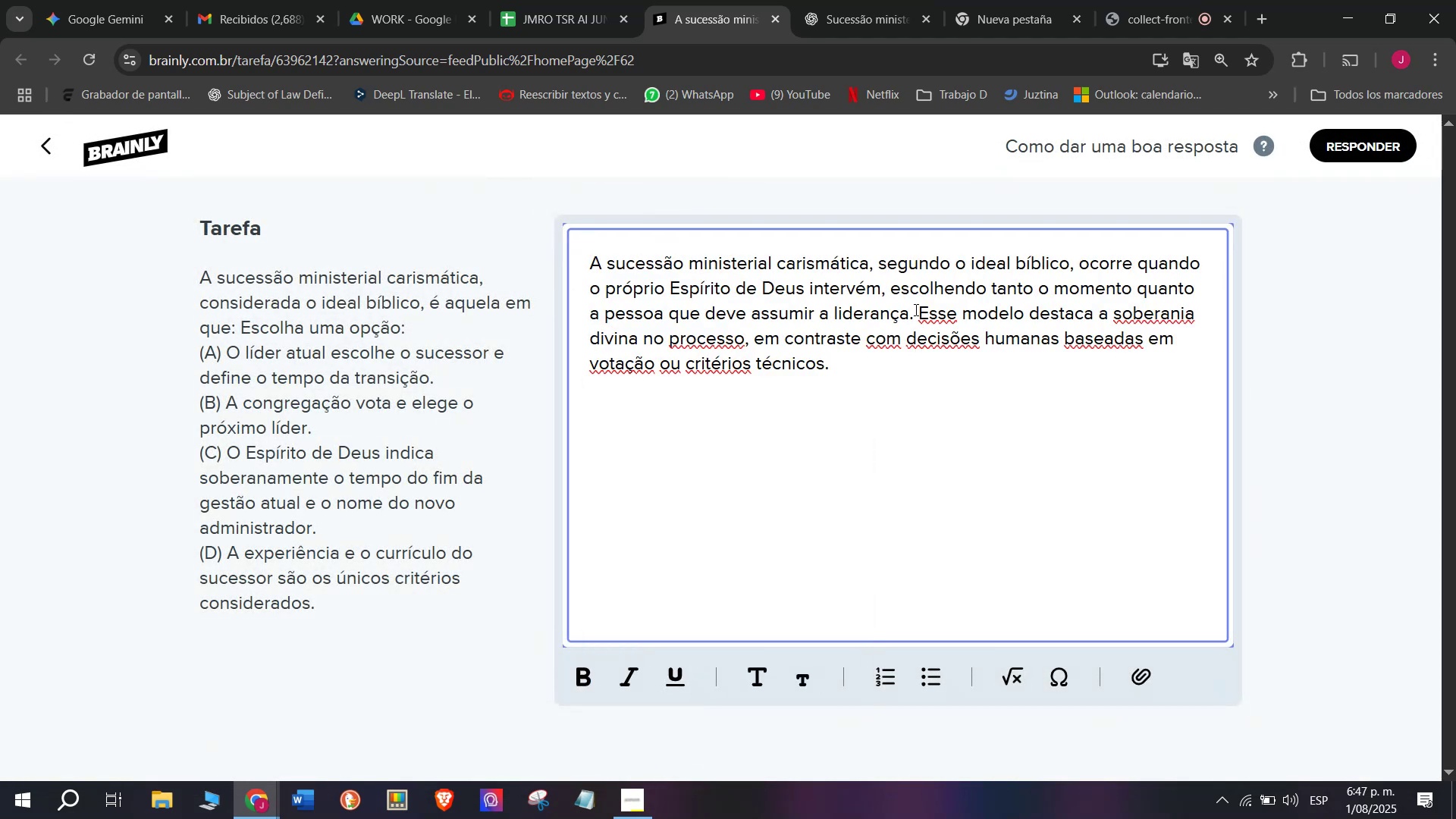 
left_click_drag(start_coordinate=[916, 311], to_coordinate=[937, 378])
 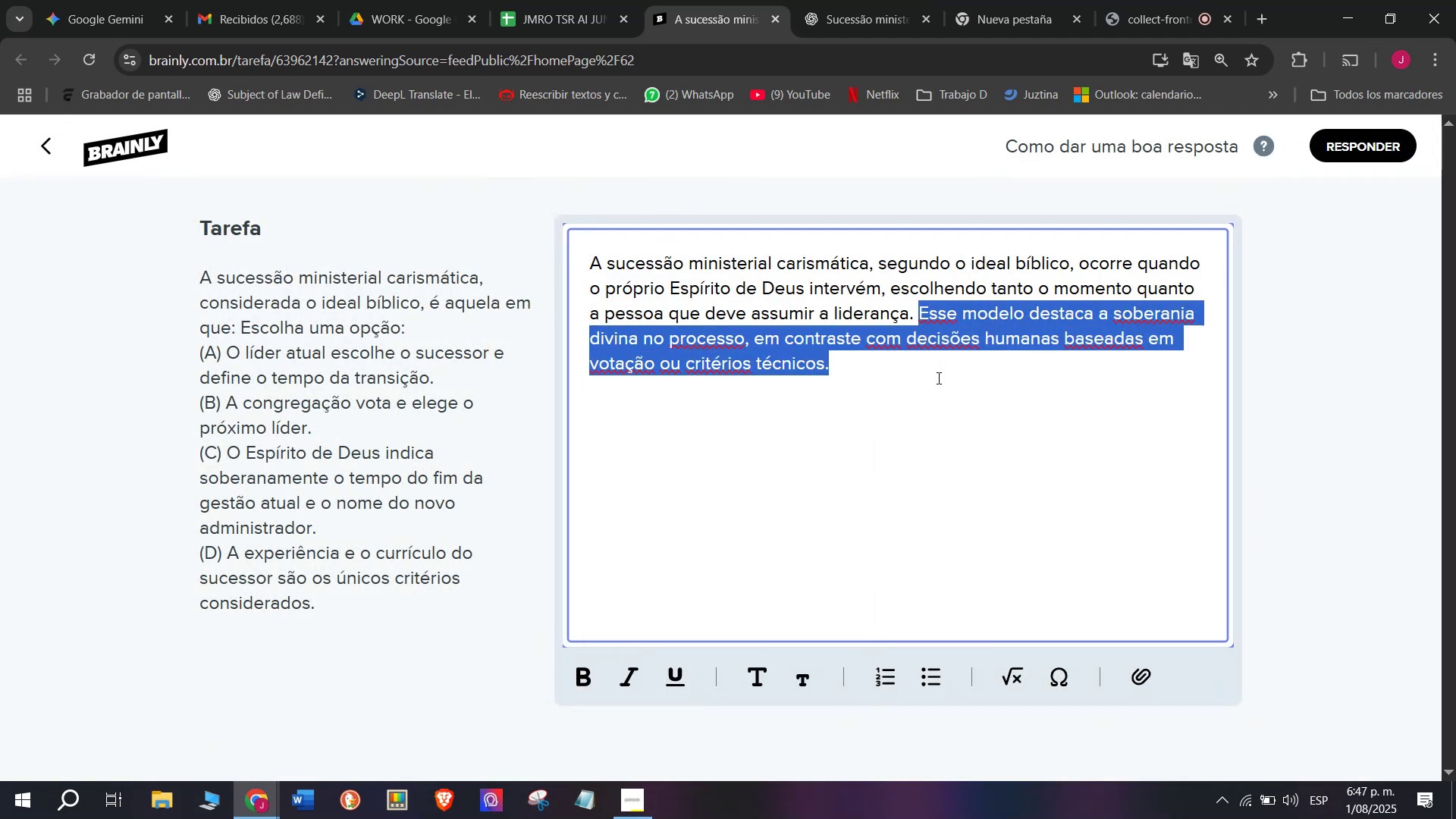 
key(Meta+V)
 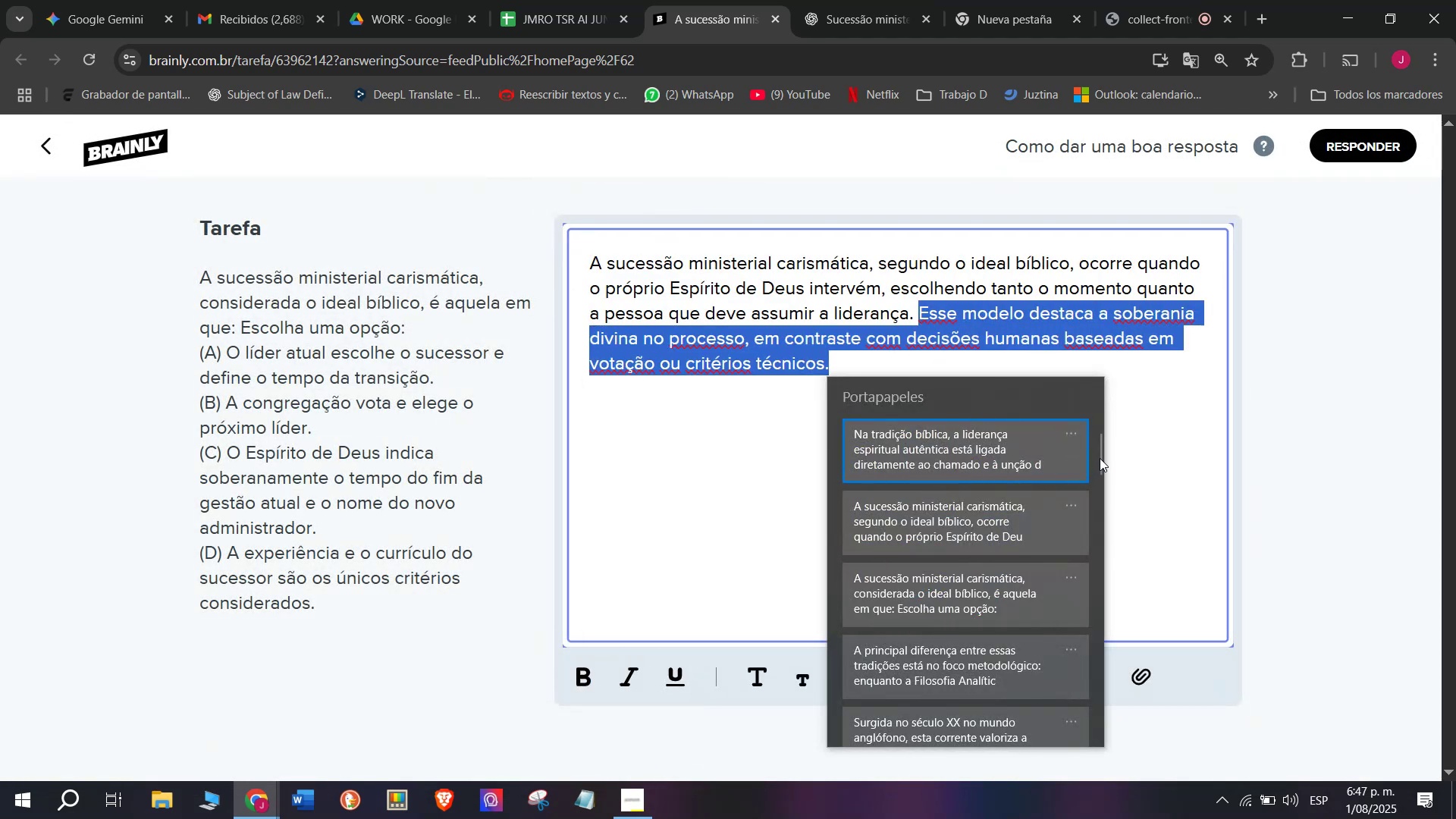 
left_click_drag(start_coordinate=[1100, 458], to_coordinate=[1081, 795])
 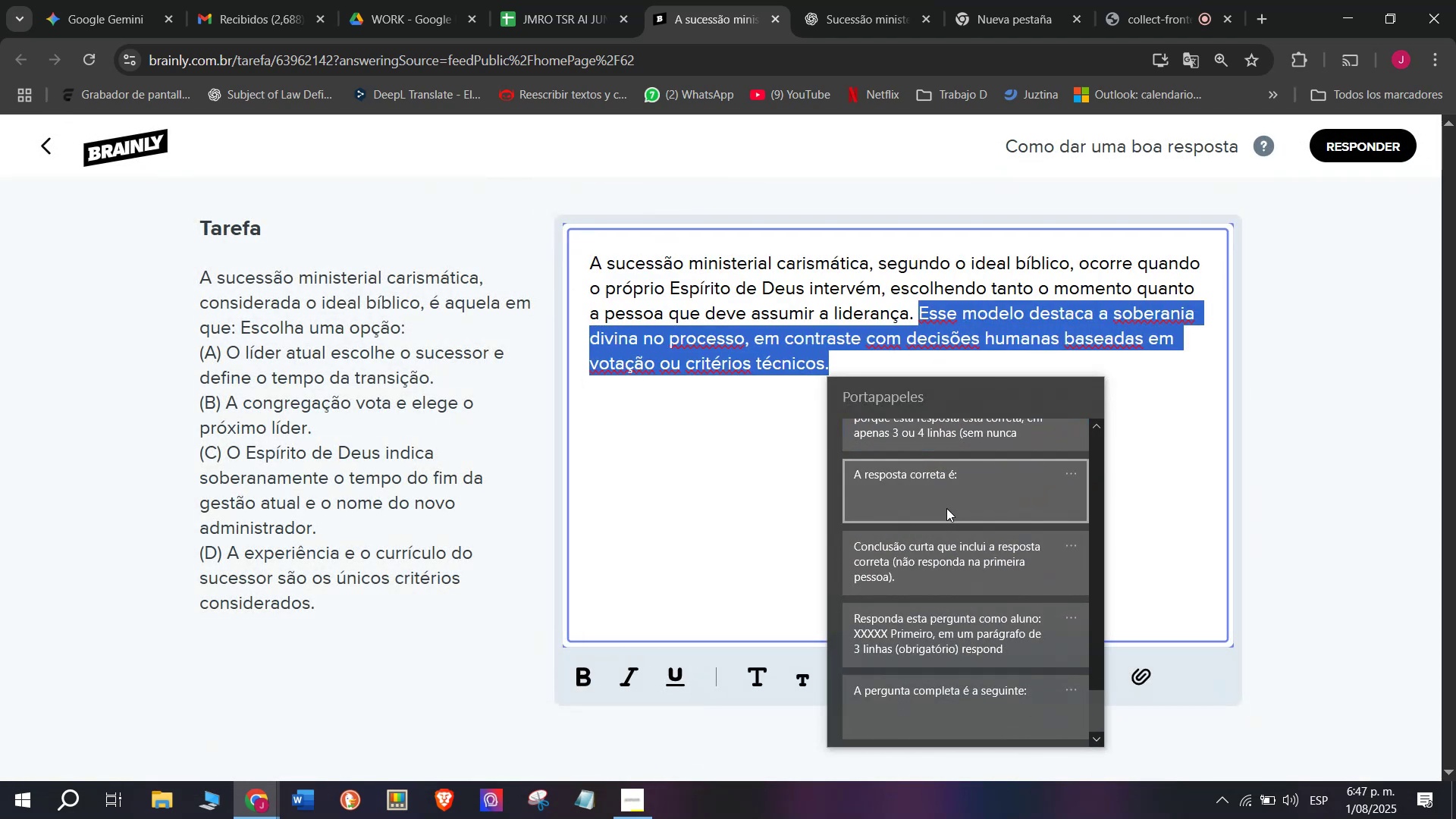 
left_click([946, 506])
 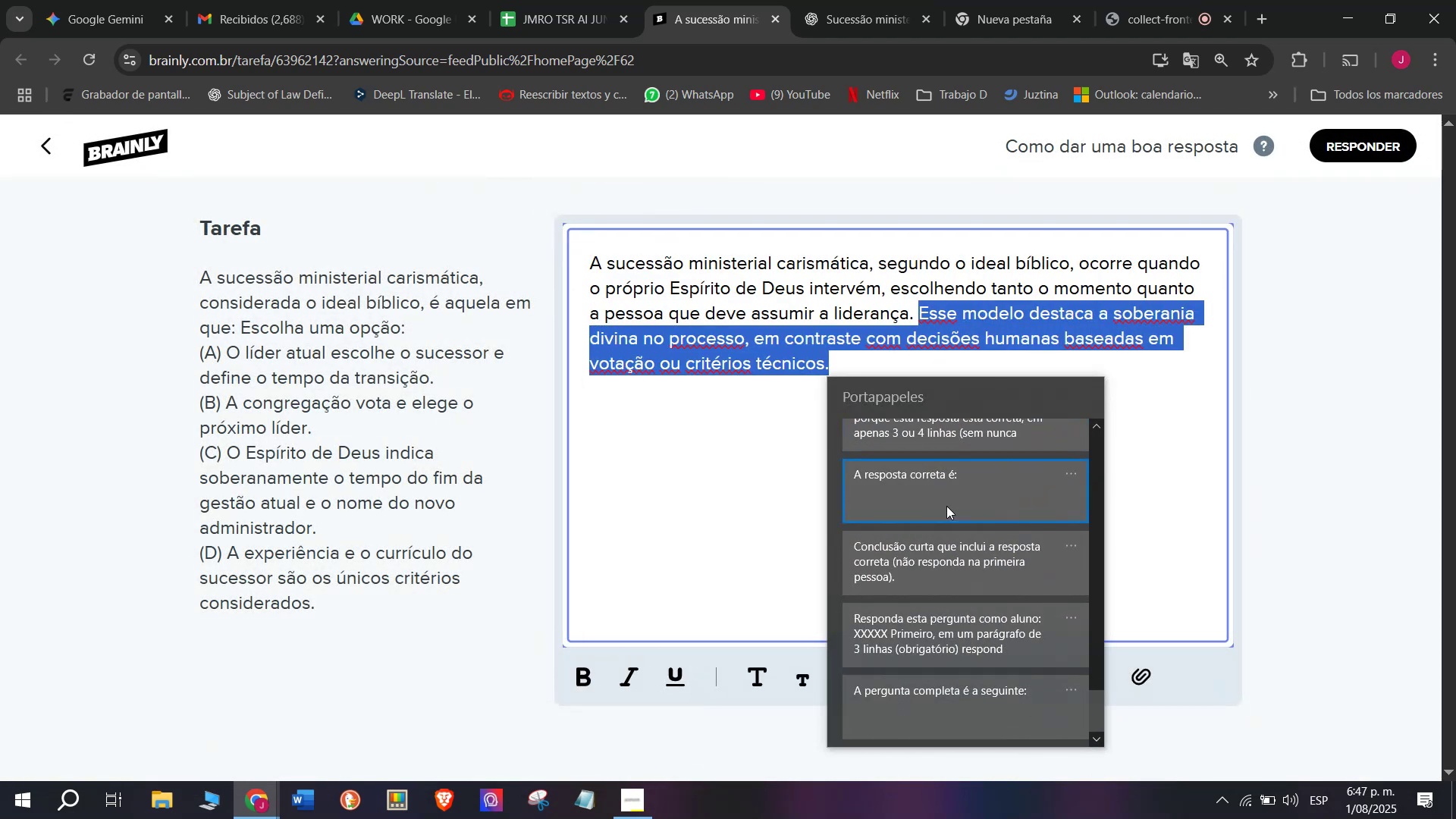 
key(Control+ControlLeft)
 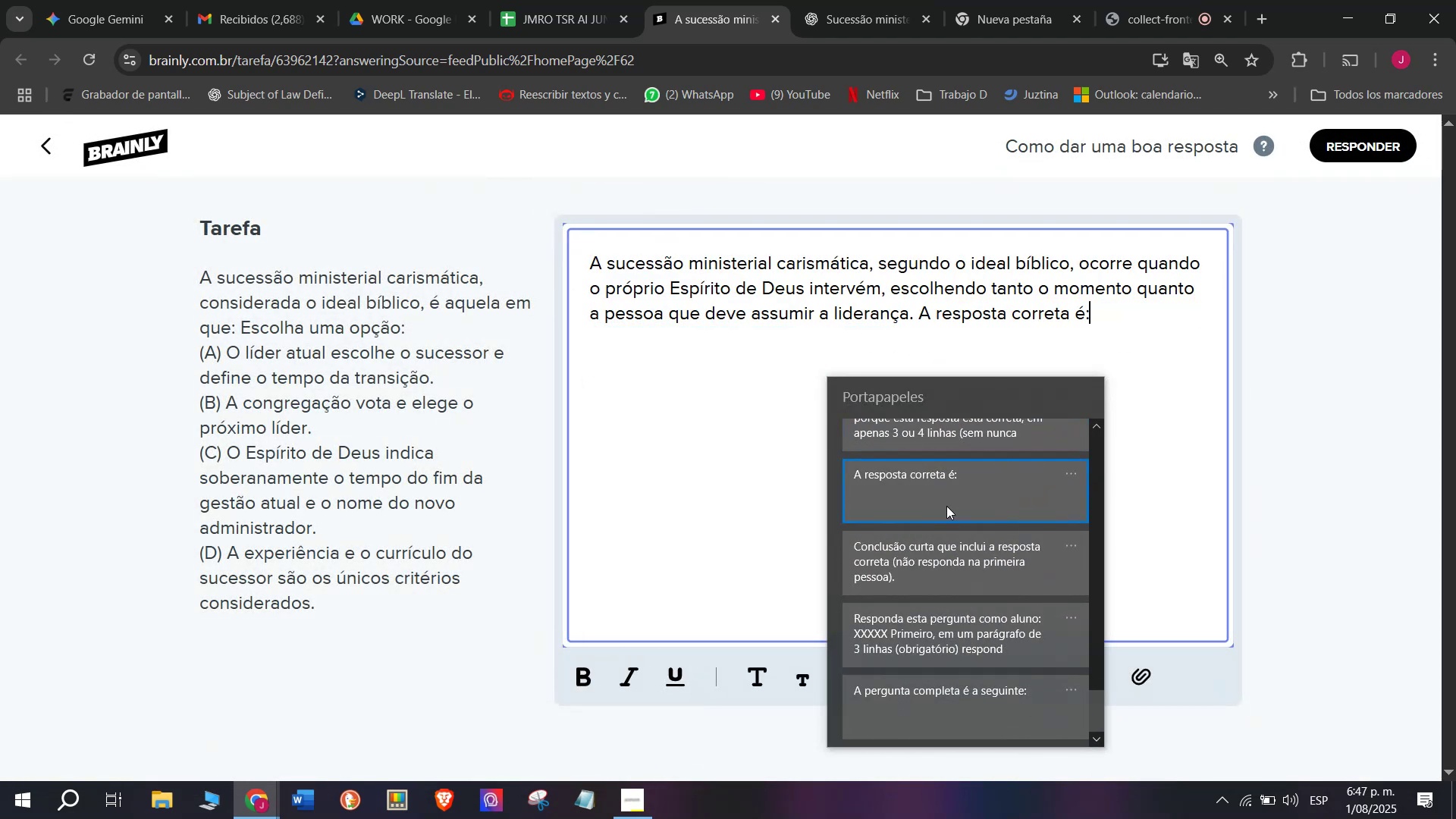 
key(Control+V)
 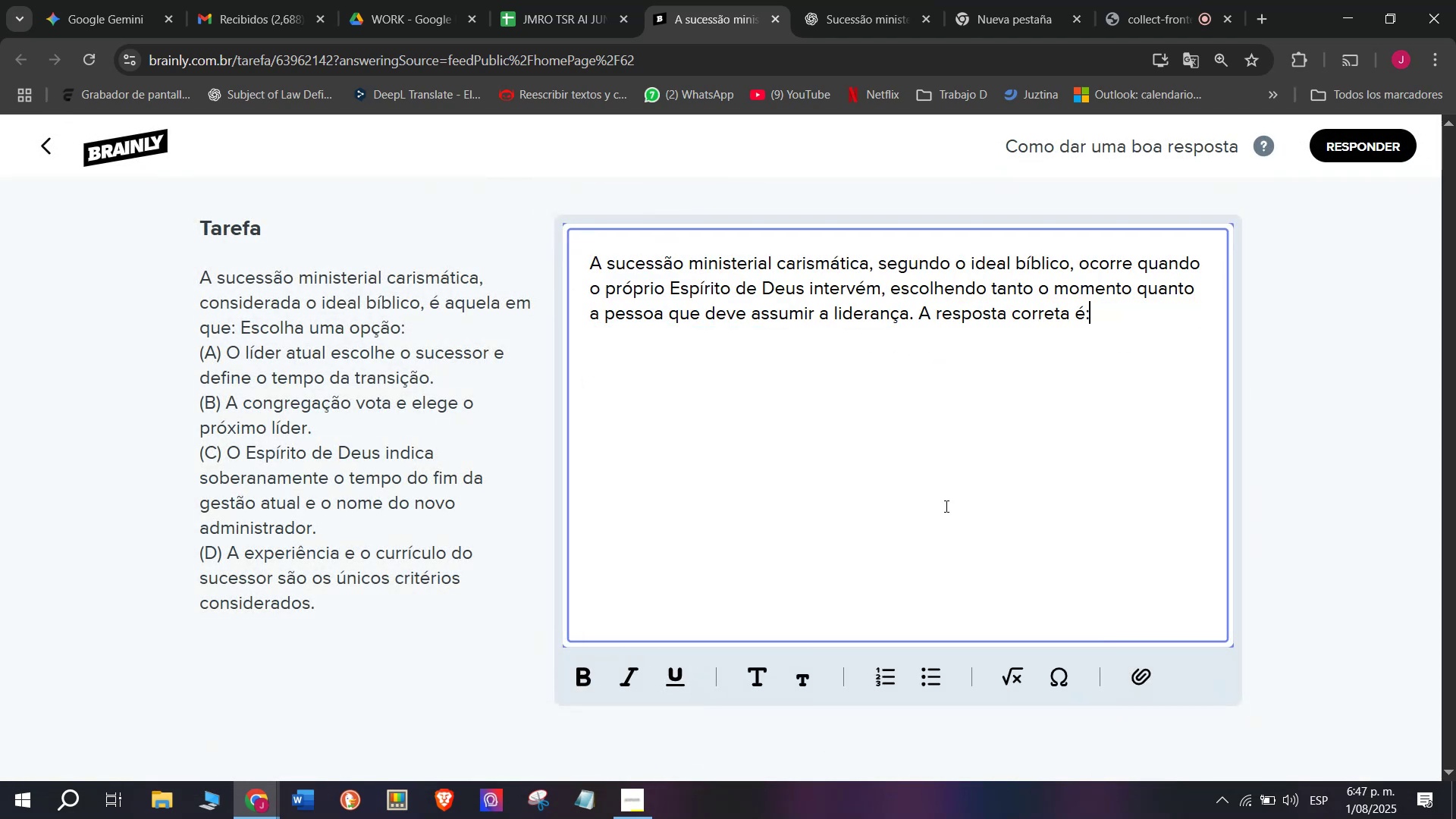 
key(Space)
 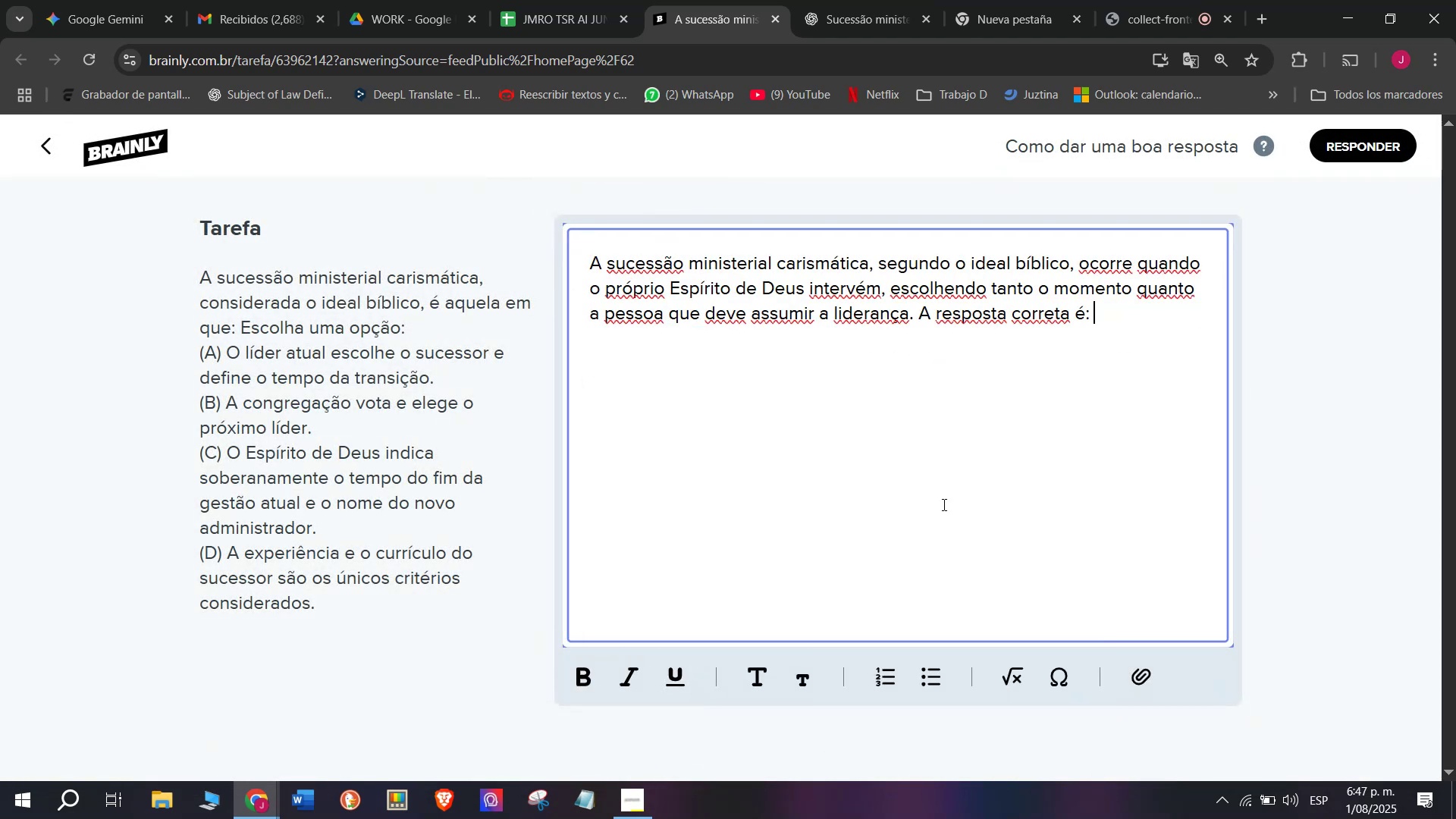 
key(Shift+C)
 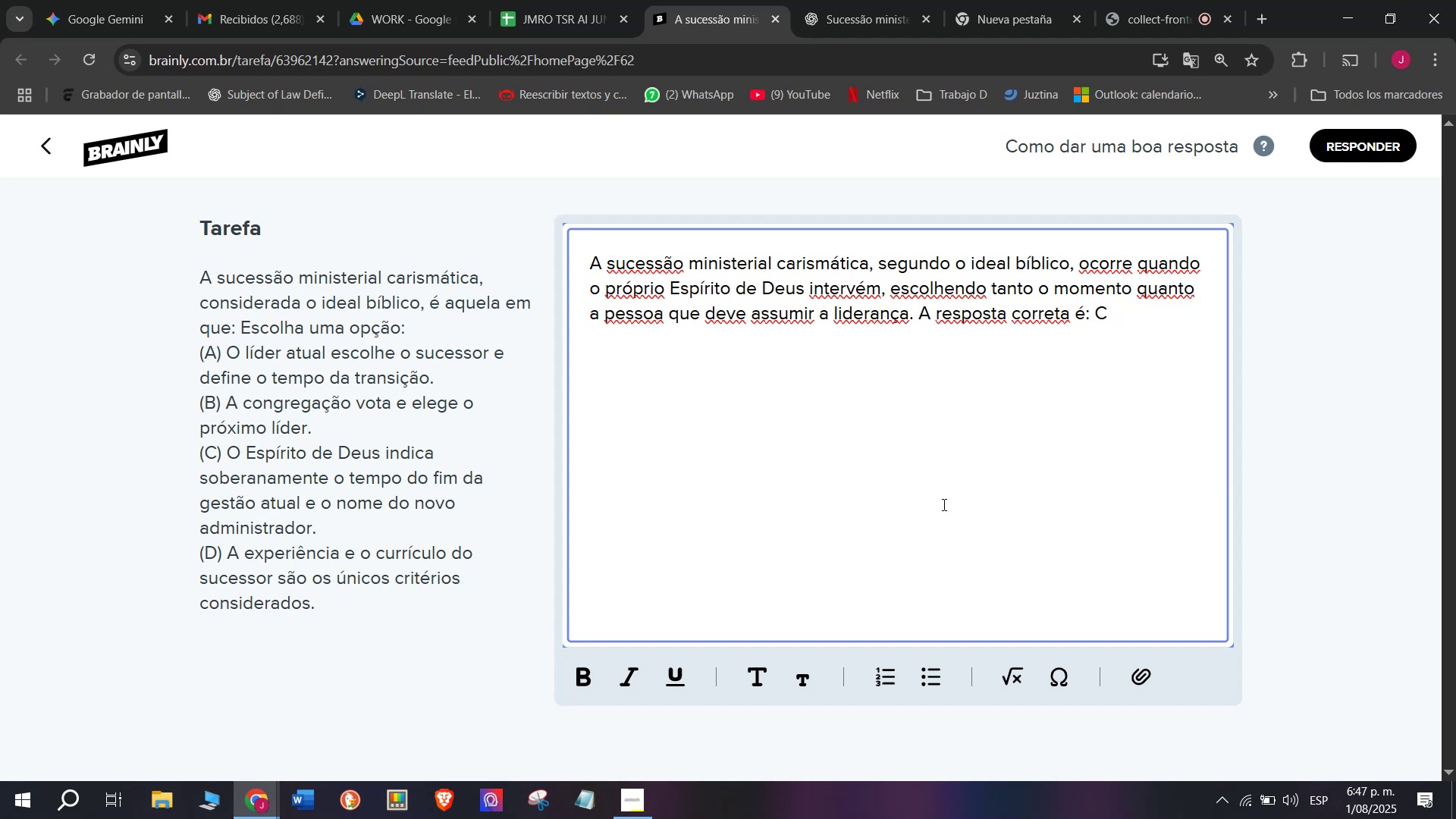 
key(Period)
 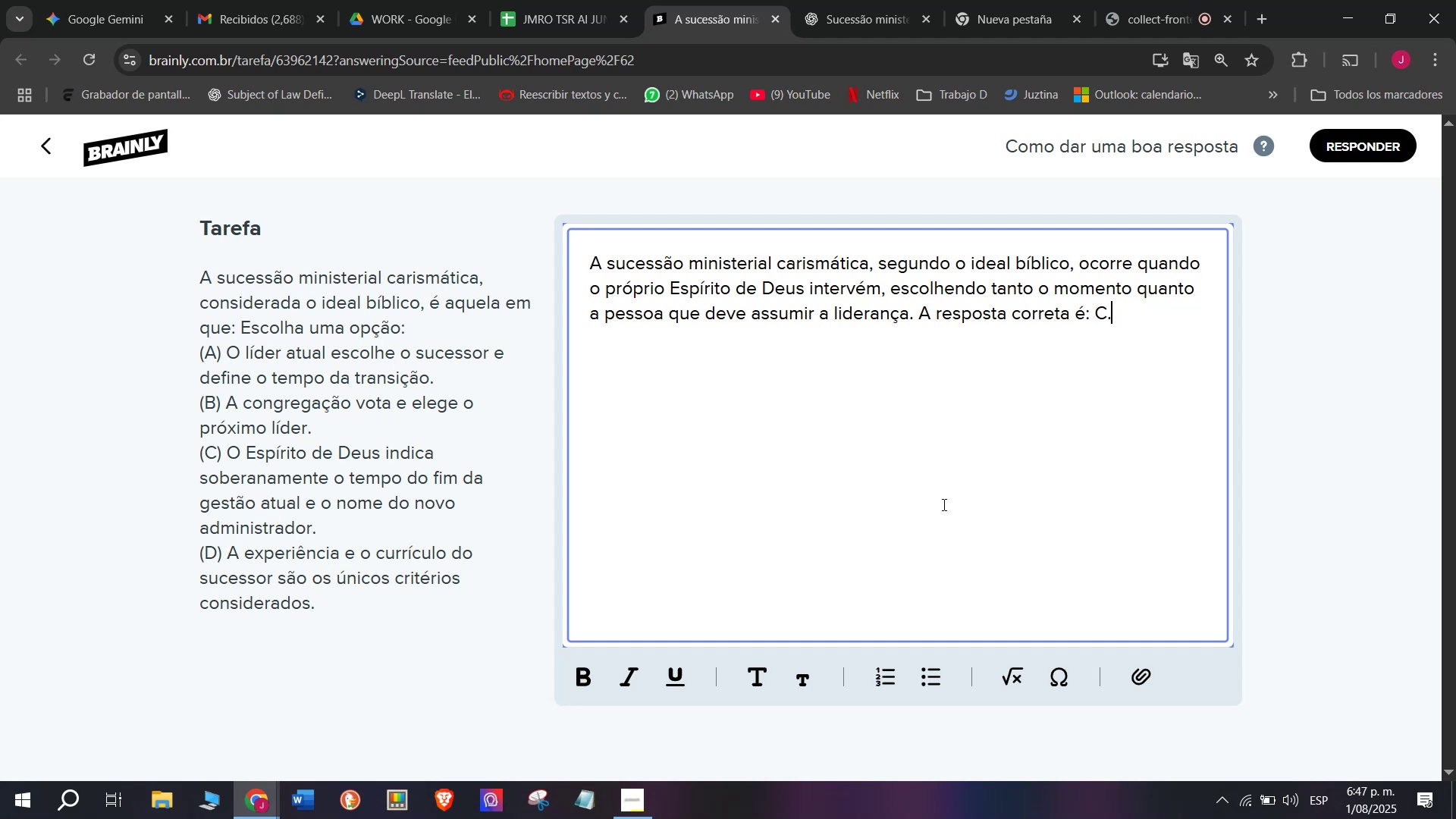 
key(Enter)
 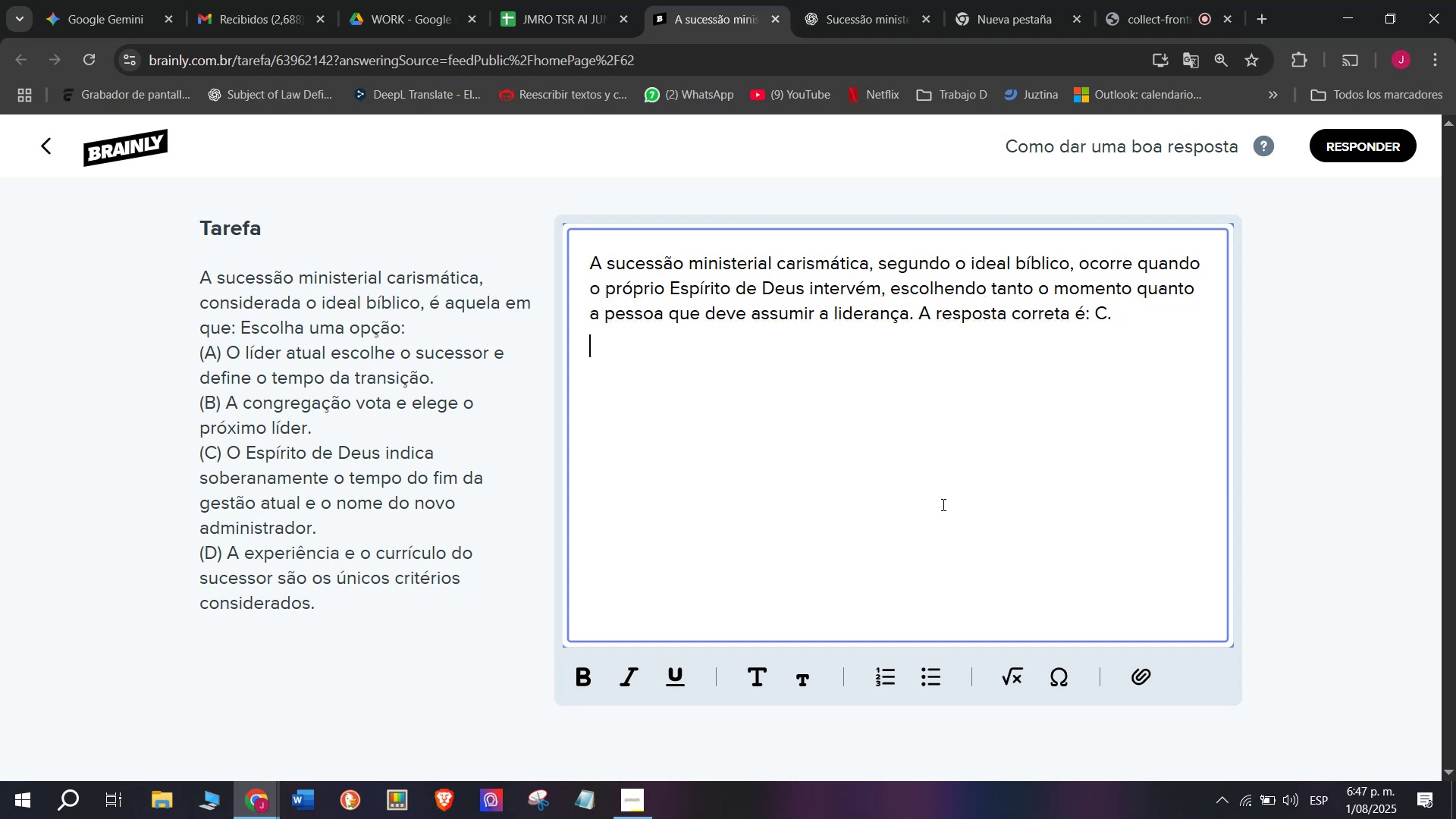 
key(Enter)
 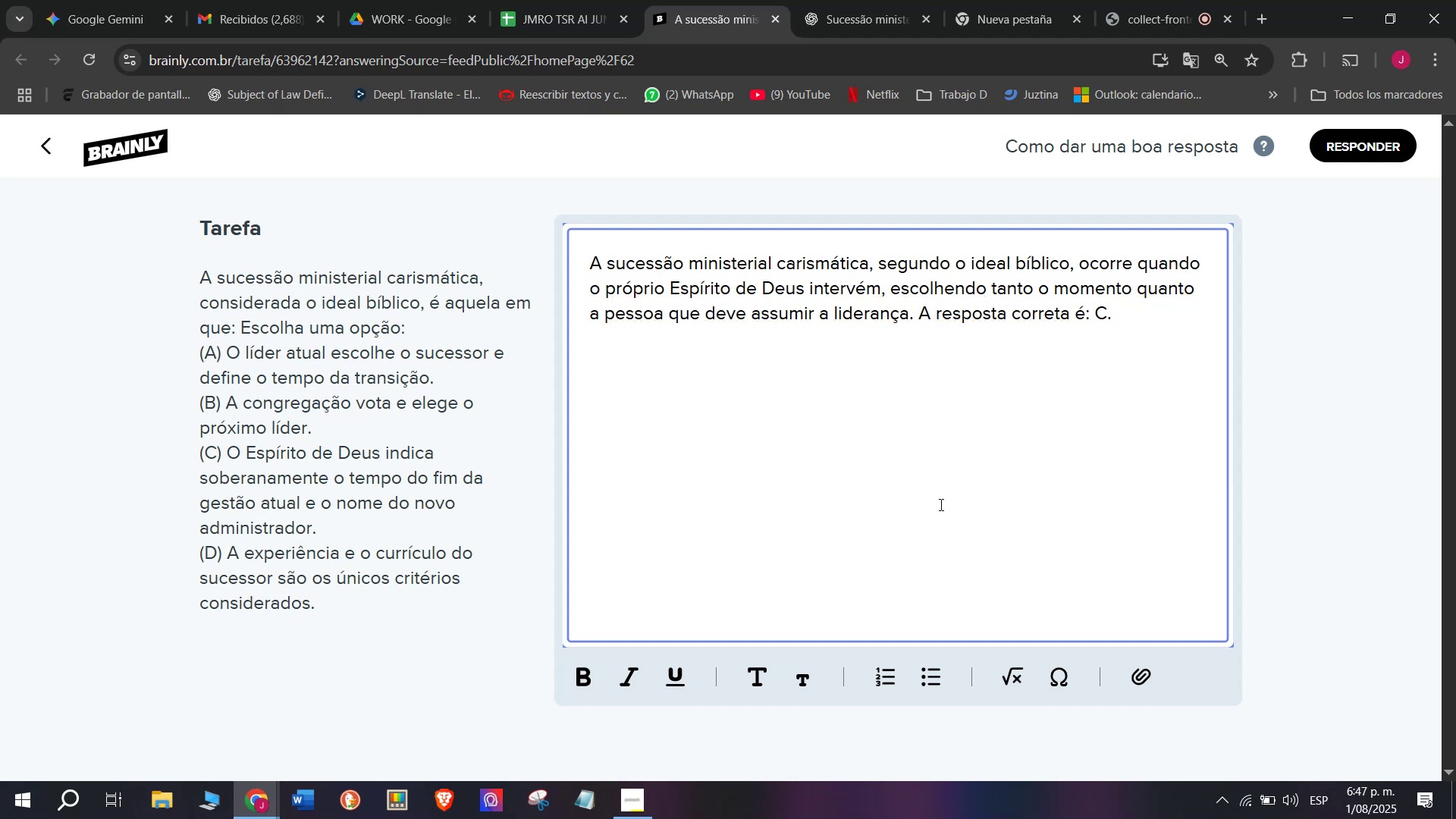 
key(Meta+V)
 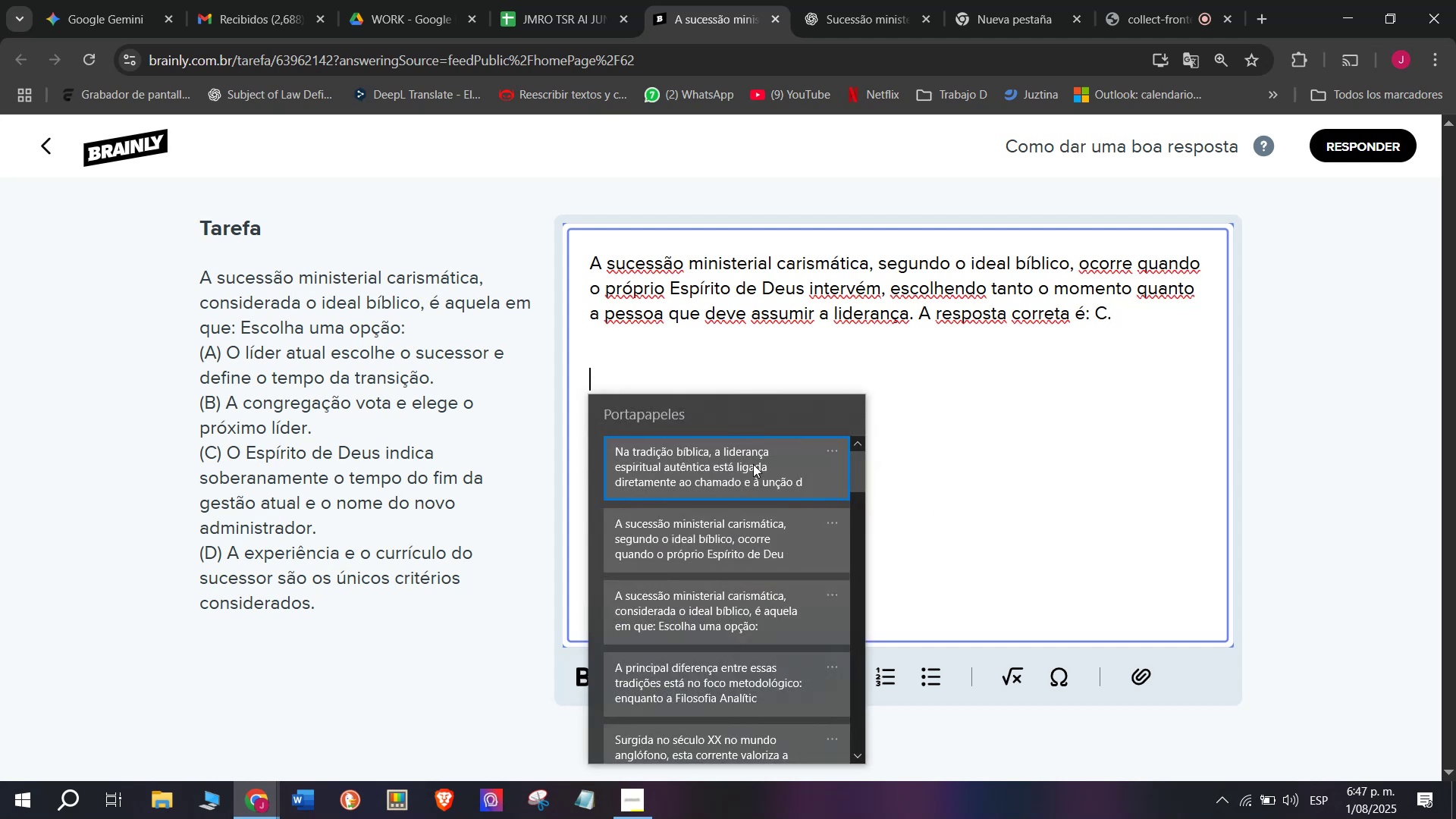 
left_click([723, 456])
 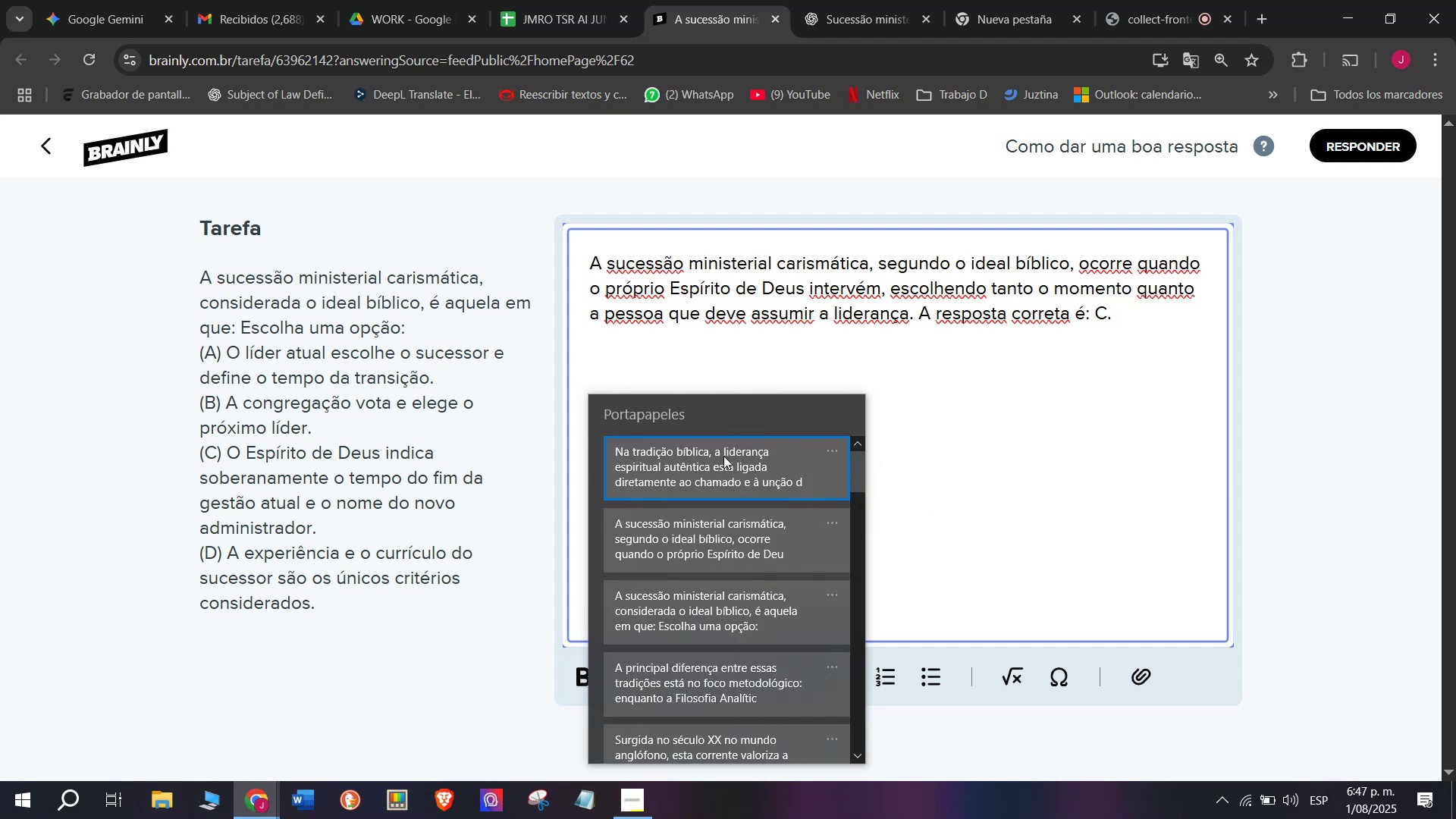 
key(Control+ControlLeft)
 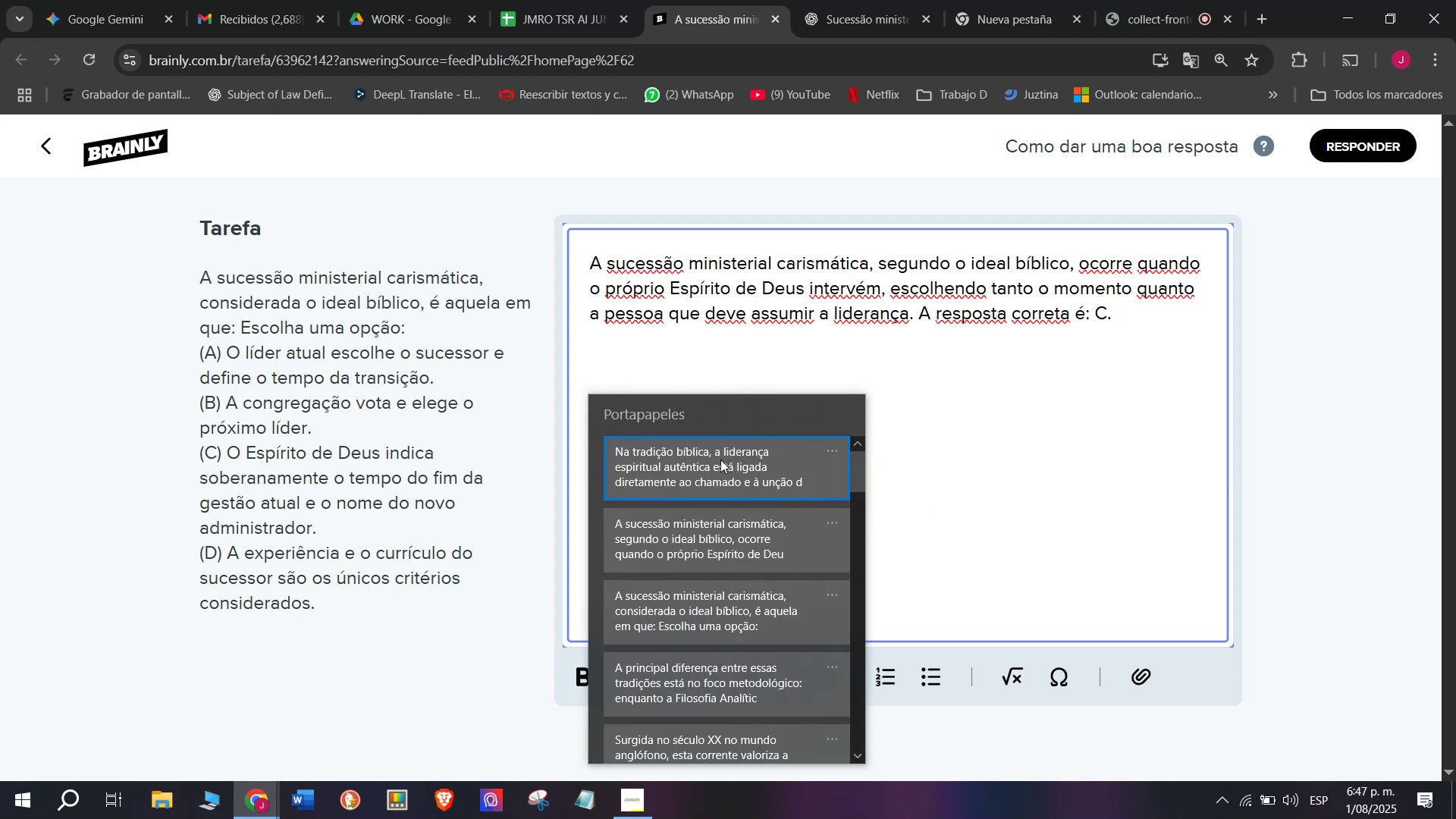 
key(Control+V)
 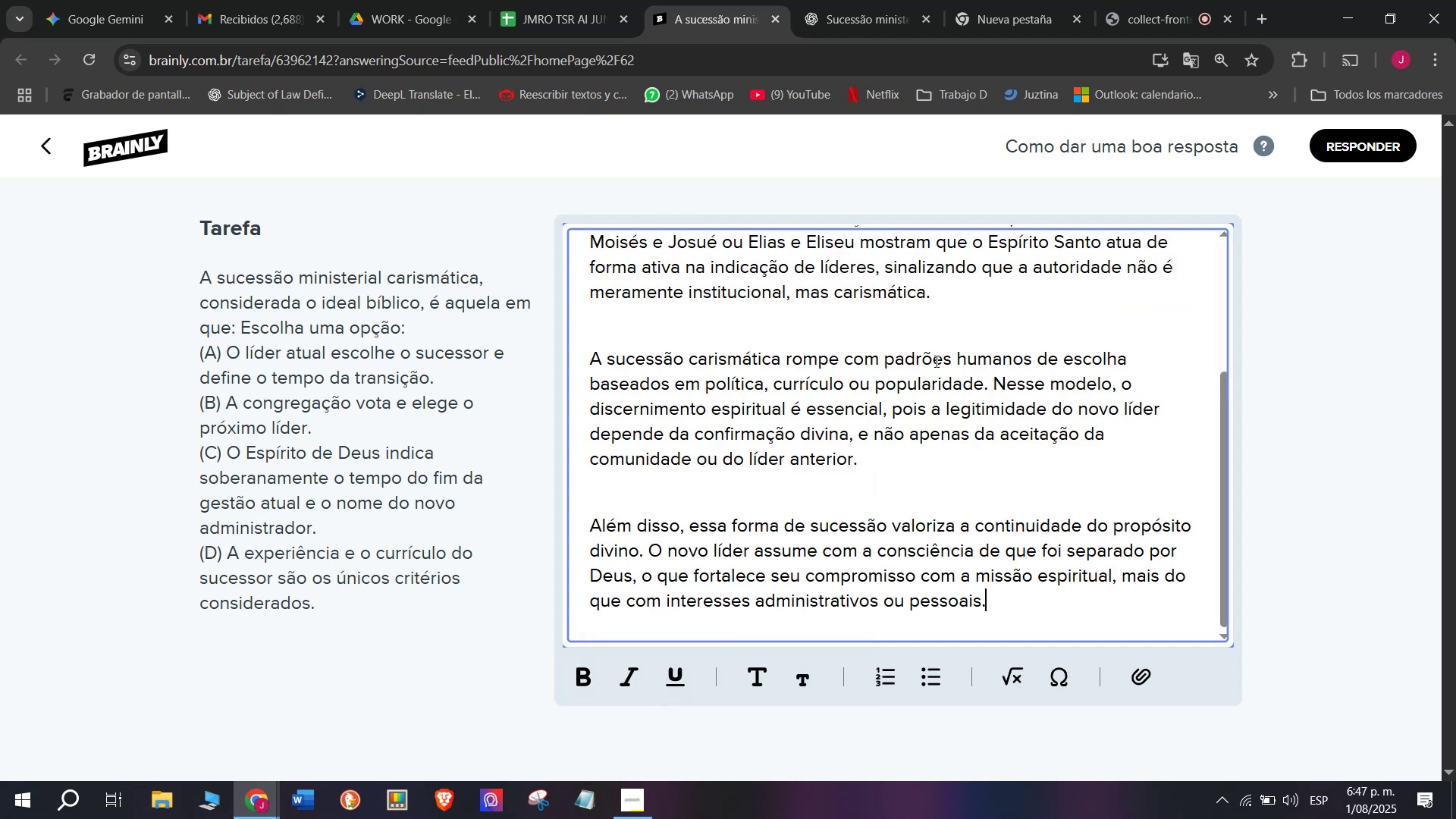 
scroll: coordinate [766, 522], scroll_direction: up, amount: 3.0
 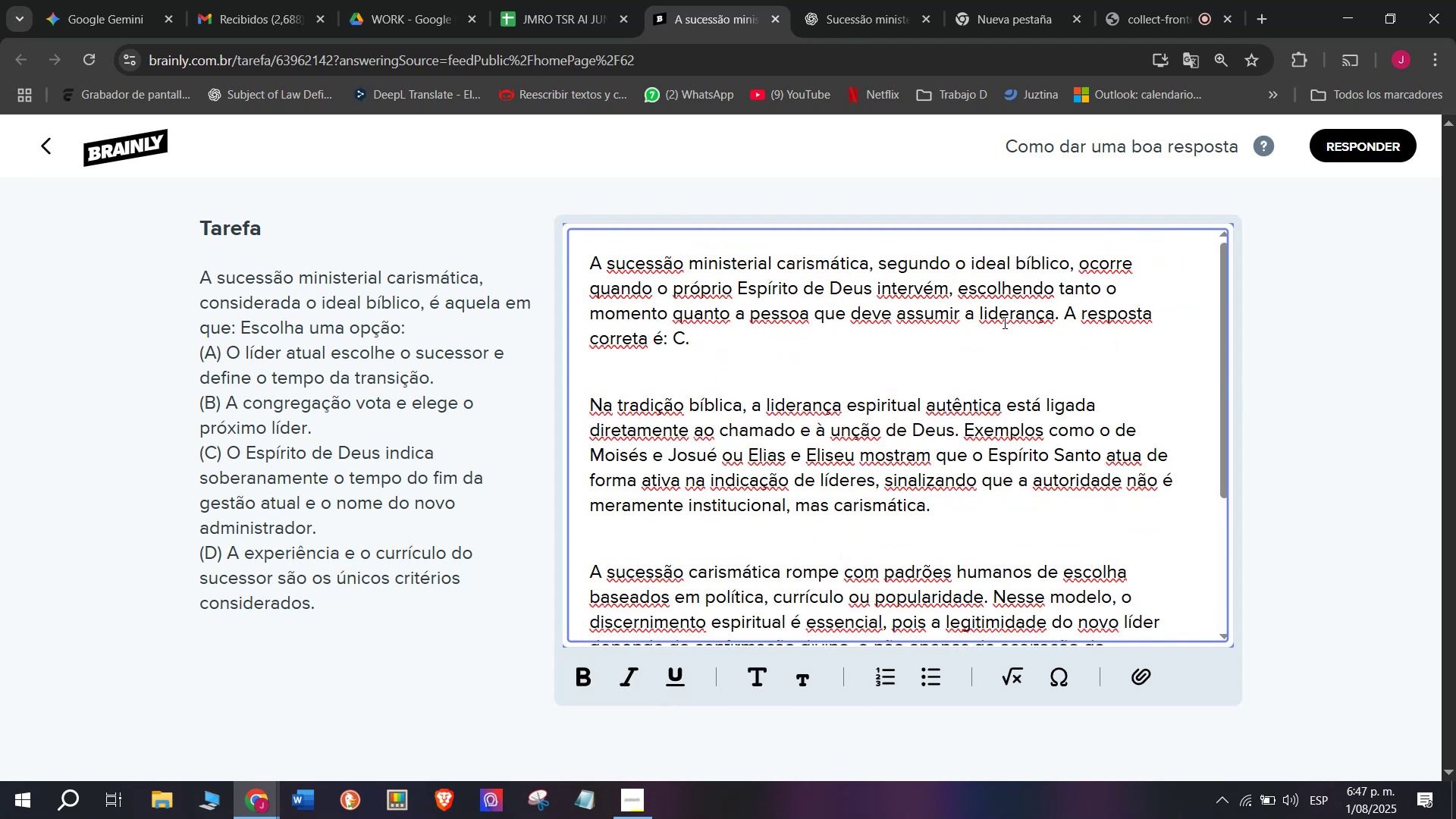 
left_click_drag(start_coordinate=[1064, 311], to_coordinate=[1099, 370])
 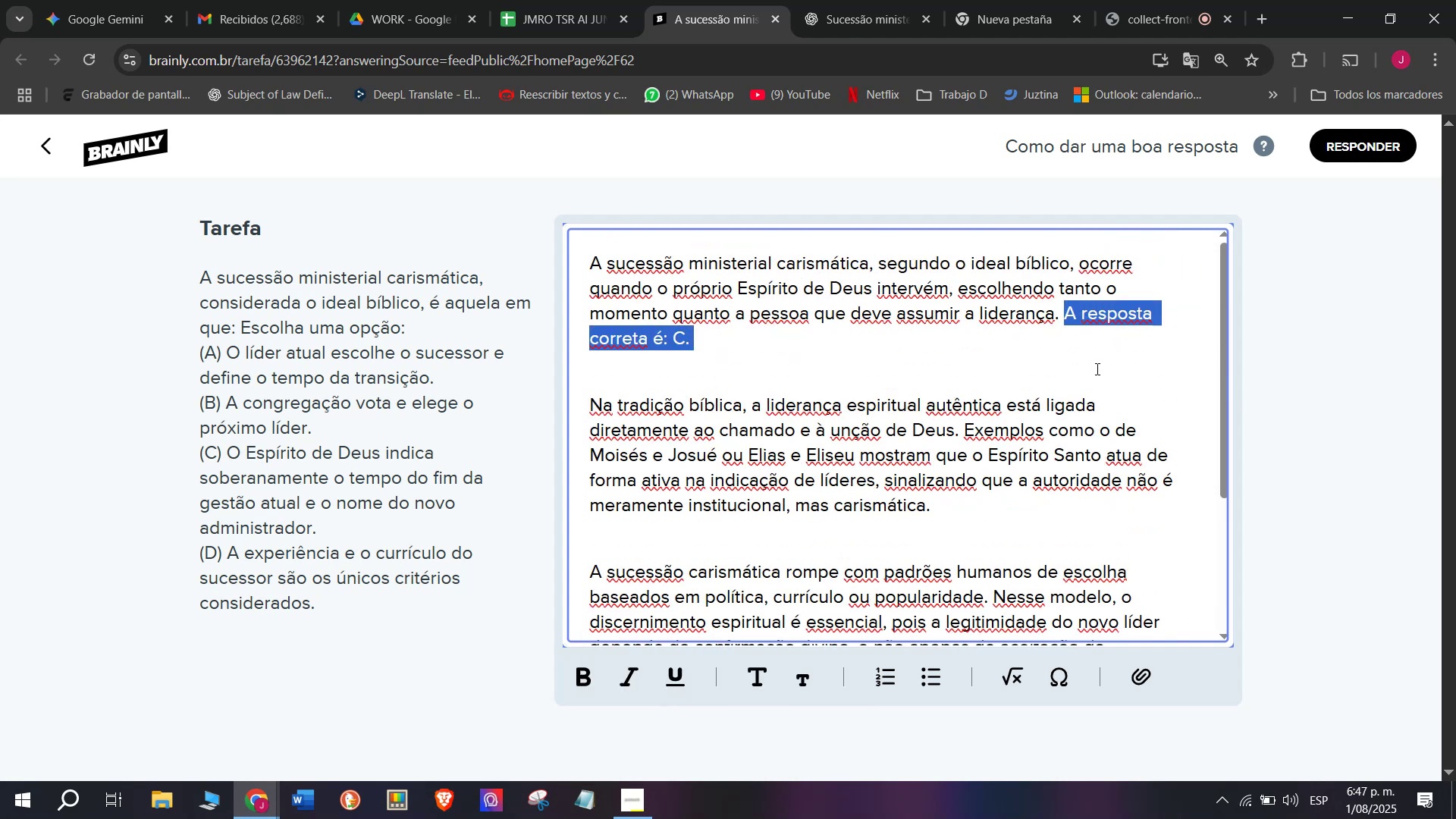 
key(Control+B)
 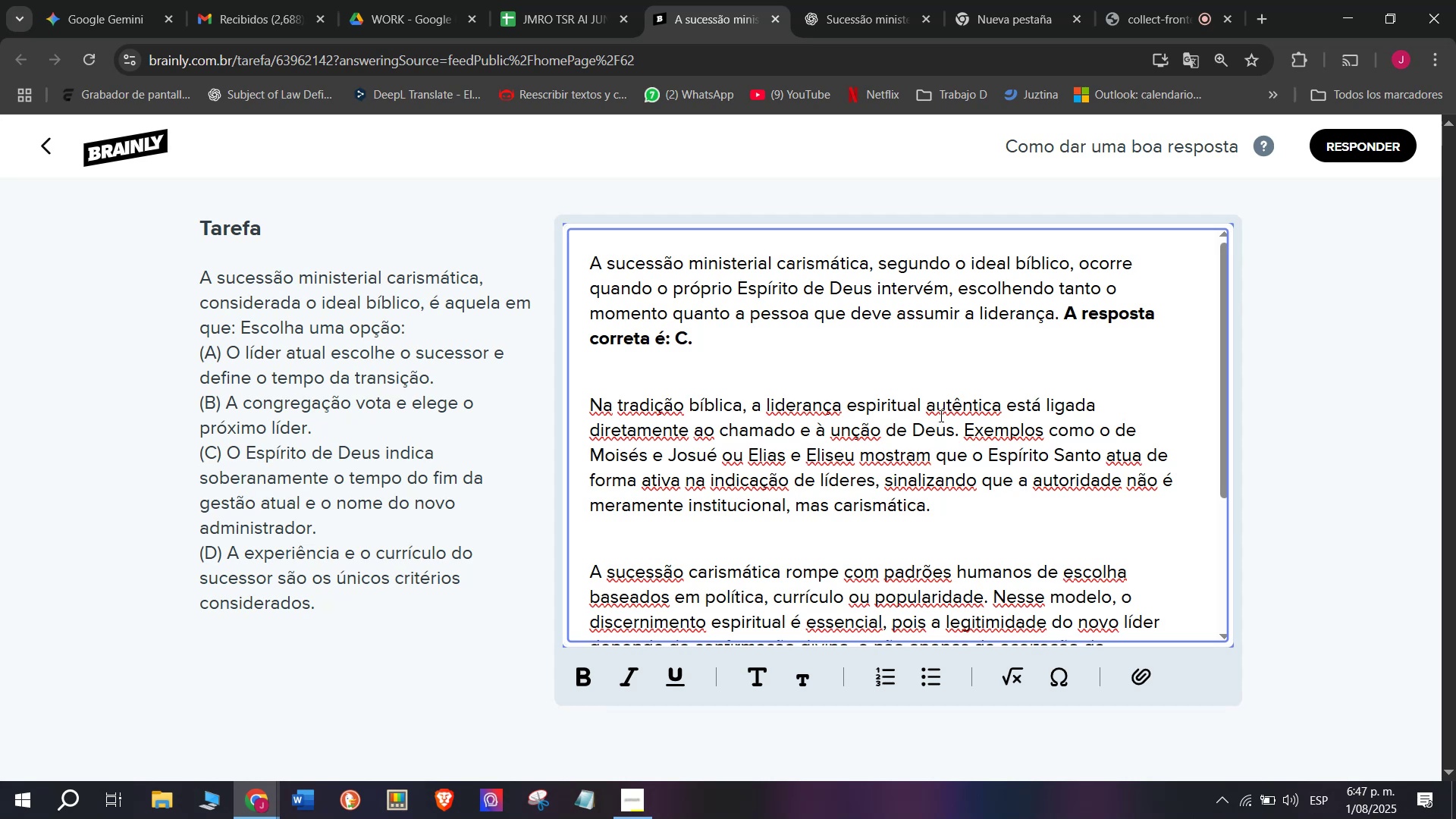 
wait(24.17)
 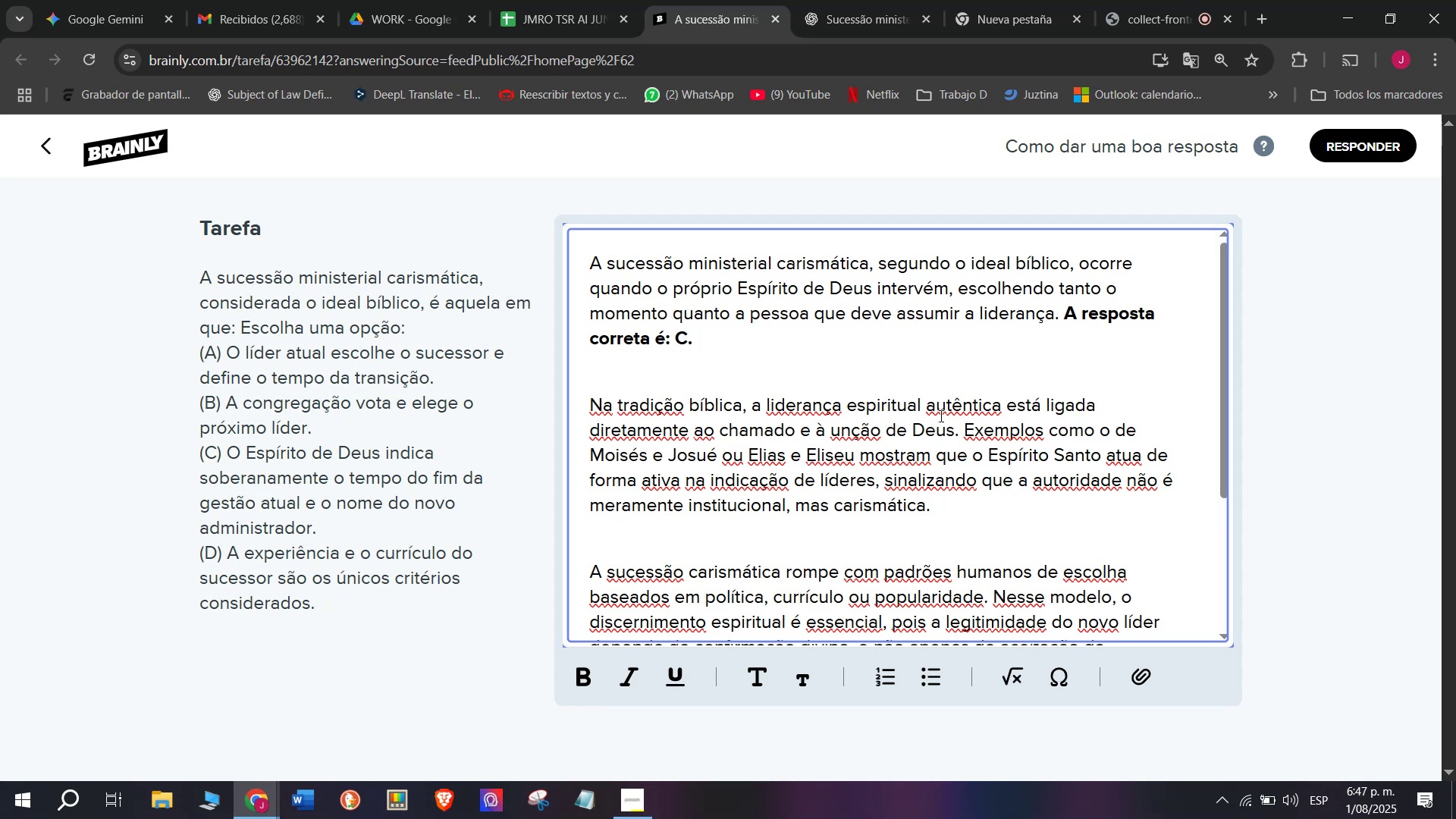 
scroll: coordinate [974, 400], scroll_direction: down, amount: 3.0
 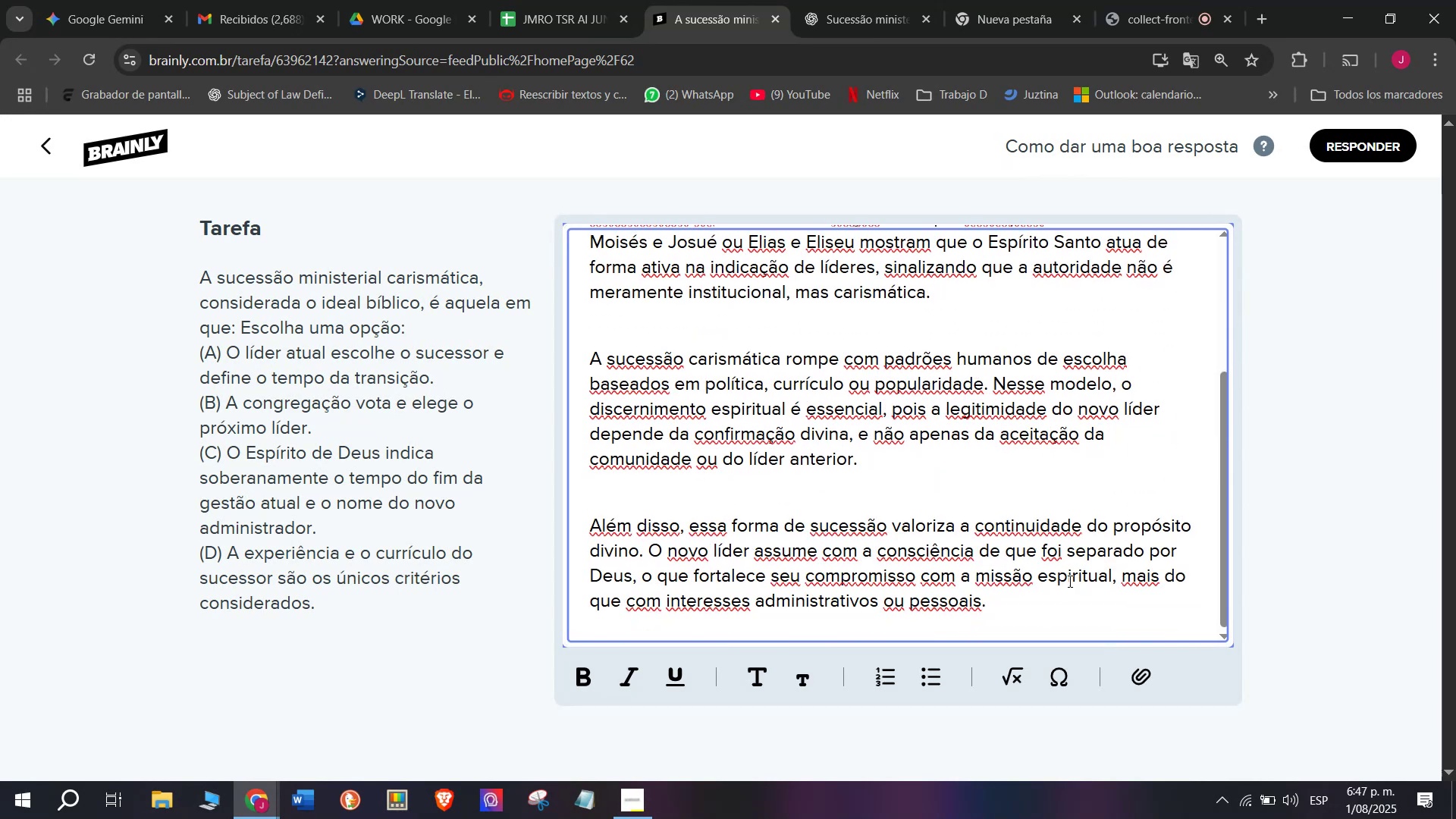 
left_click_drag(start_coordinate=[1025, 617], to_coordinate=[464, 40])
 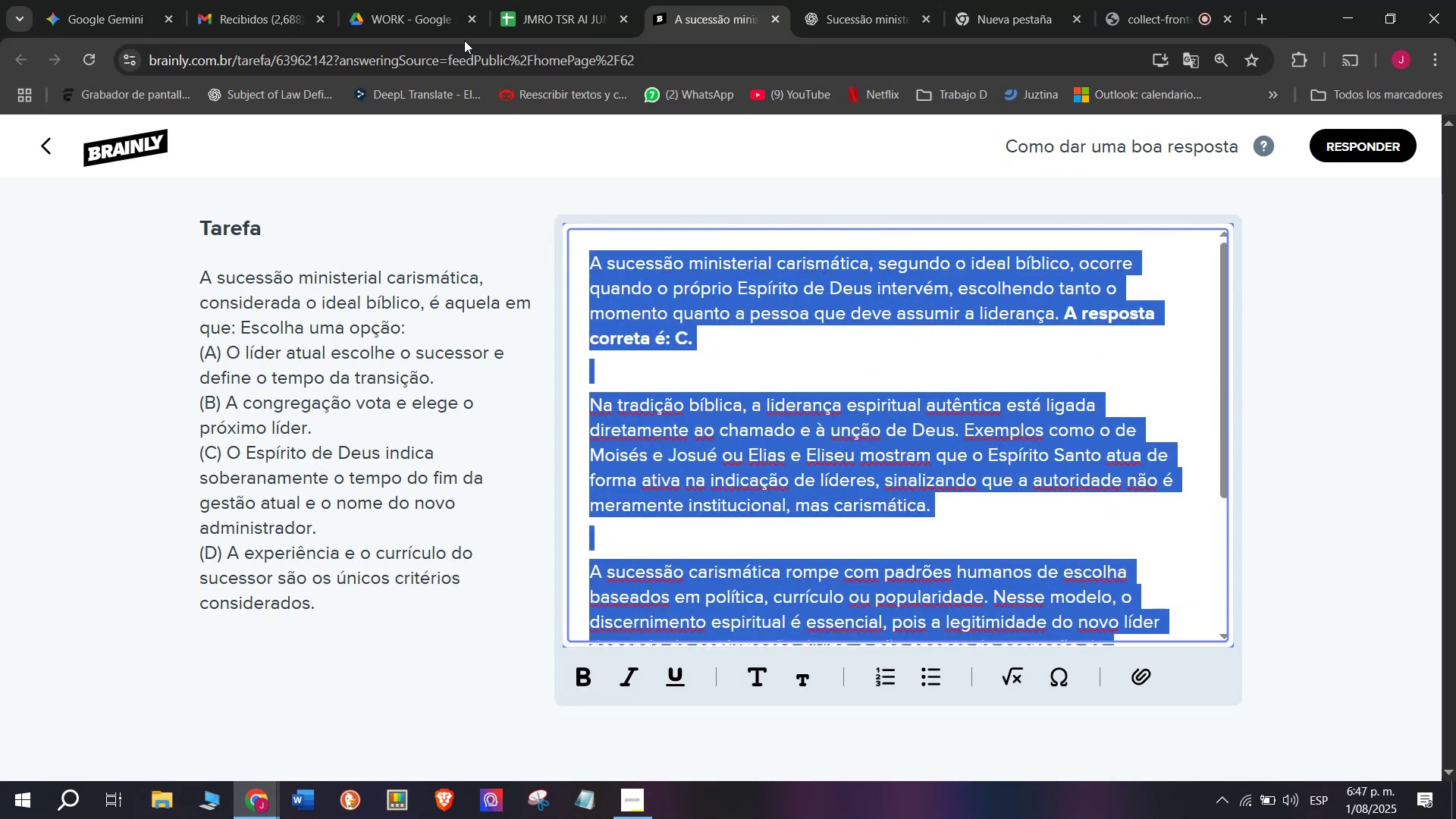 
key(Control+C)
 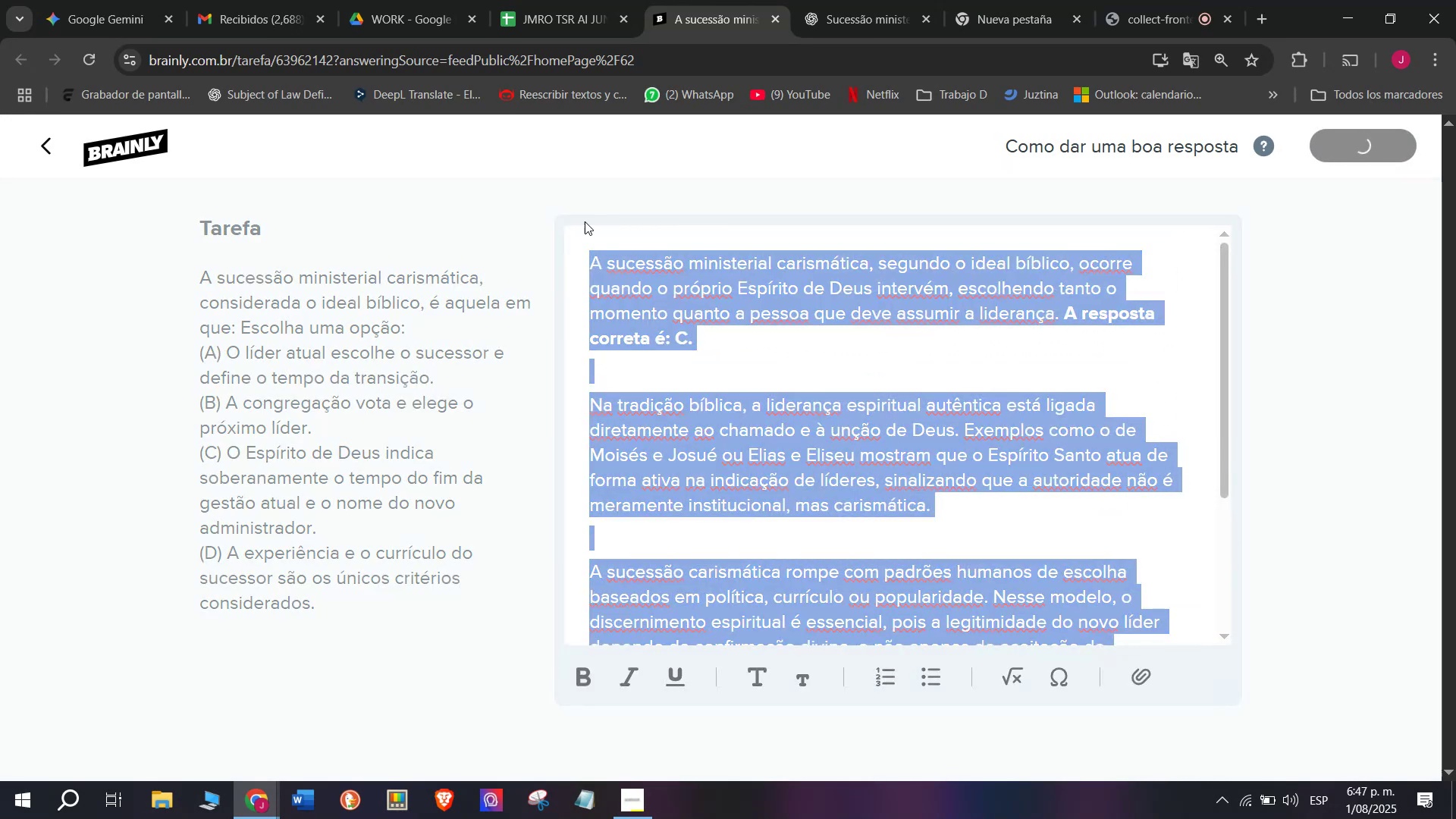 
left_click([557, 0])
 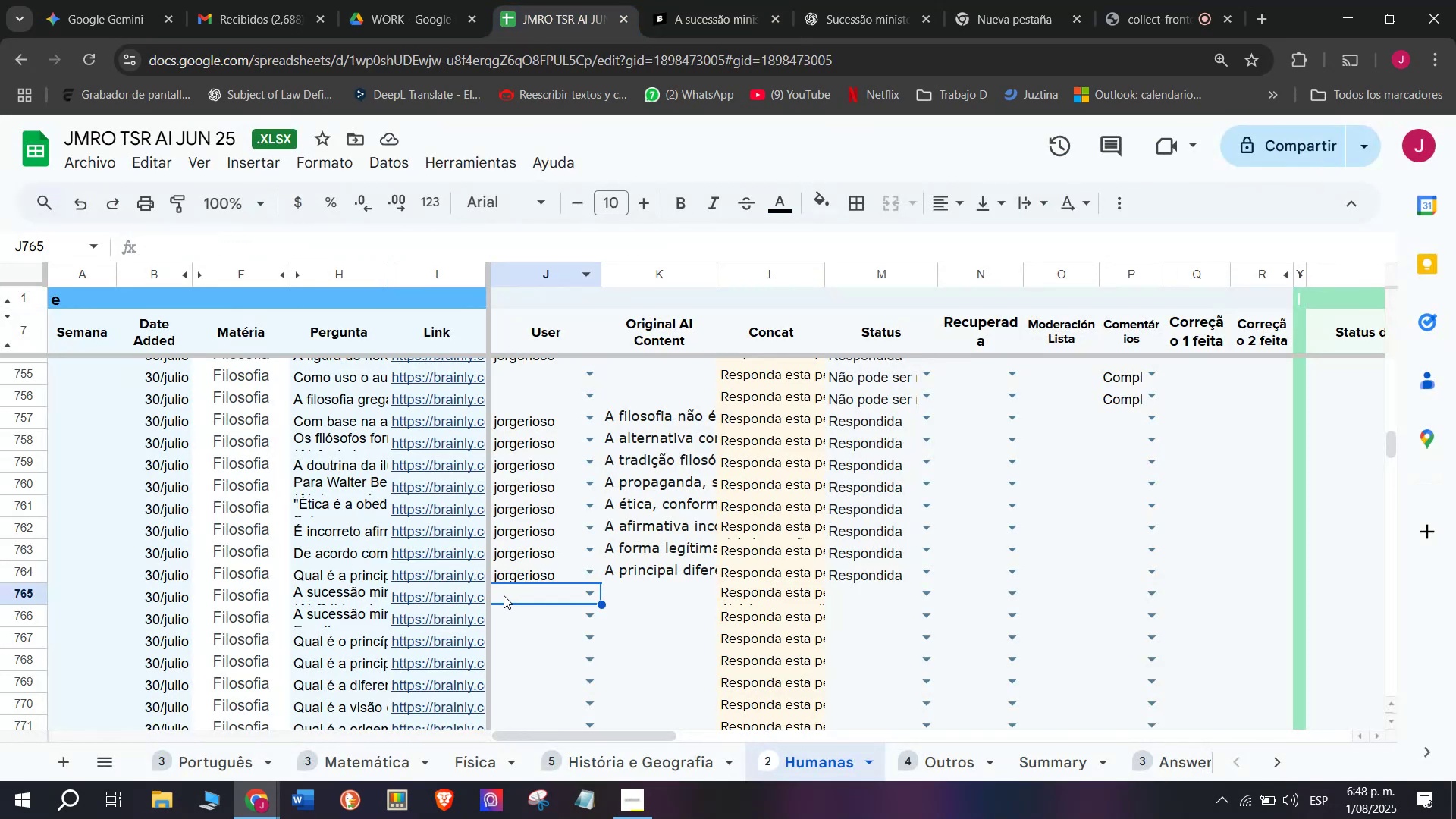 
key(J)
 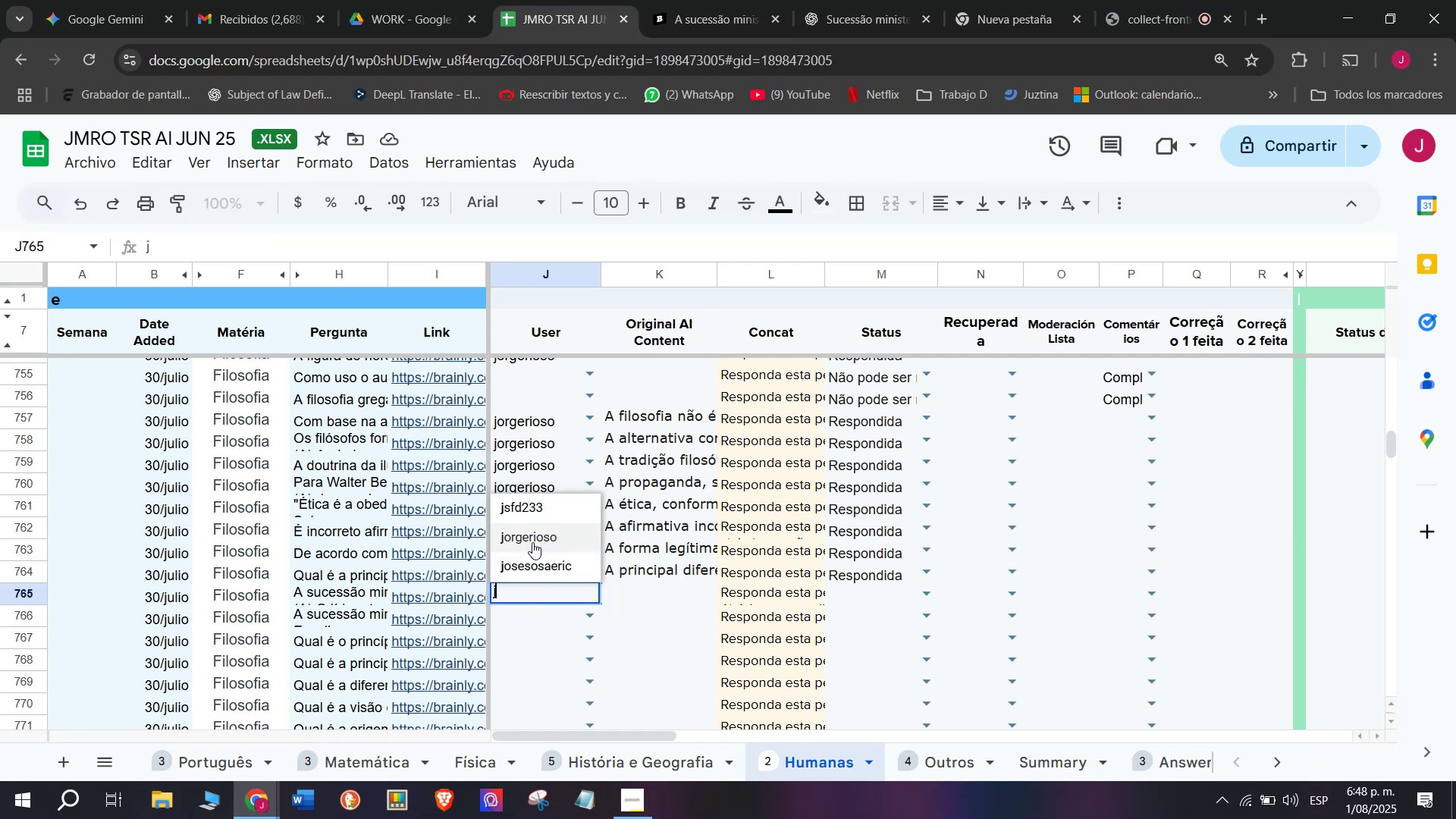 
left_click([532, 541])
 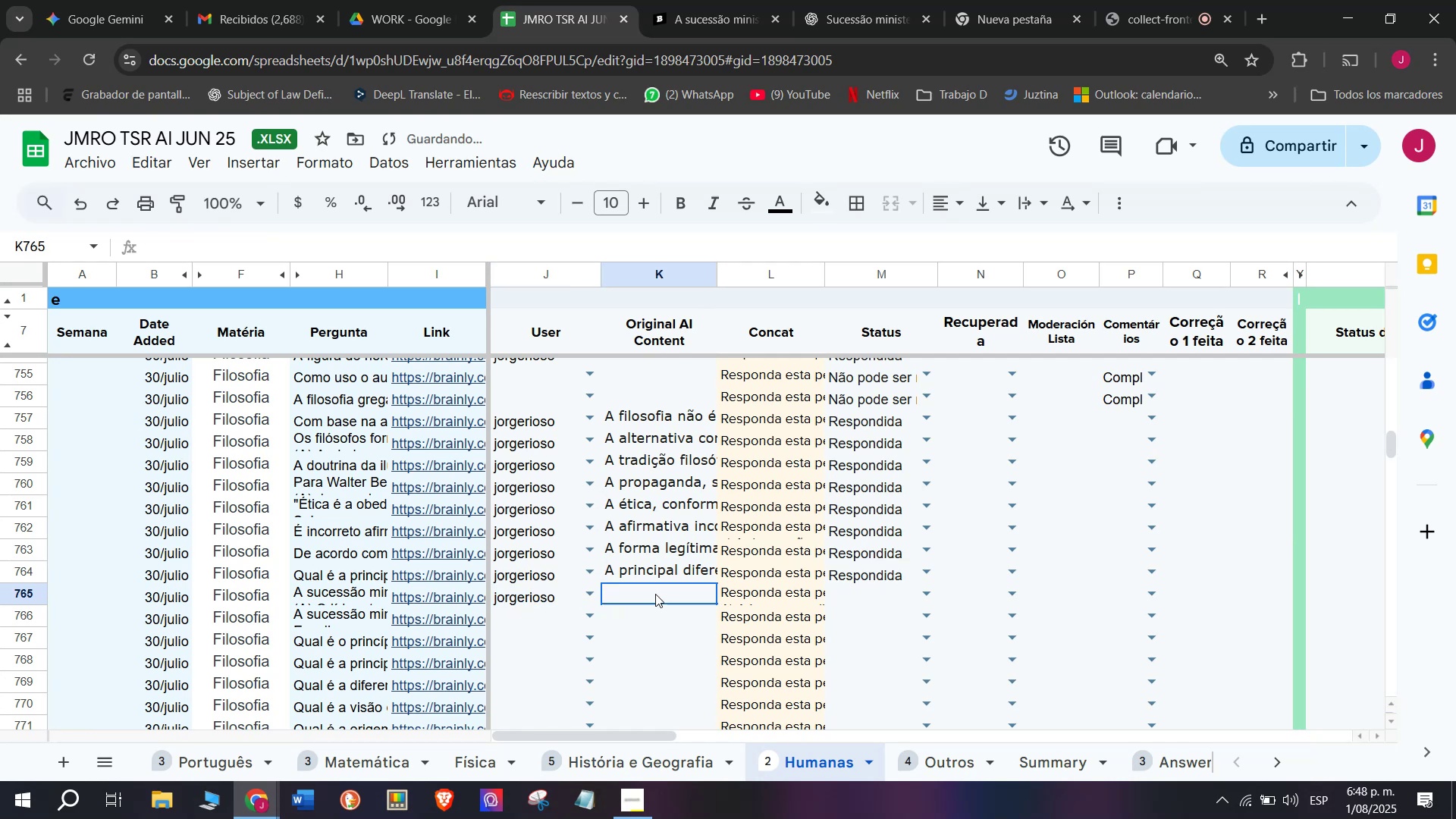 
double_click([655, 594])
 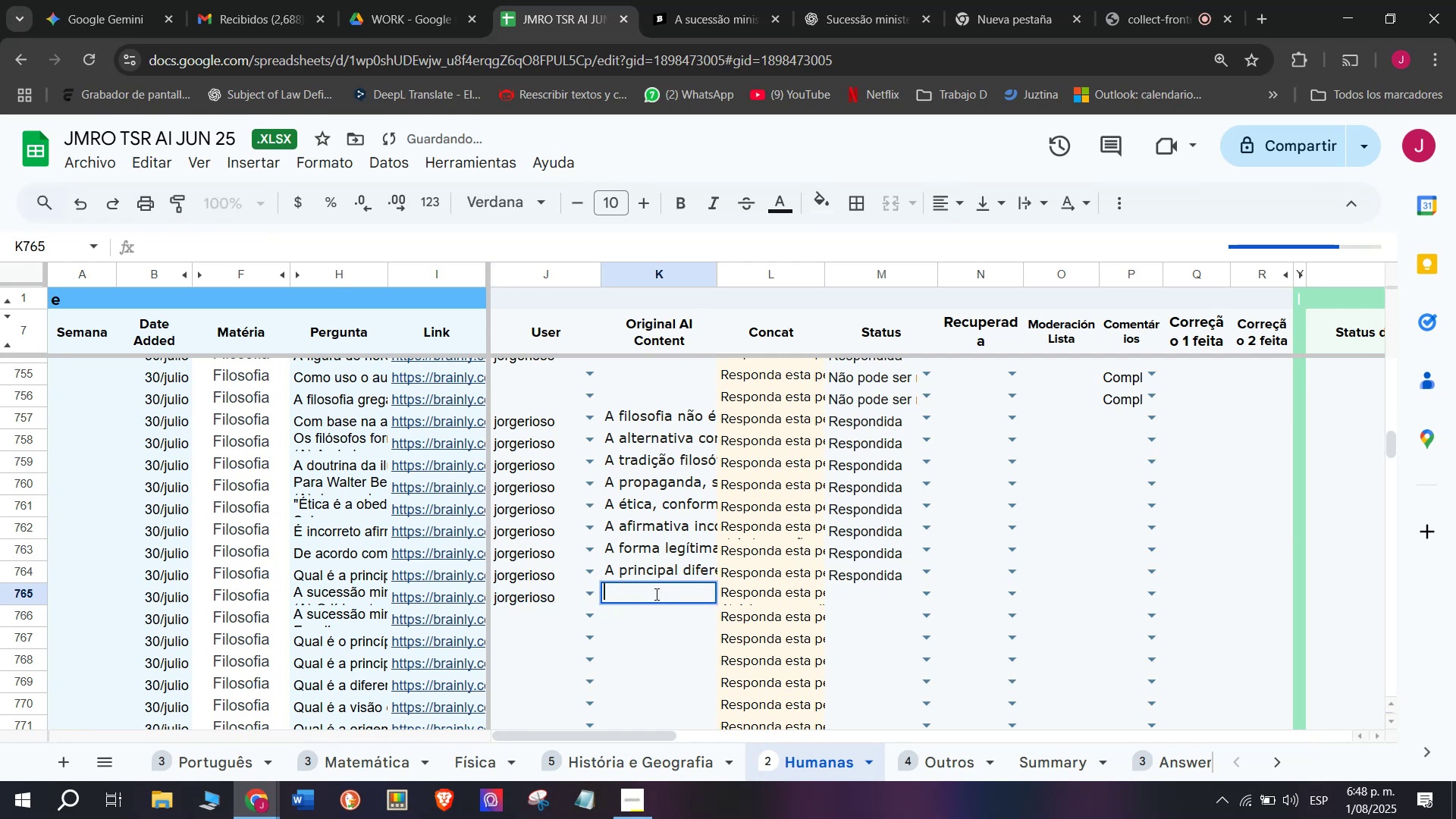 
key(Control+V)
 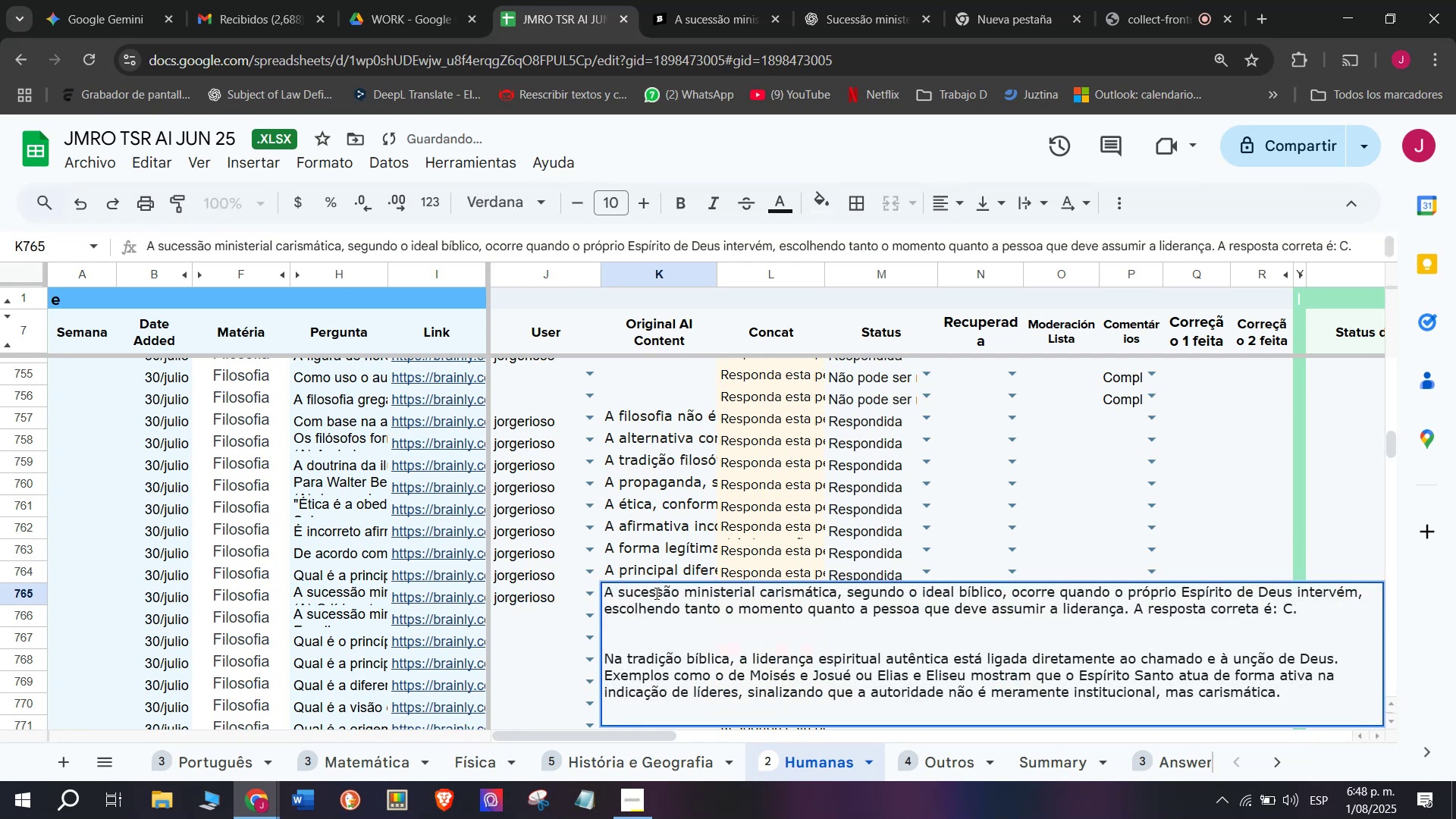 
key(Enter)
 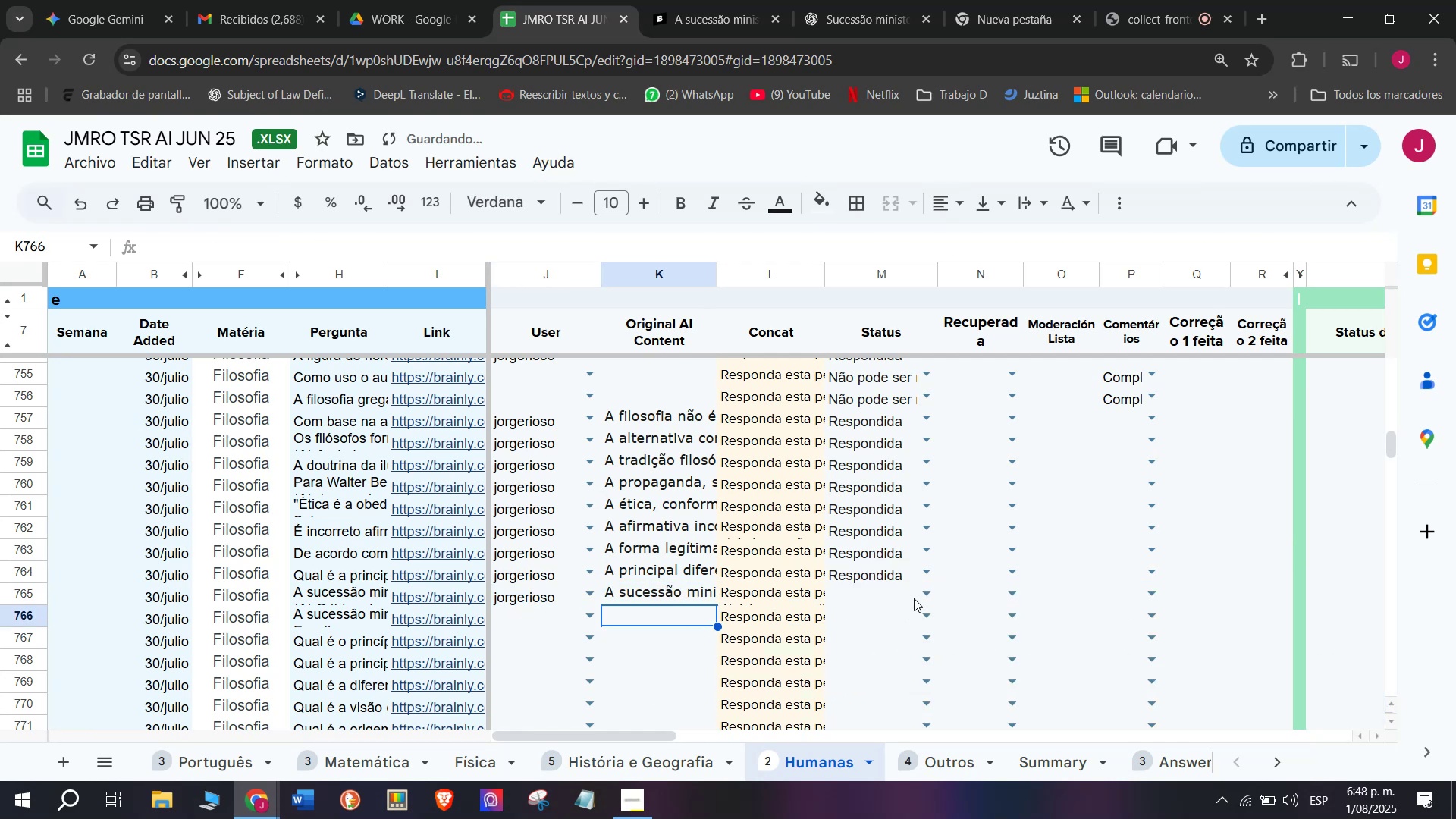 
left_click([929, 598])
 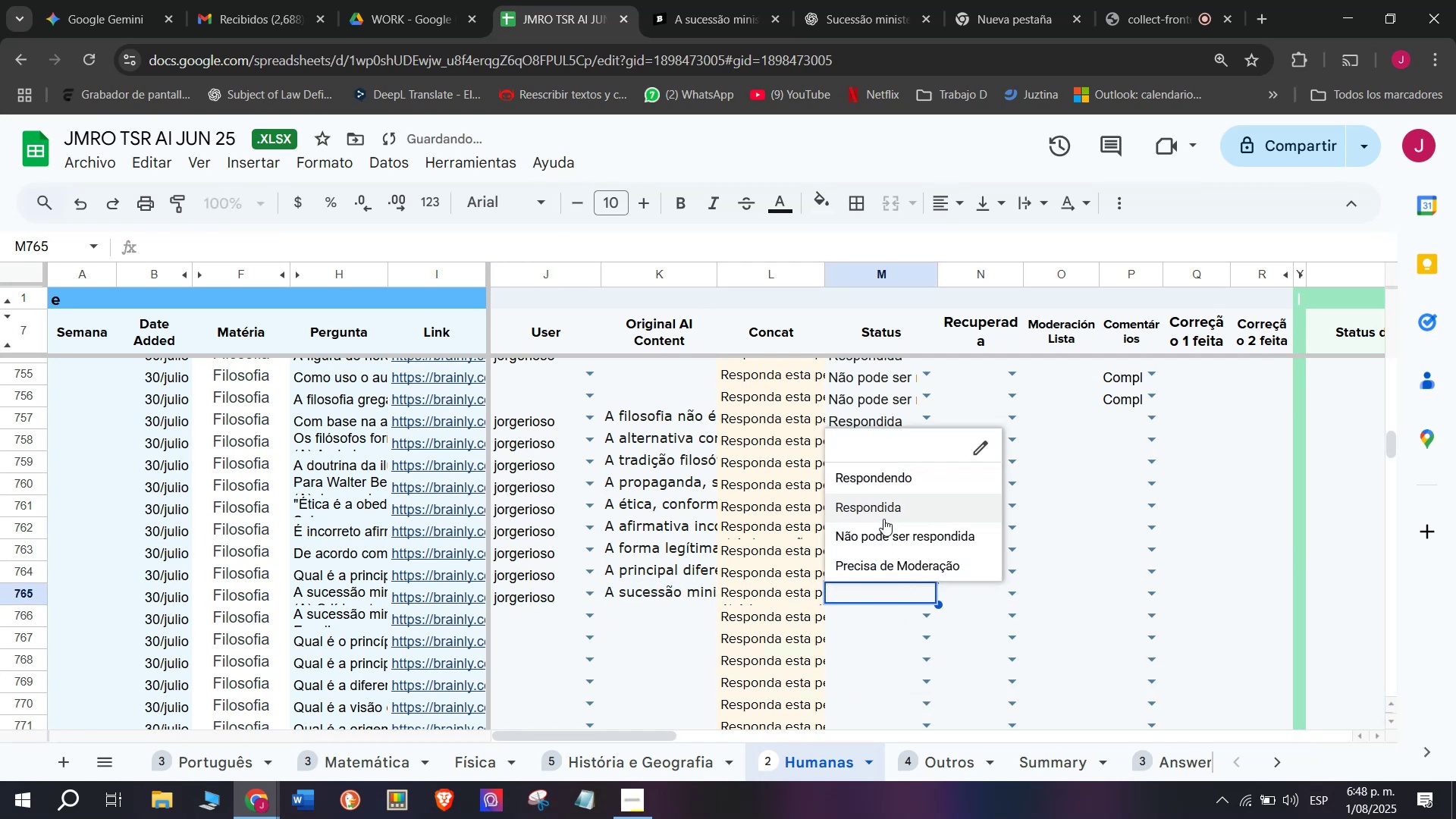 
left_click([879, 506])
 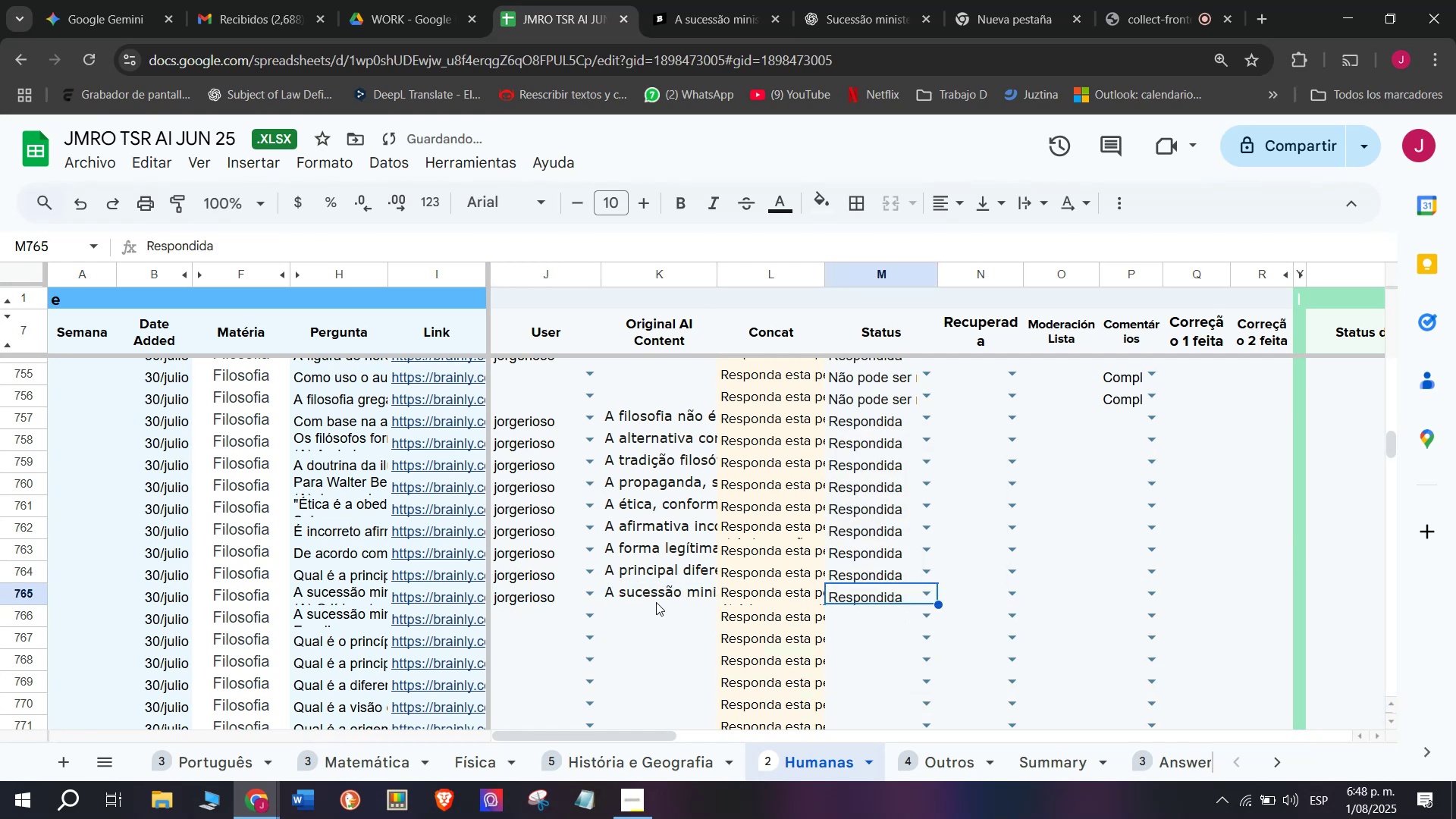 
scroll: coordinate [642, 579], scroll_direction: down, amount: 1.0
 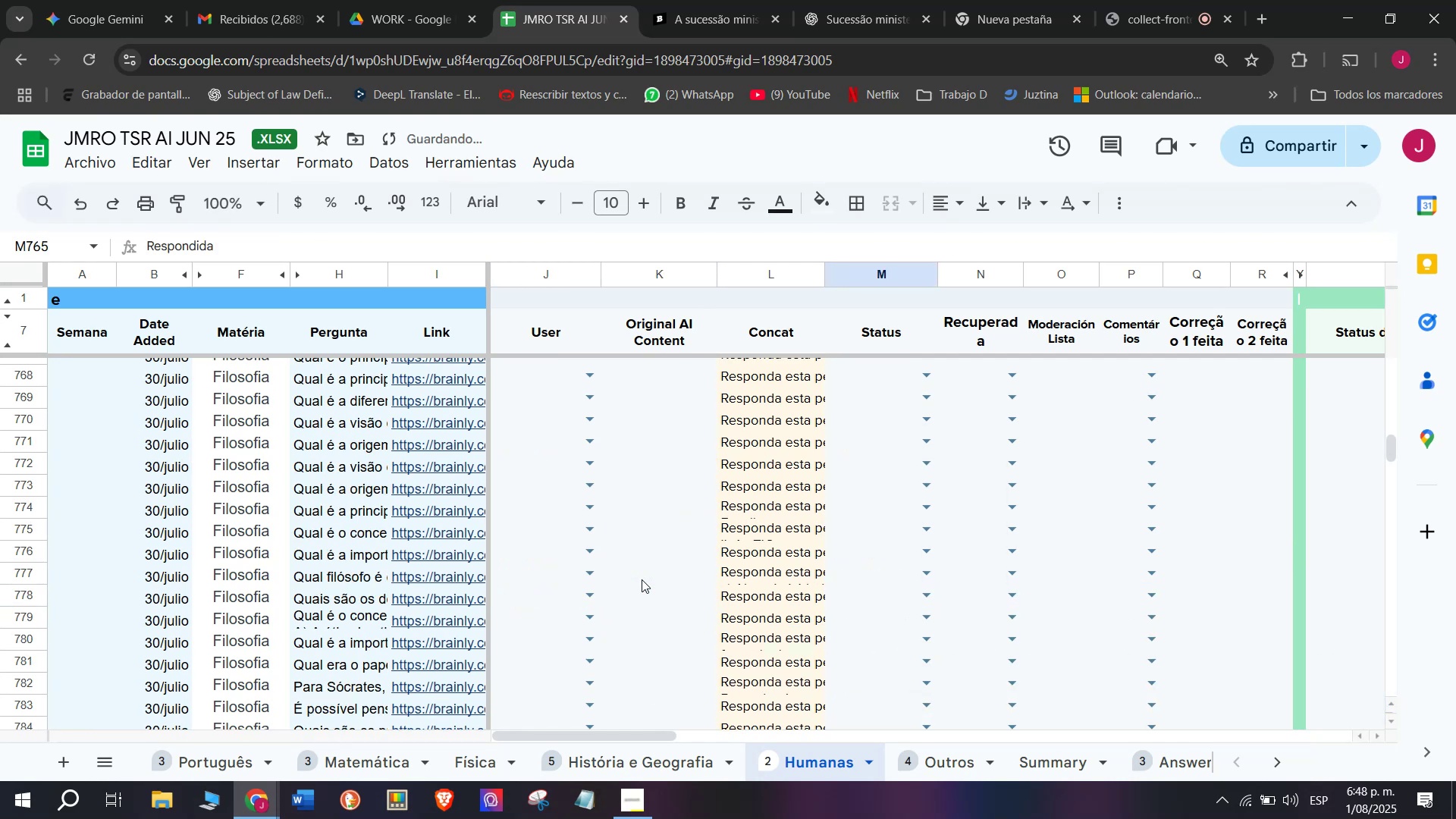 
scroll: coordinate [642, 579], scroll_direction: up, amount: 1.0
 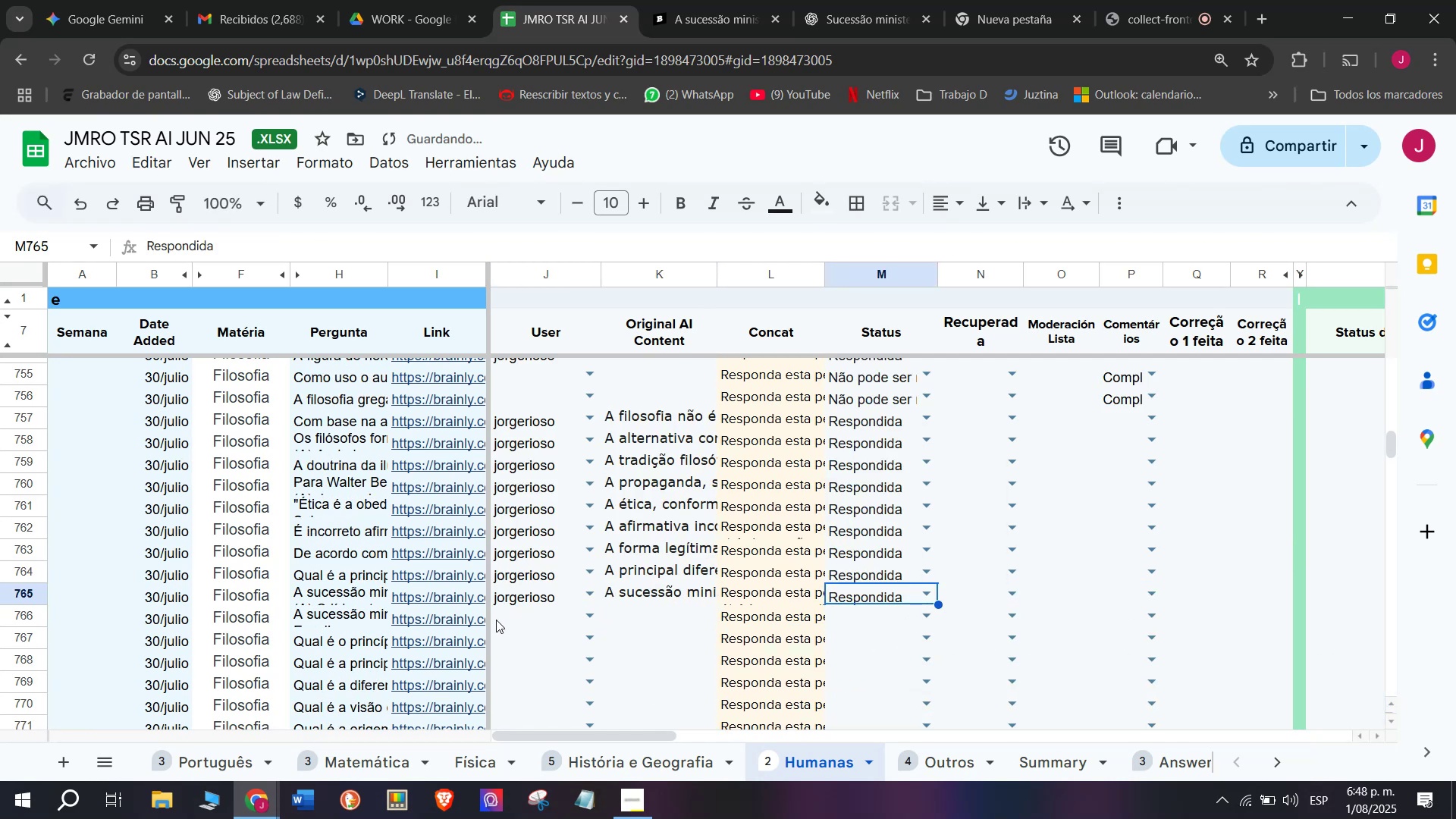 
left_click([466, 617])
 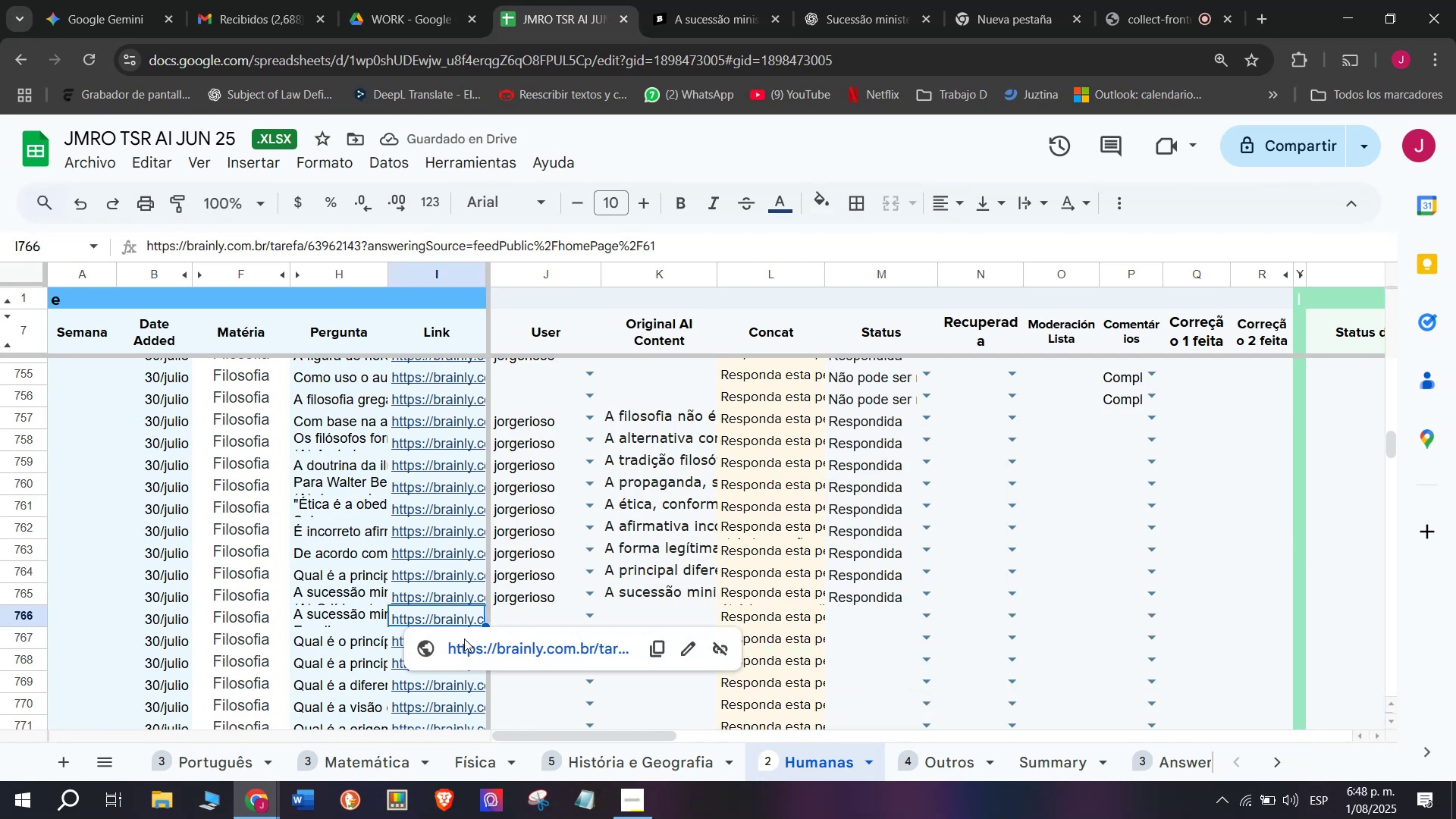 
left_click([463, 642])
 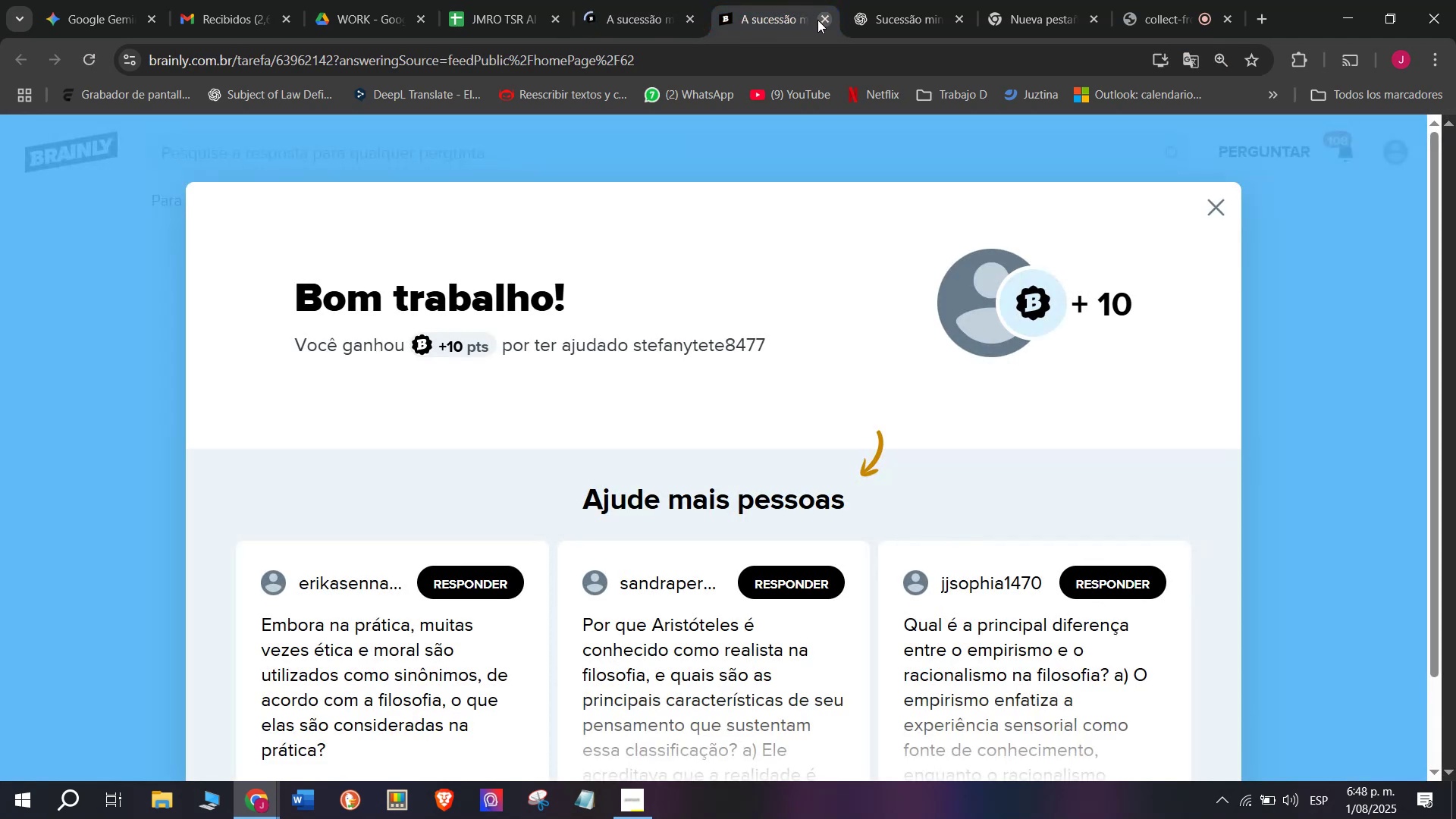 
double_click([645, 0])
 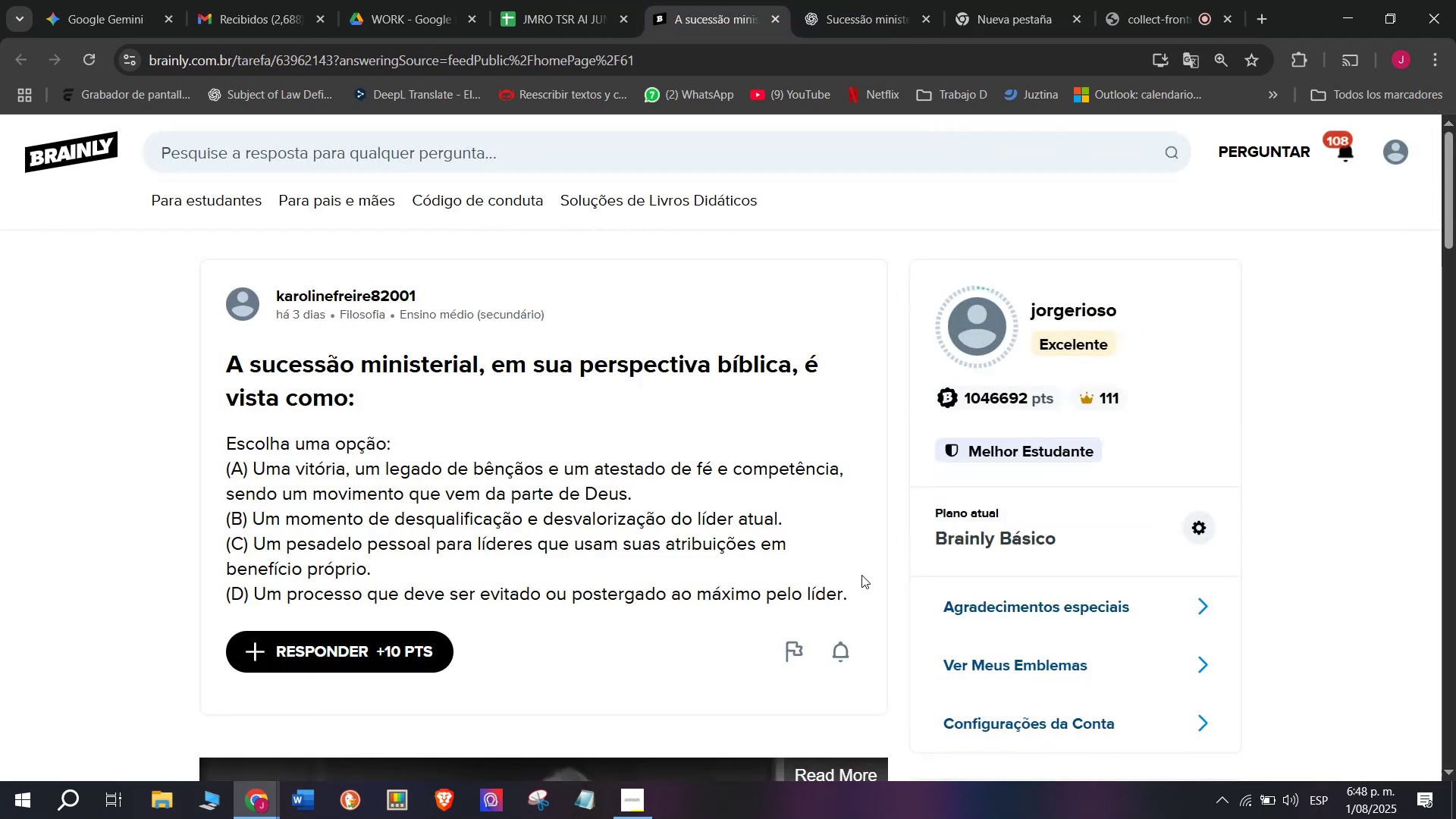 
left_click_drag(start_coordinate=[850, 590], to_coordinate=[215, 374])
 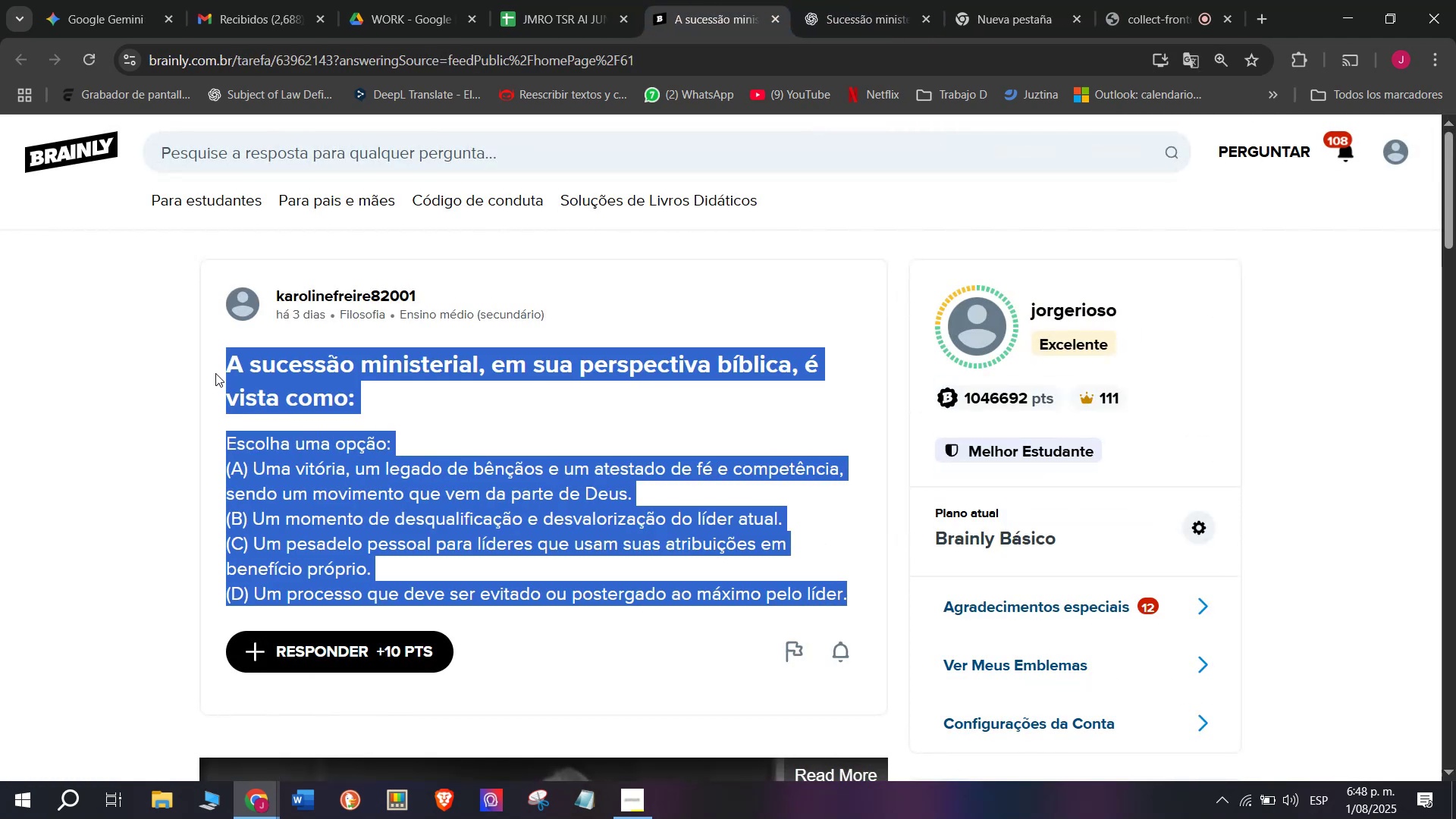 
key(Control+C)
 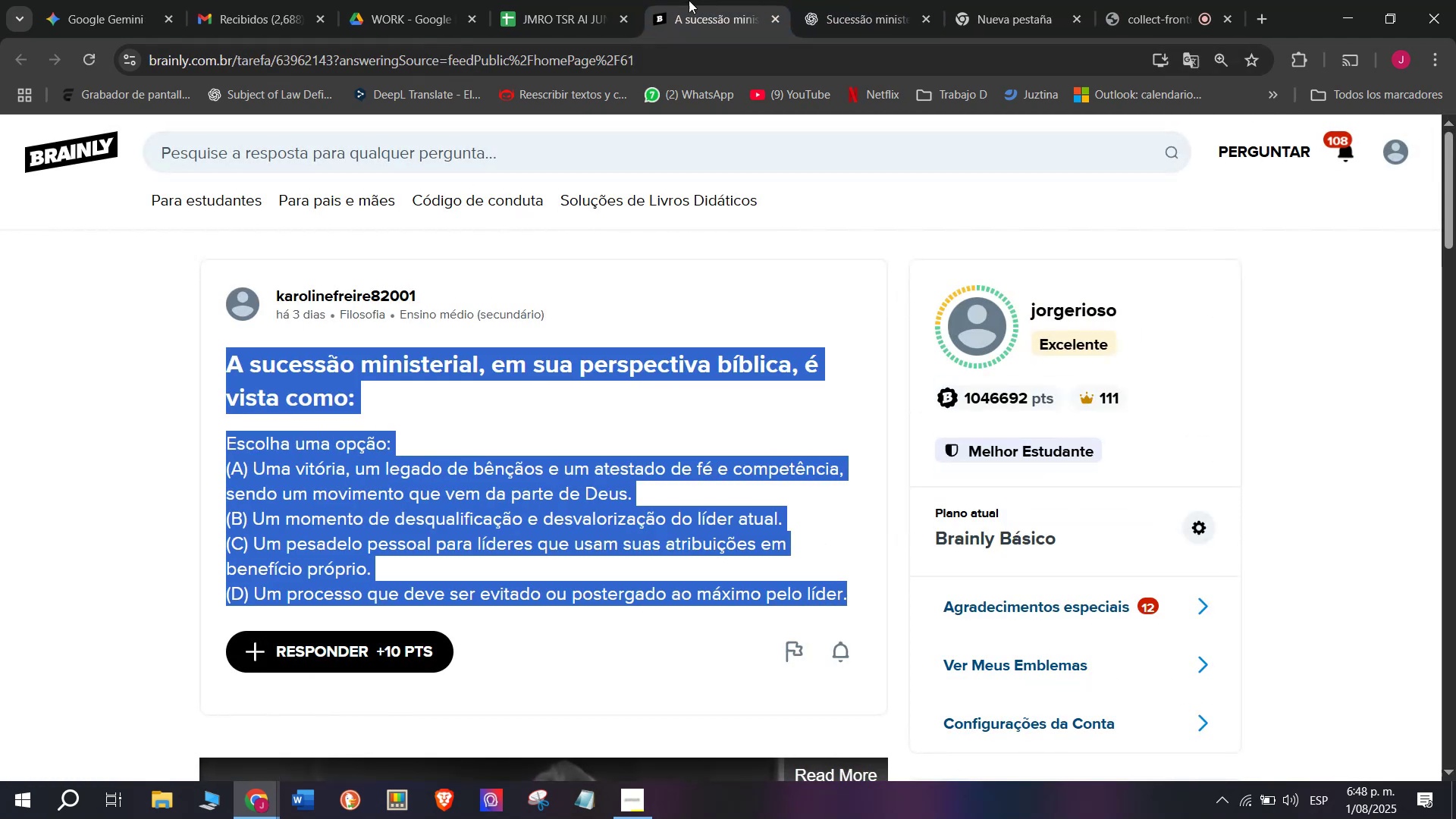 
left_click([849, 0])
 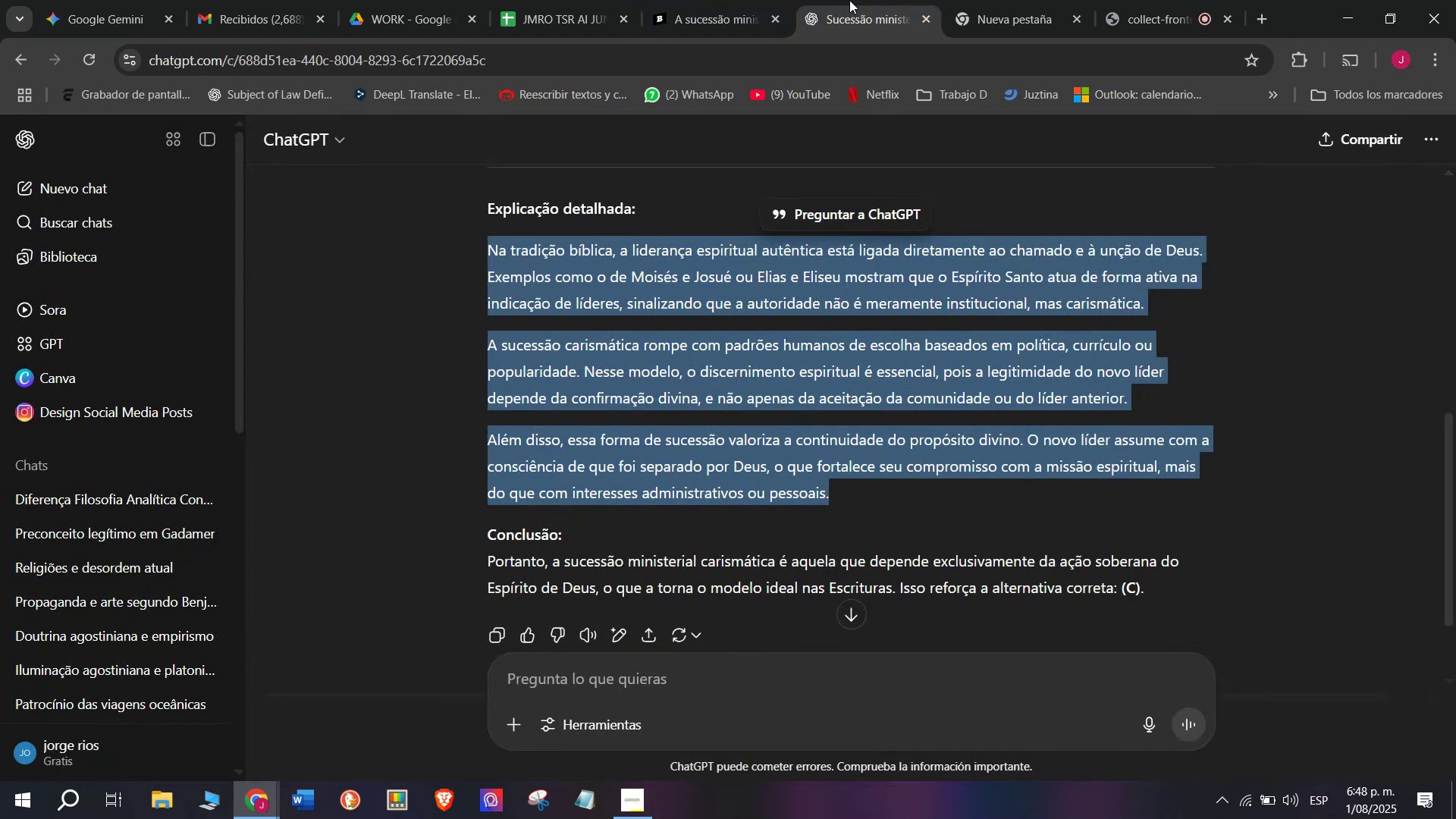 
wait(9.27)
 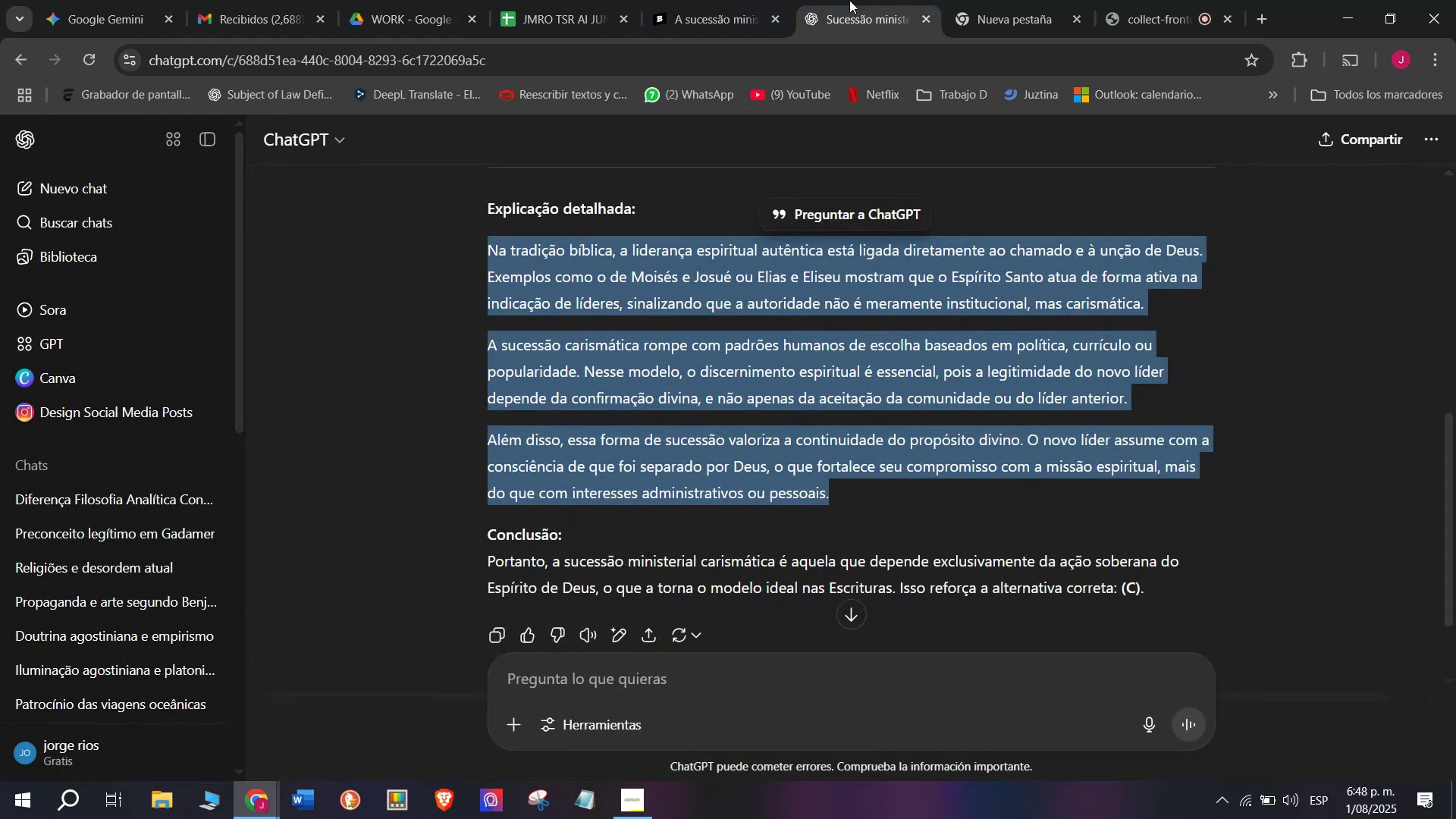 
left_click([723, 0])
 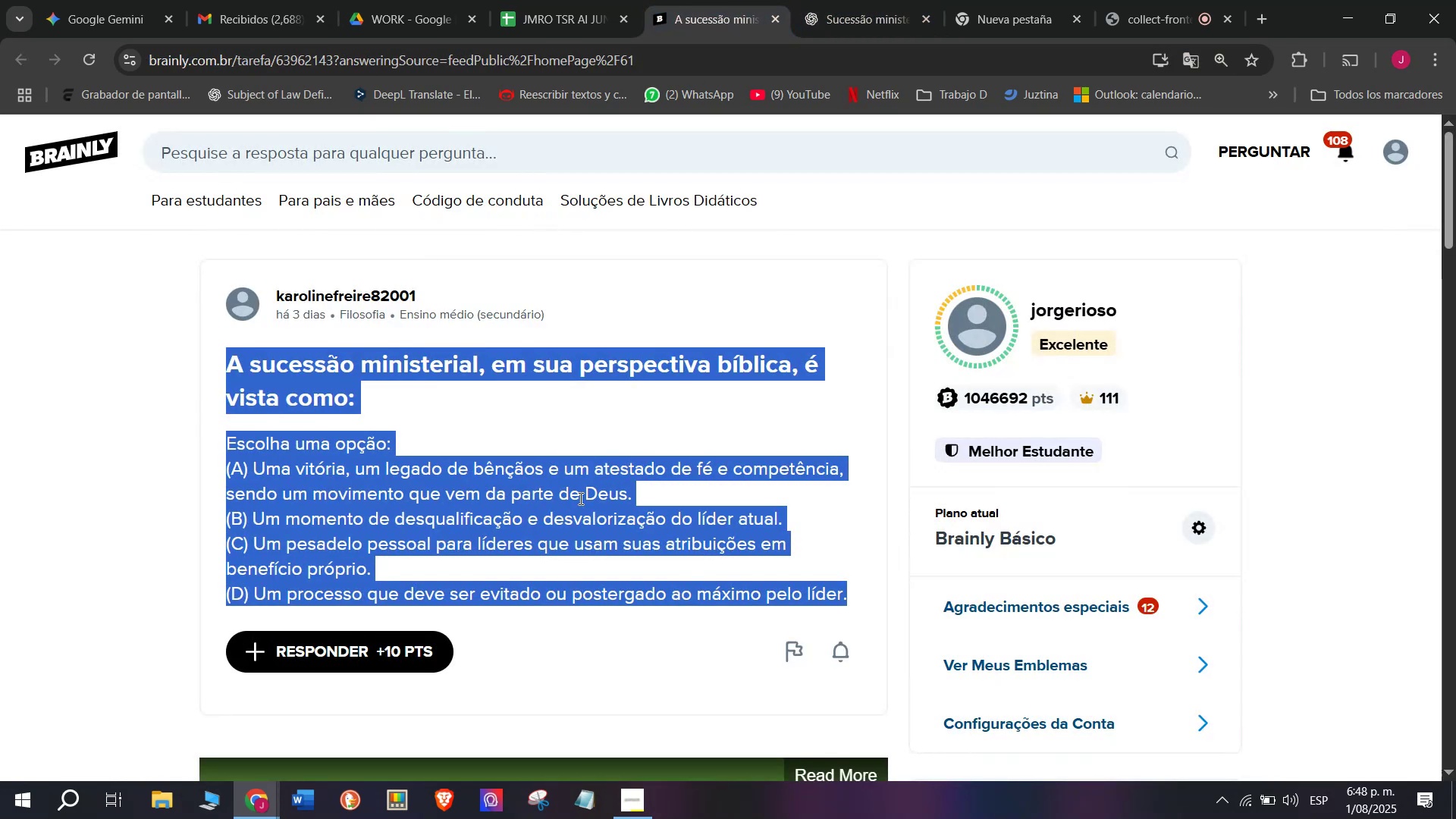 
left_click([595, 0])
 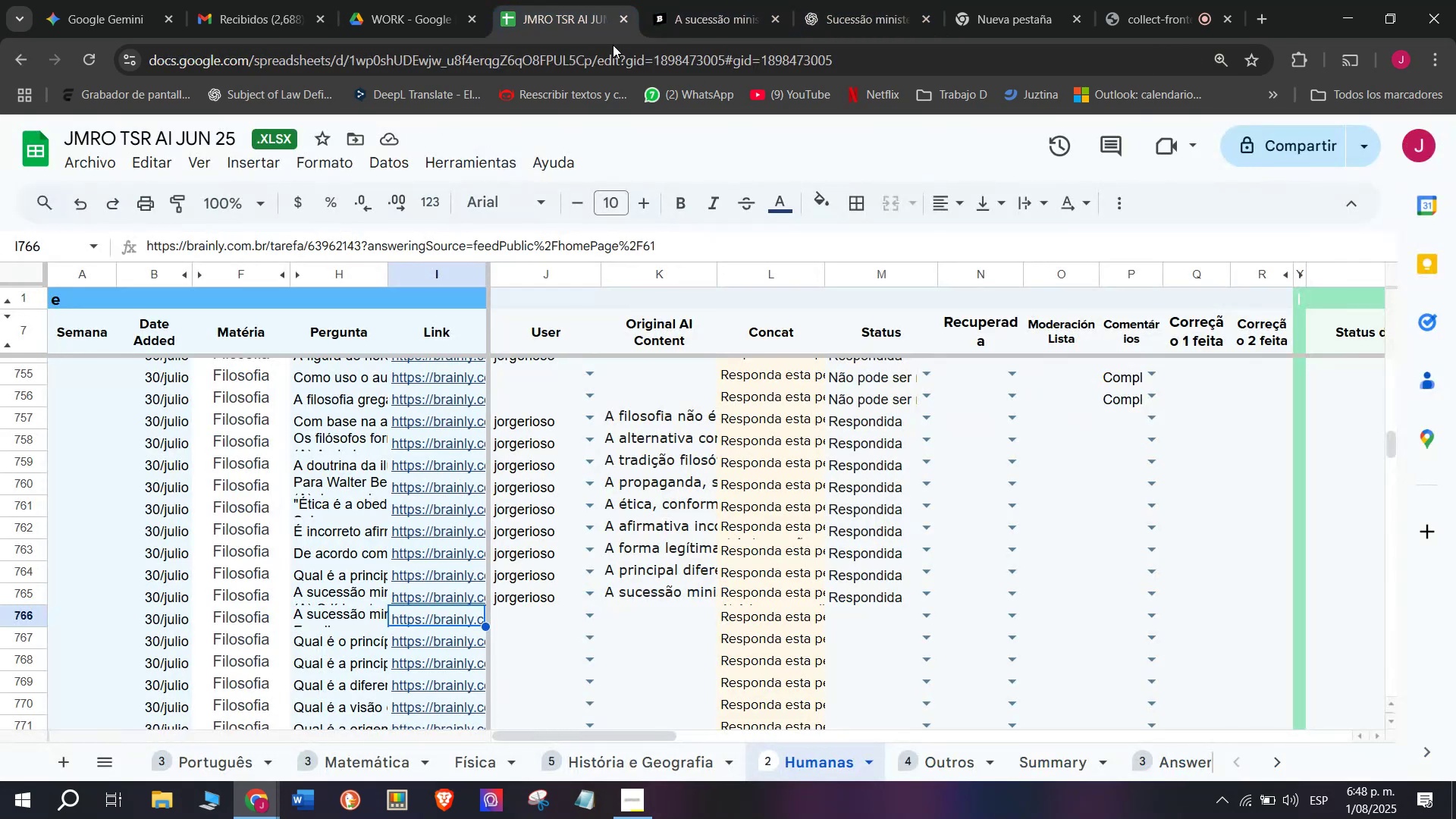 
left_click([729, 0])
 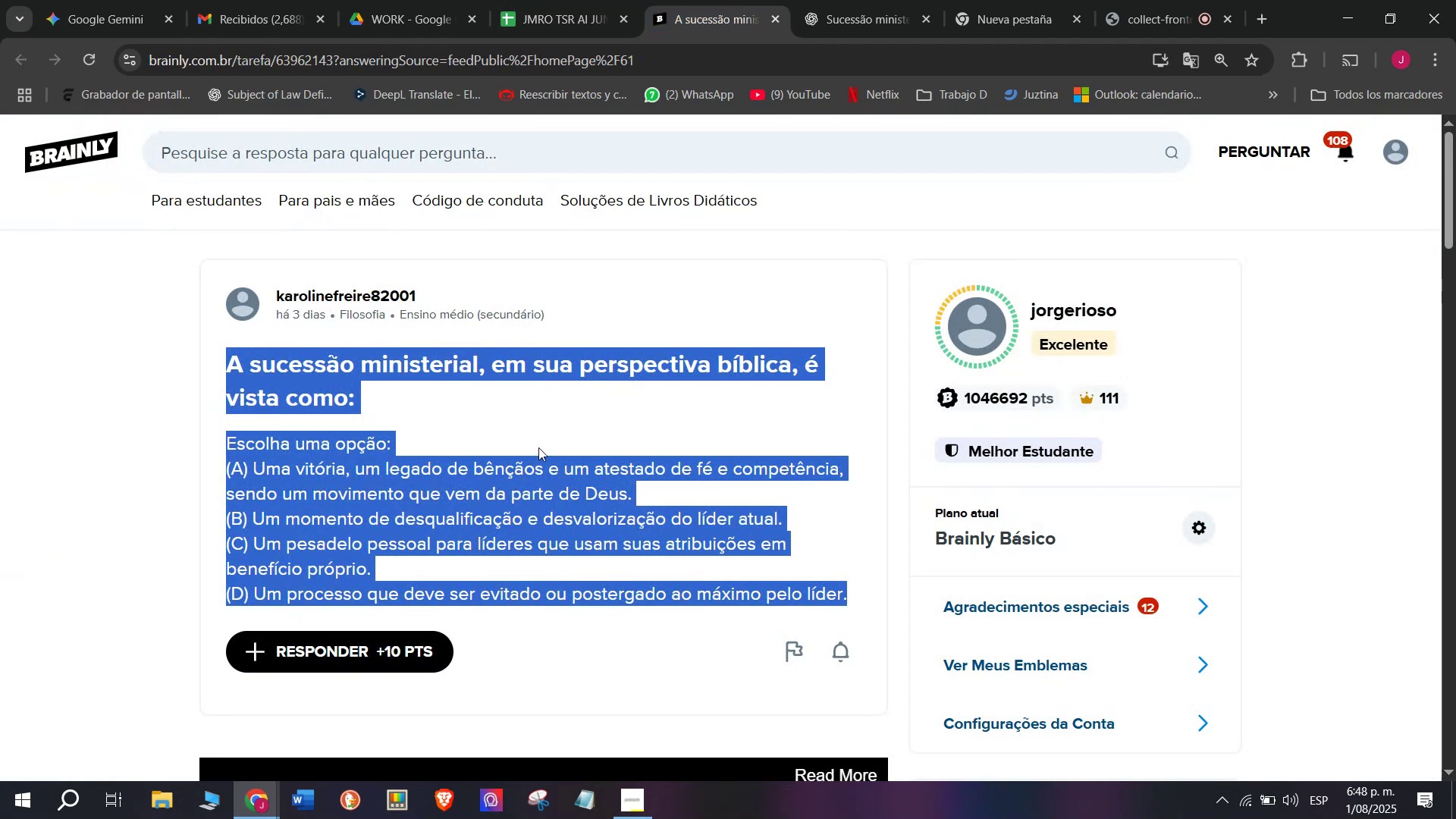 
key(Control+ControlLeft)
 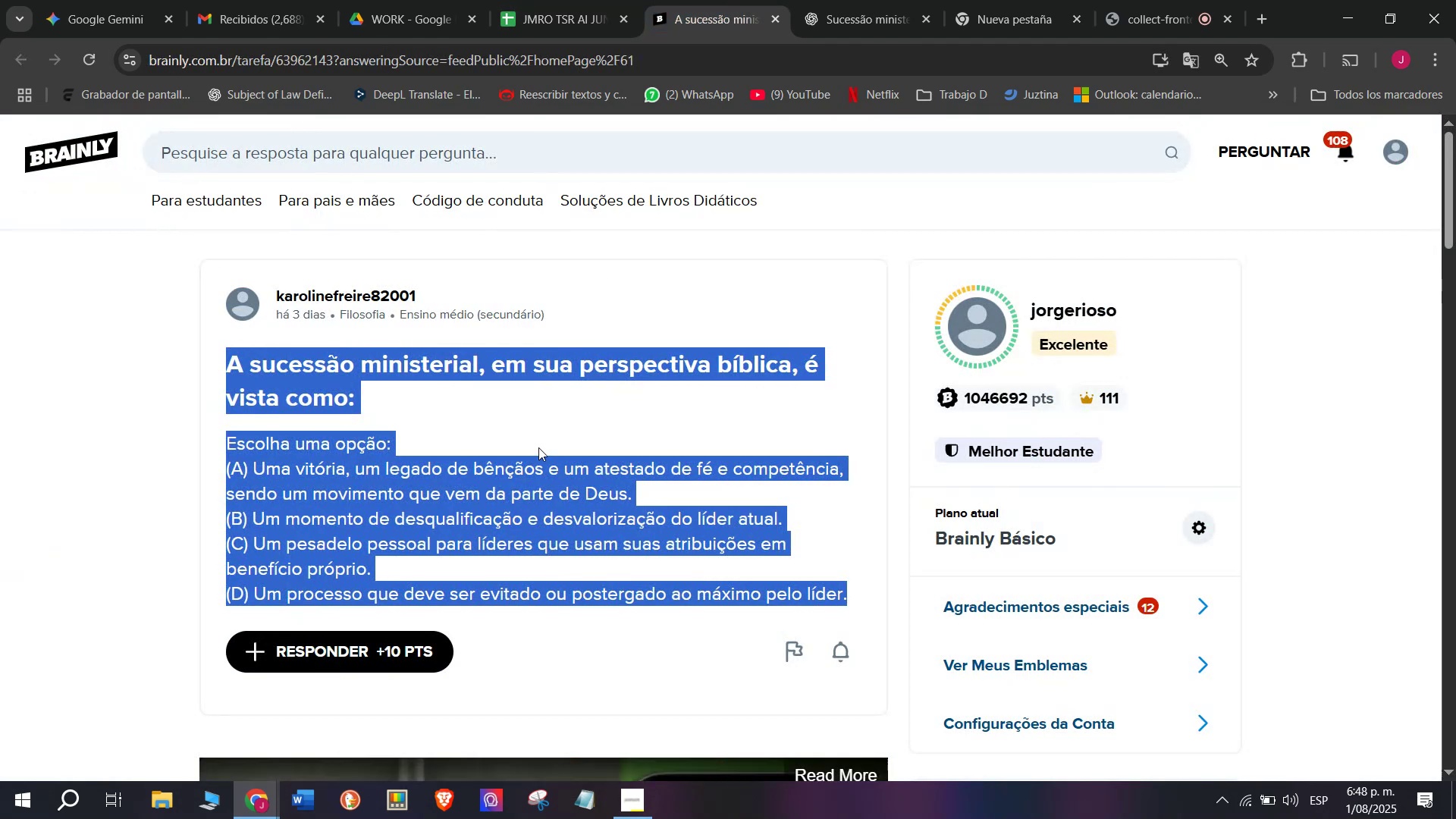 
key(Control+C)
 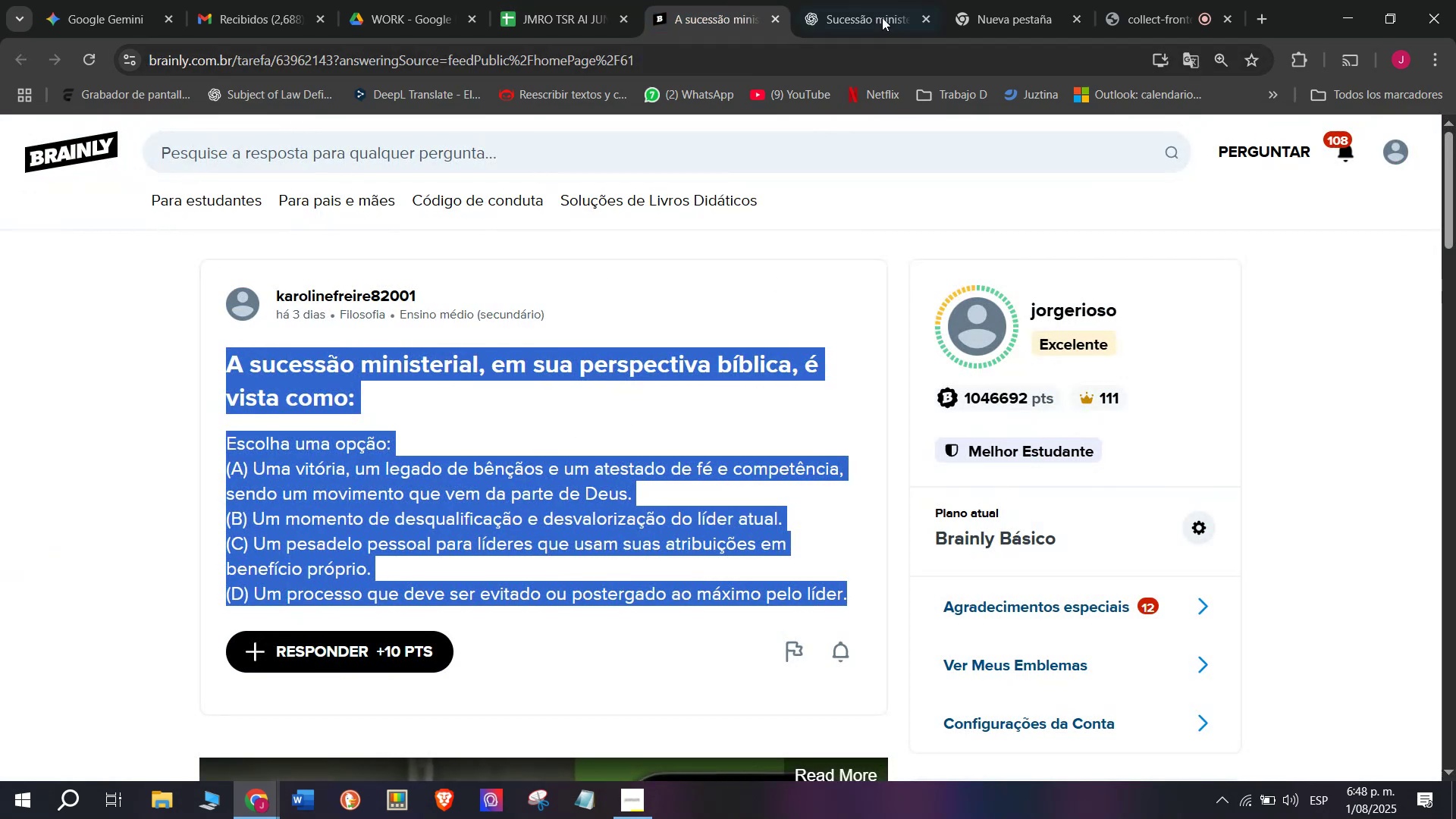 
left_click([877, 0])
 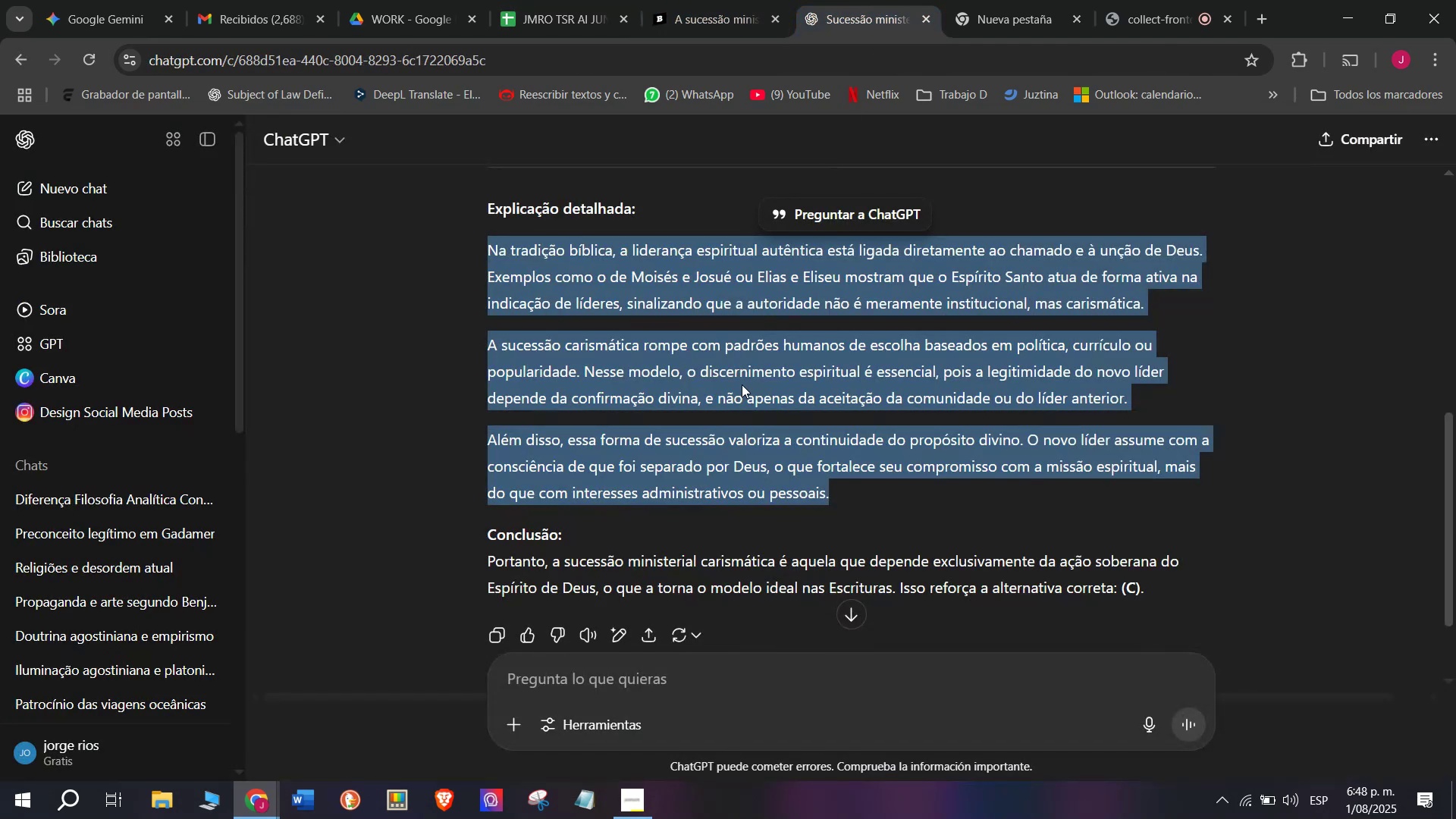 
left_click([700, 0])
 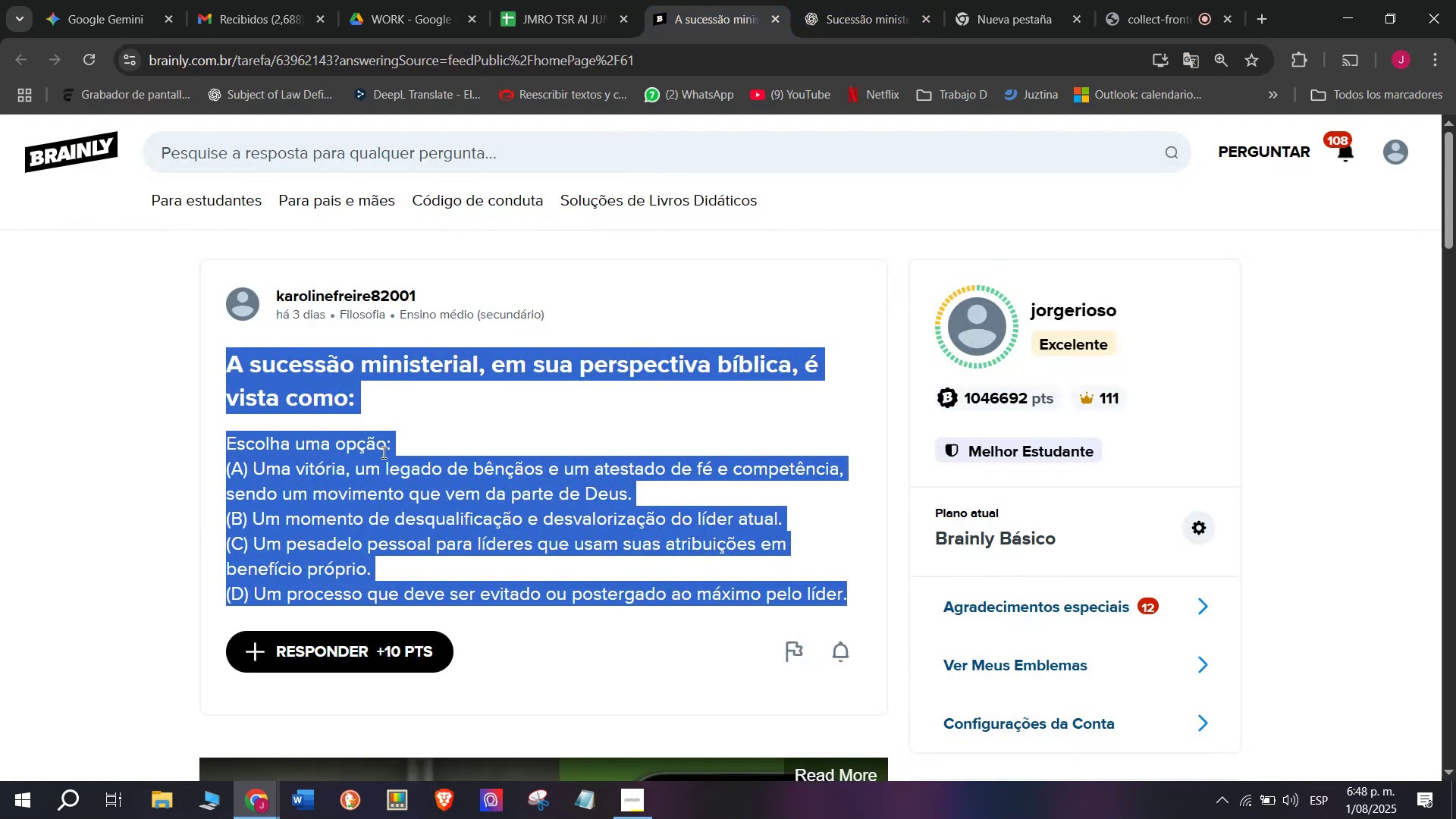 
key(Control+C)
 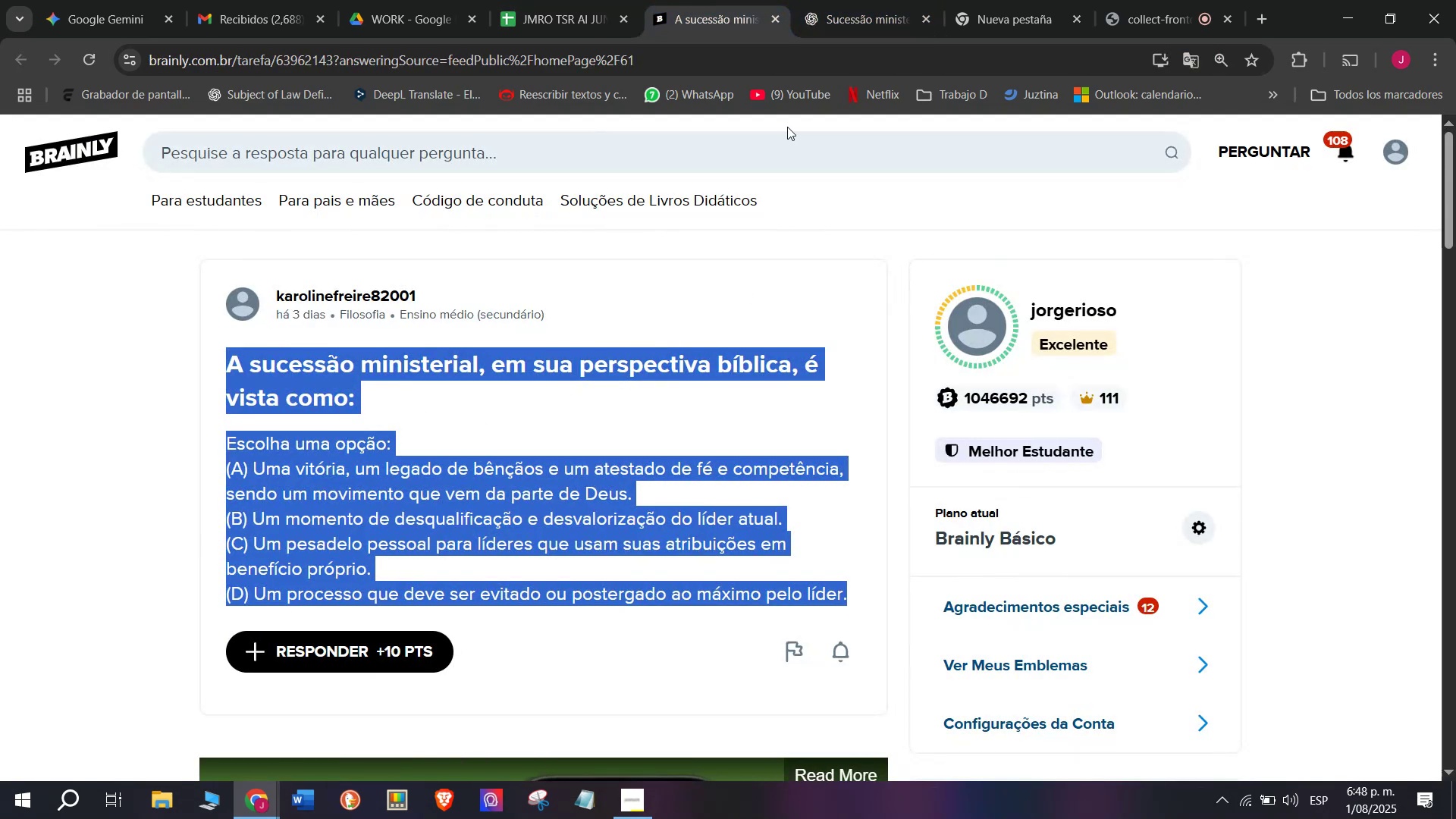 
left_click([843, 0])
 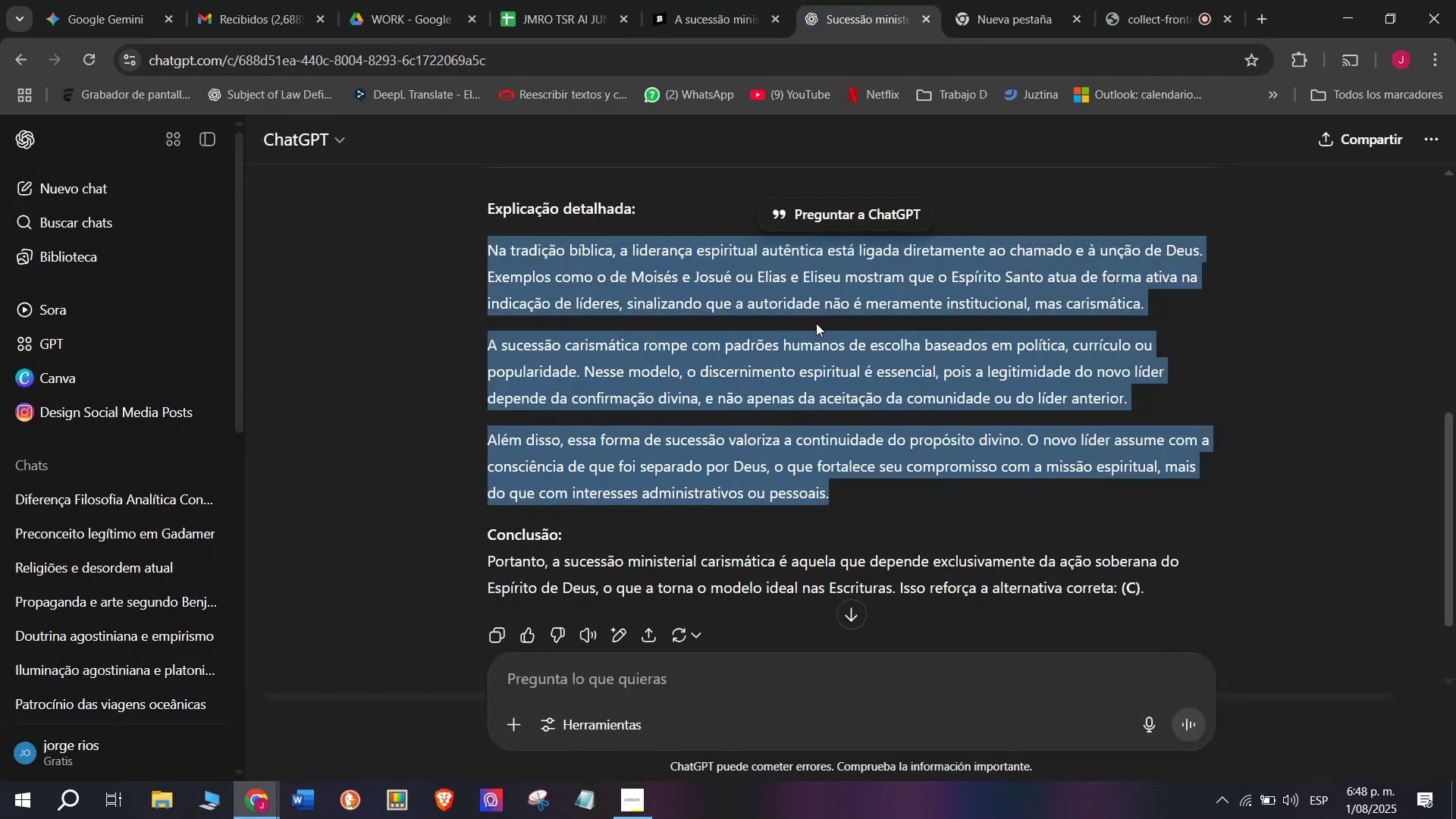 
scroll: coordinate [810, 380], scroll_direction: up, amount: 1.0
 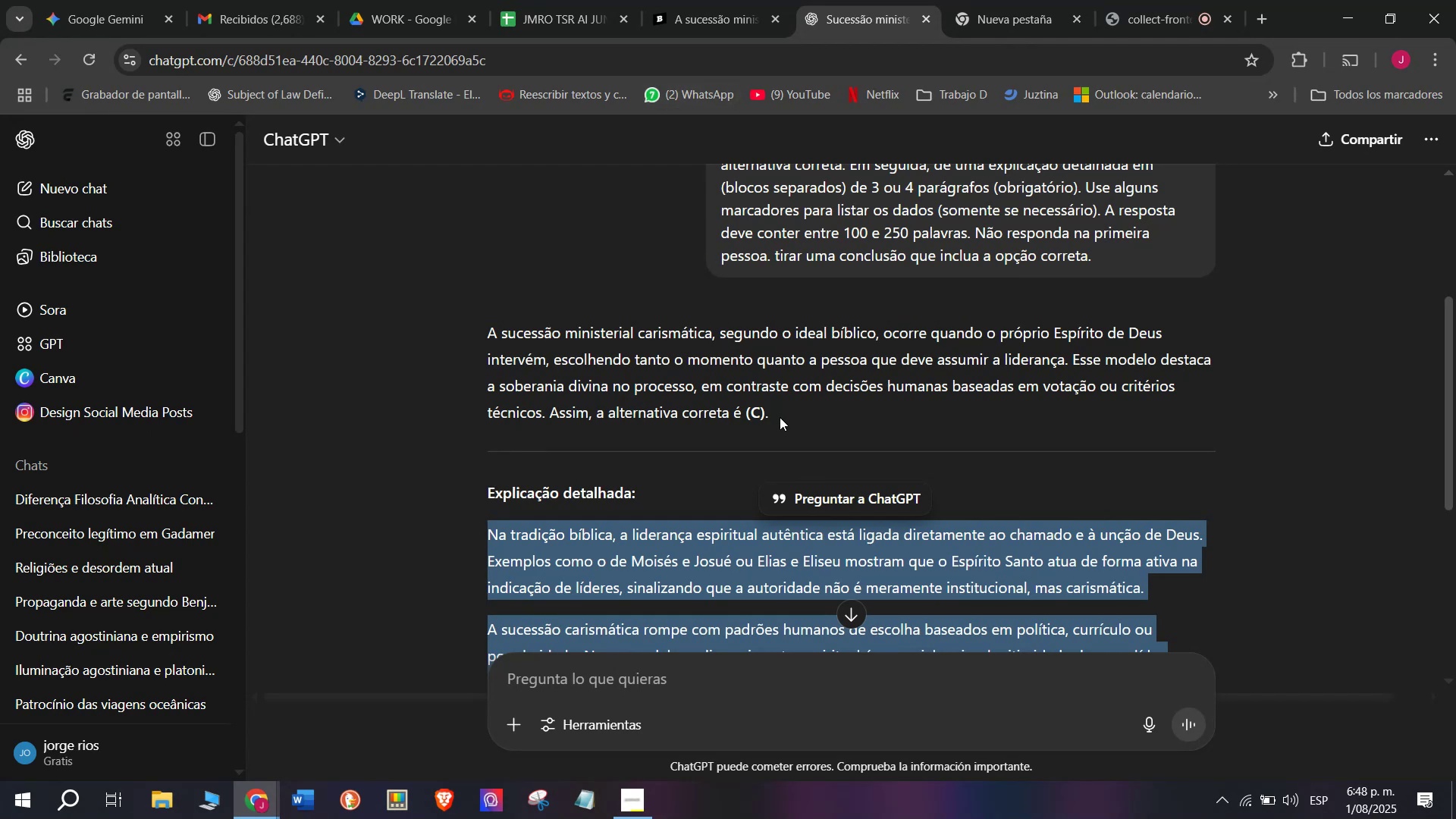 
left_click([712, 0])
 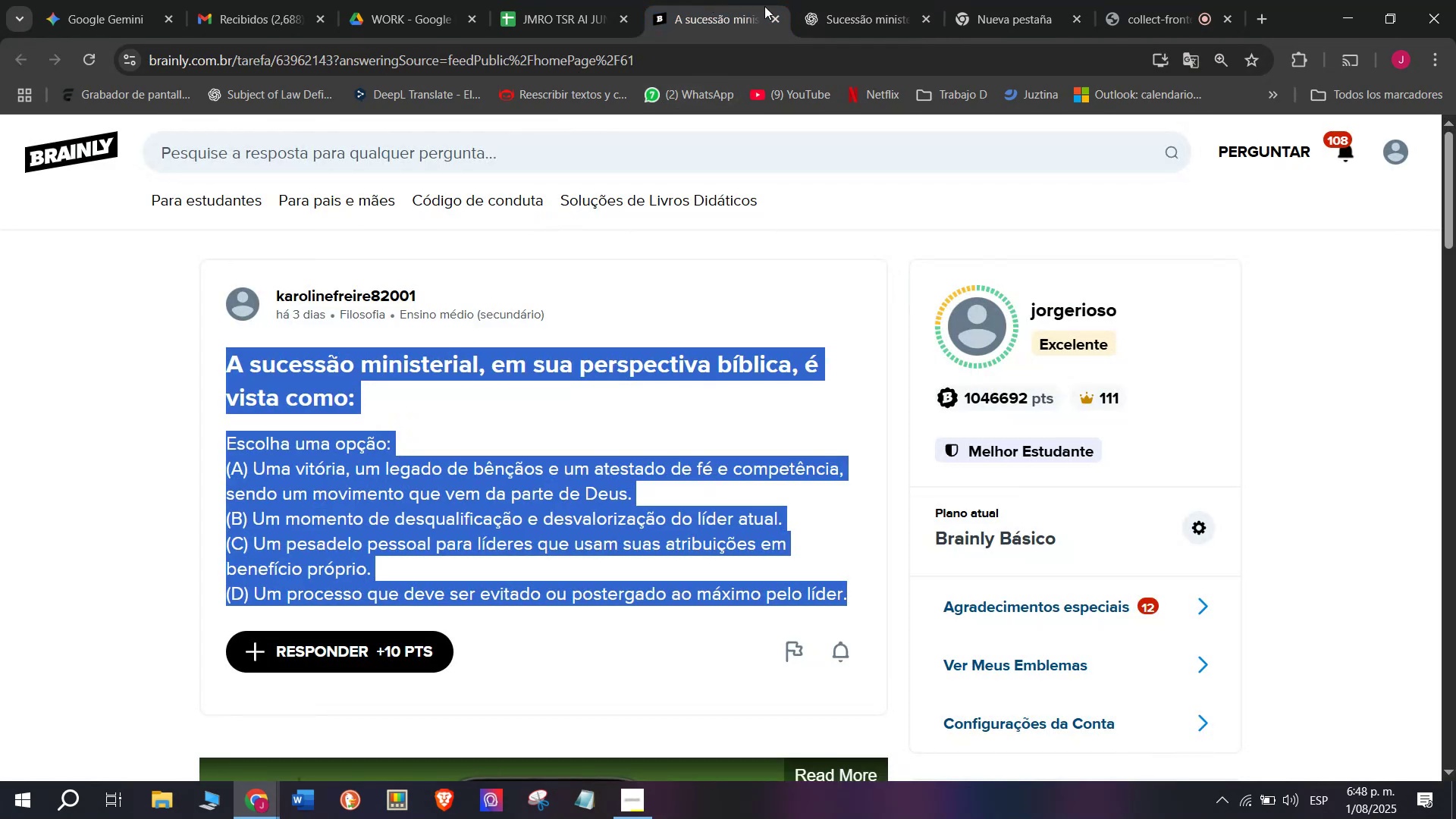 
left_click([899, 0])
 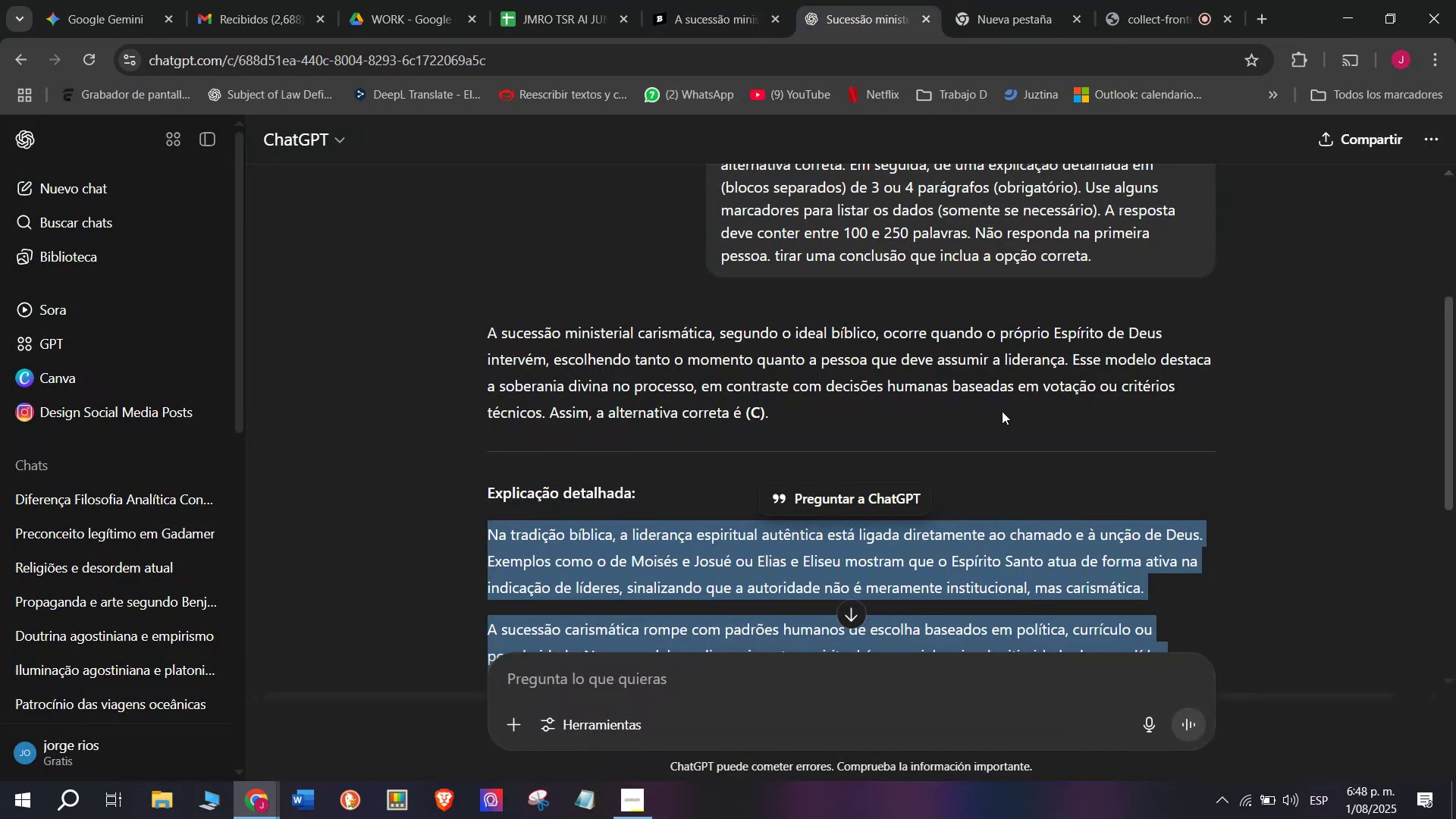 
left_click_drag(start_coordinate=[790, 409], to_coordinate=[479, 334])
 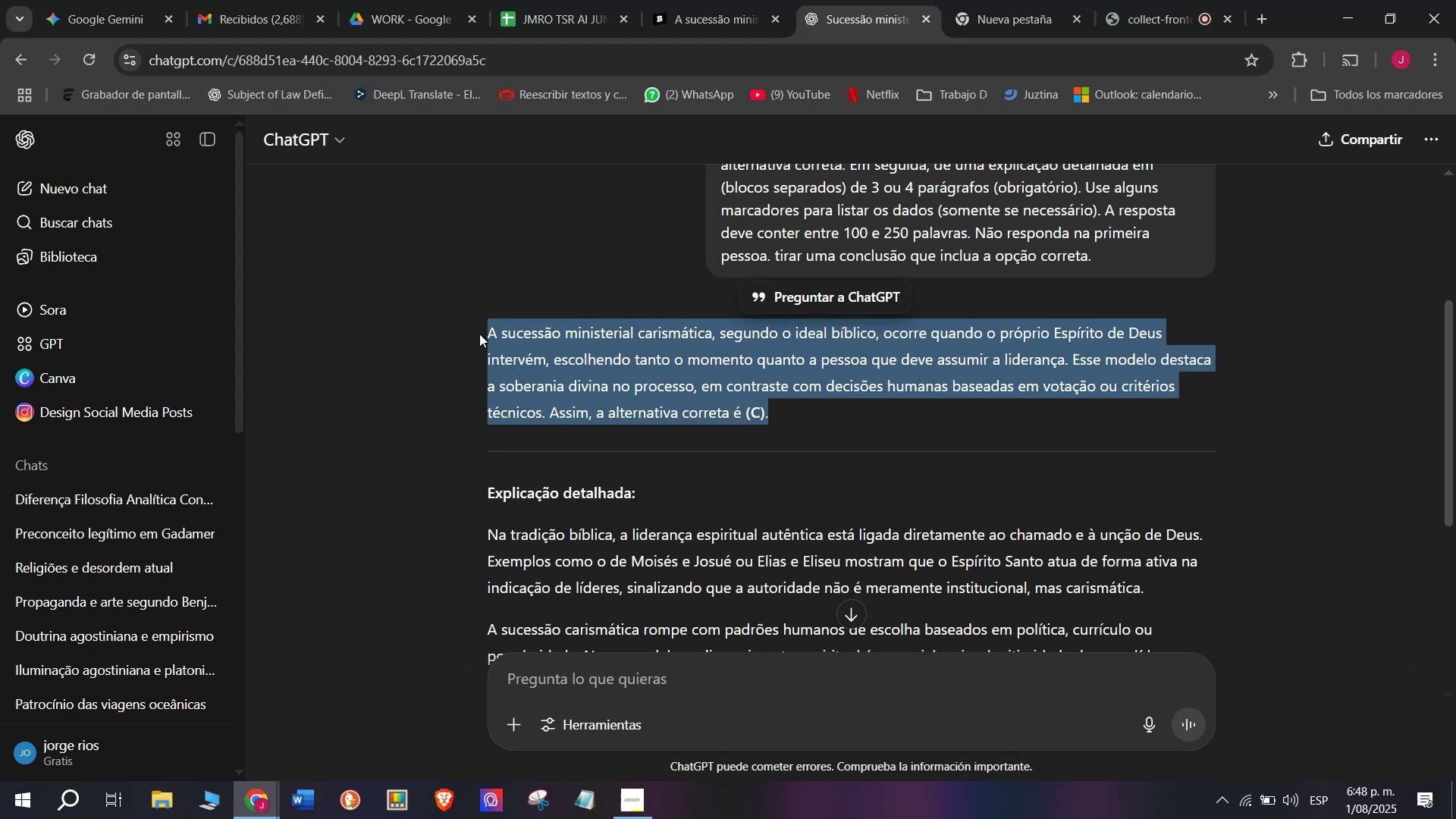 
key(Control+C)
 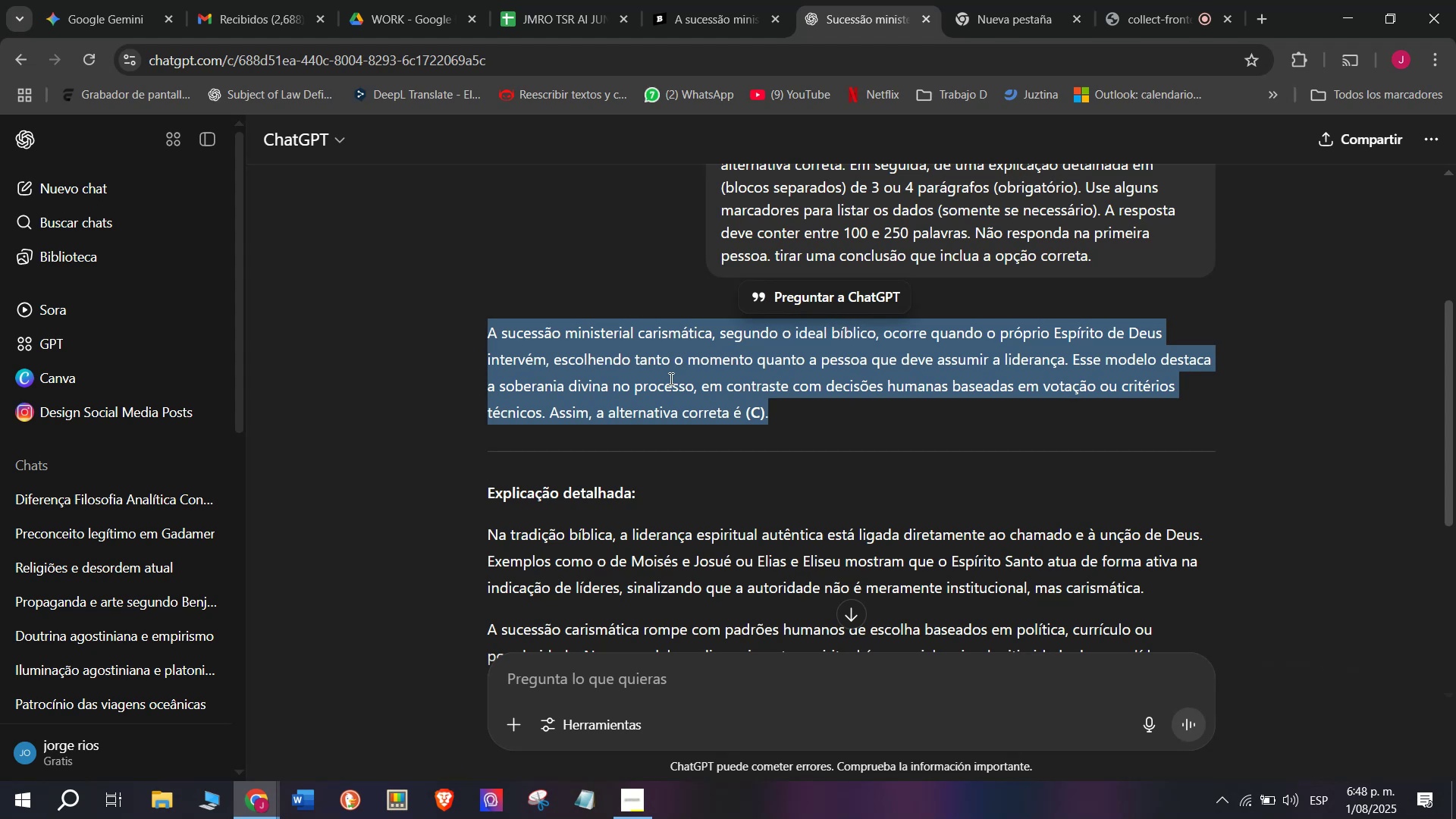 
scroll: coordinate [670, 378], scroll_direction: down, amount: 1.0
 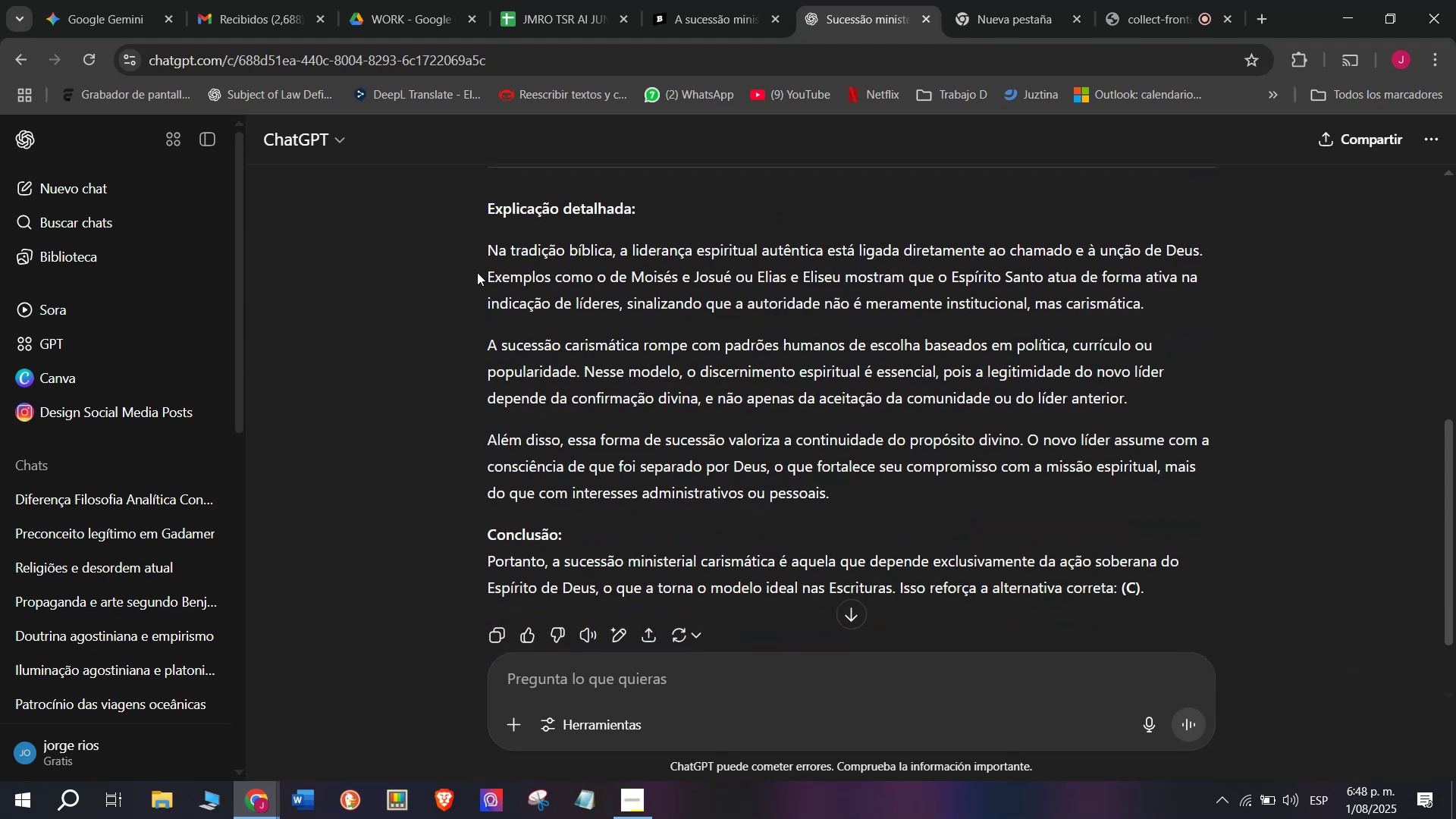 
left_click_drag(start_coordinate=[474, 251], to_coordinate=[858, 483])
 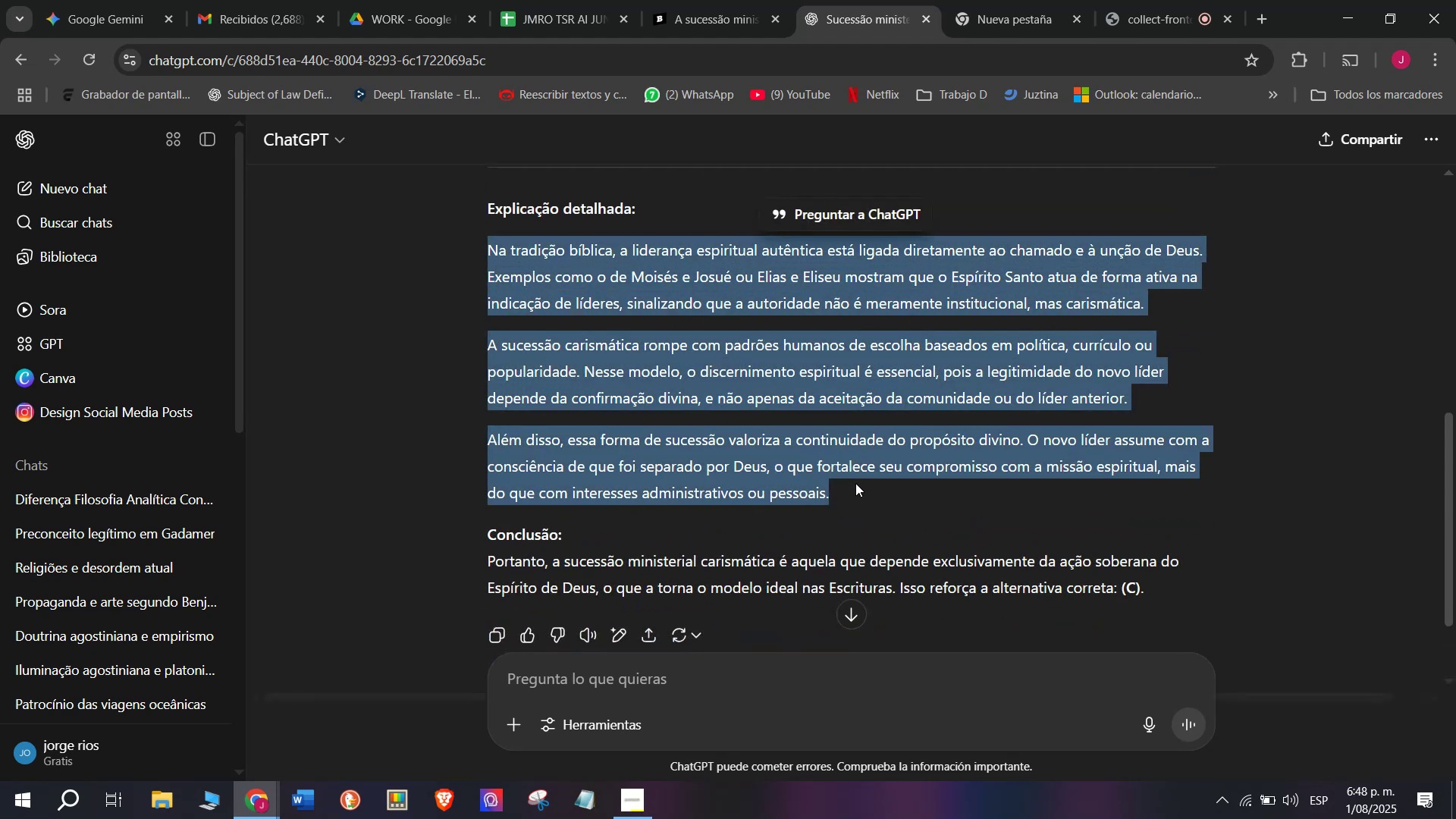 
key(Control+C)
 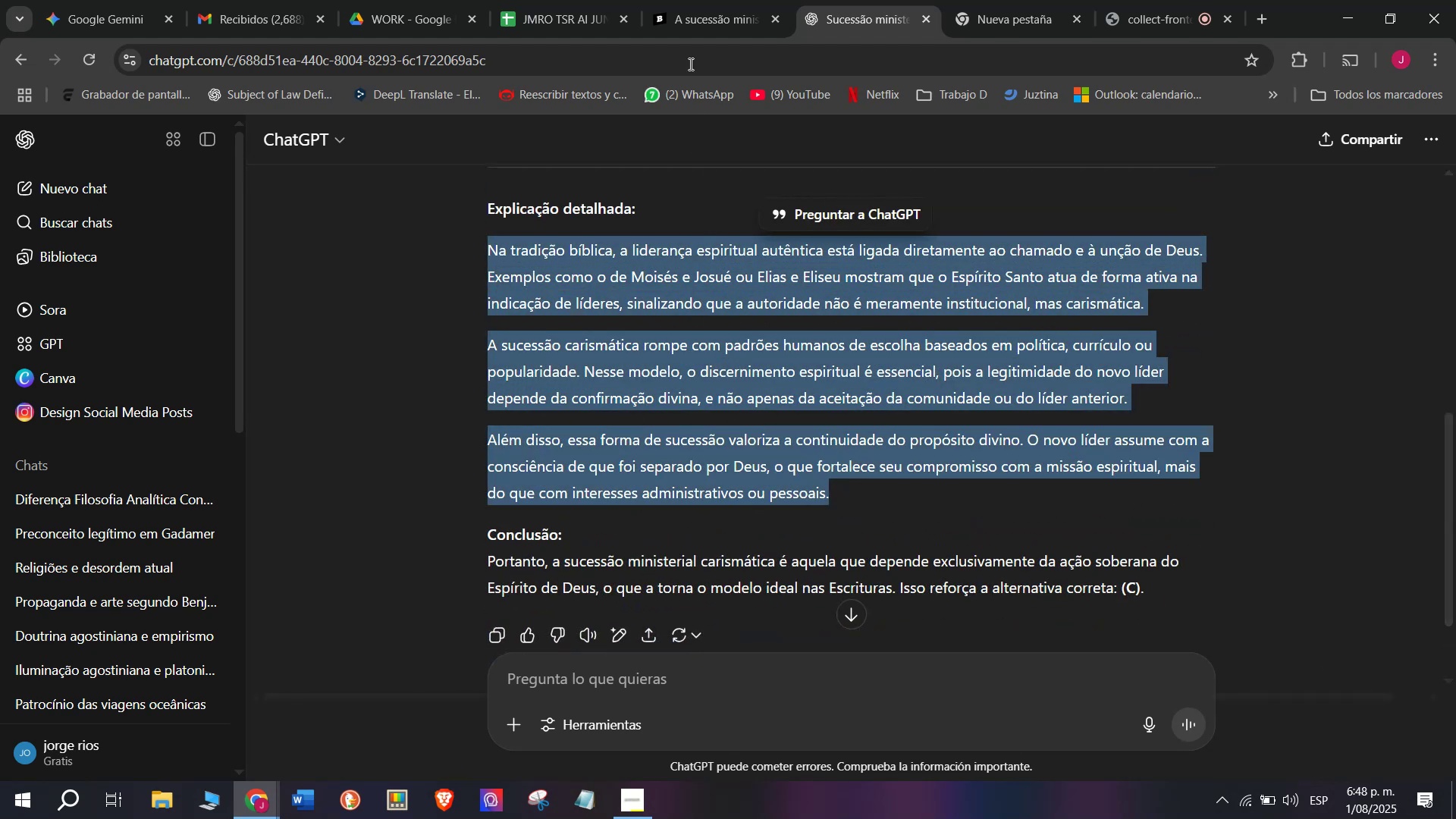 
left_click([714, 0])
 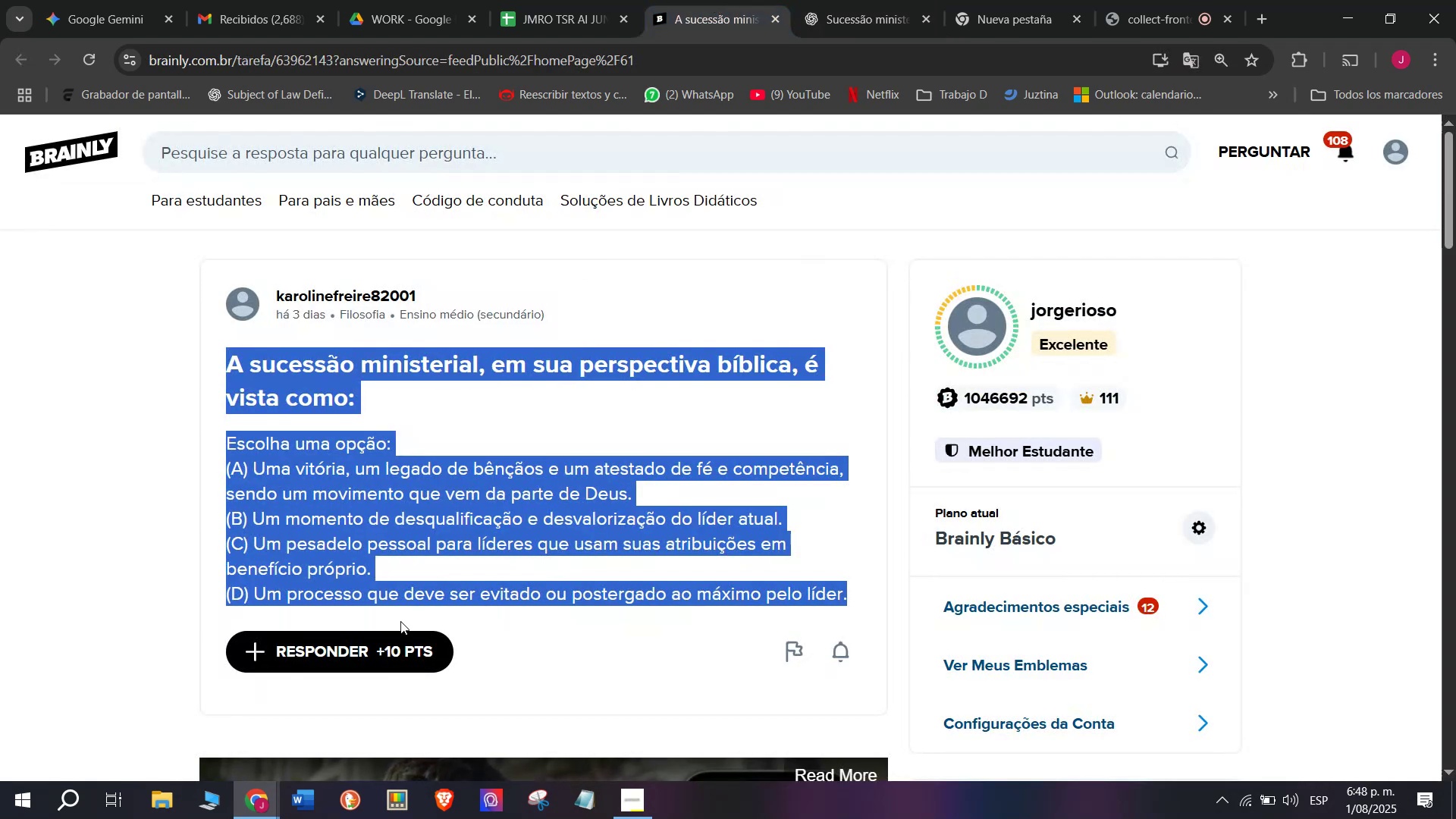 
left_click([384, 648])
 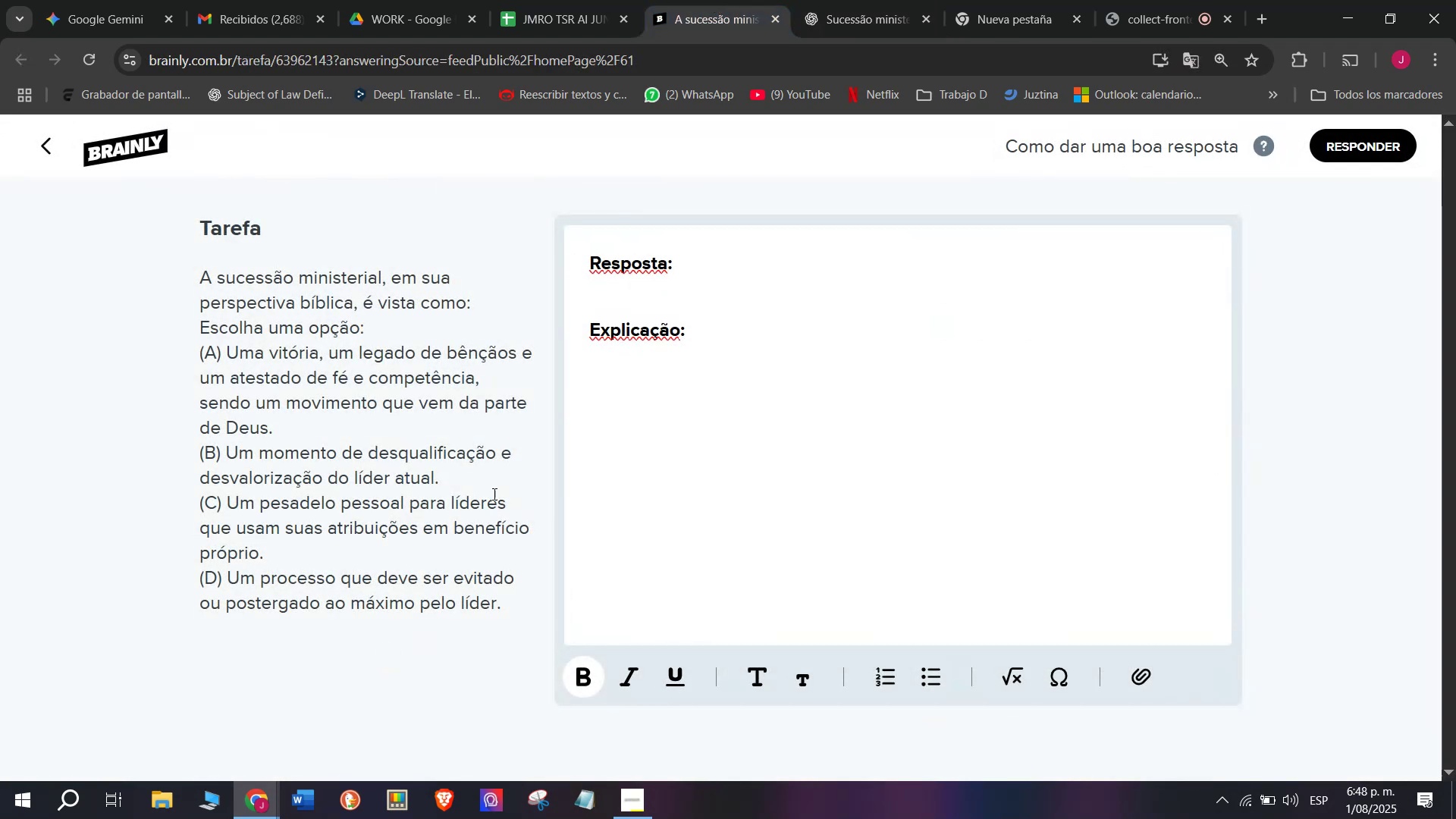 
left_click_drag(start_coordinate=[699, 388], to_coordinate=[544, 181])
 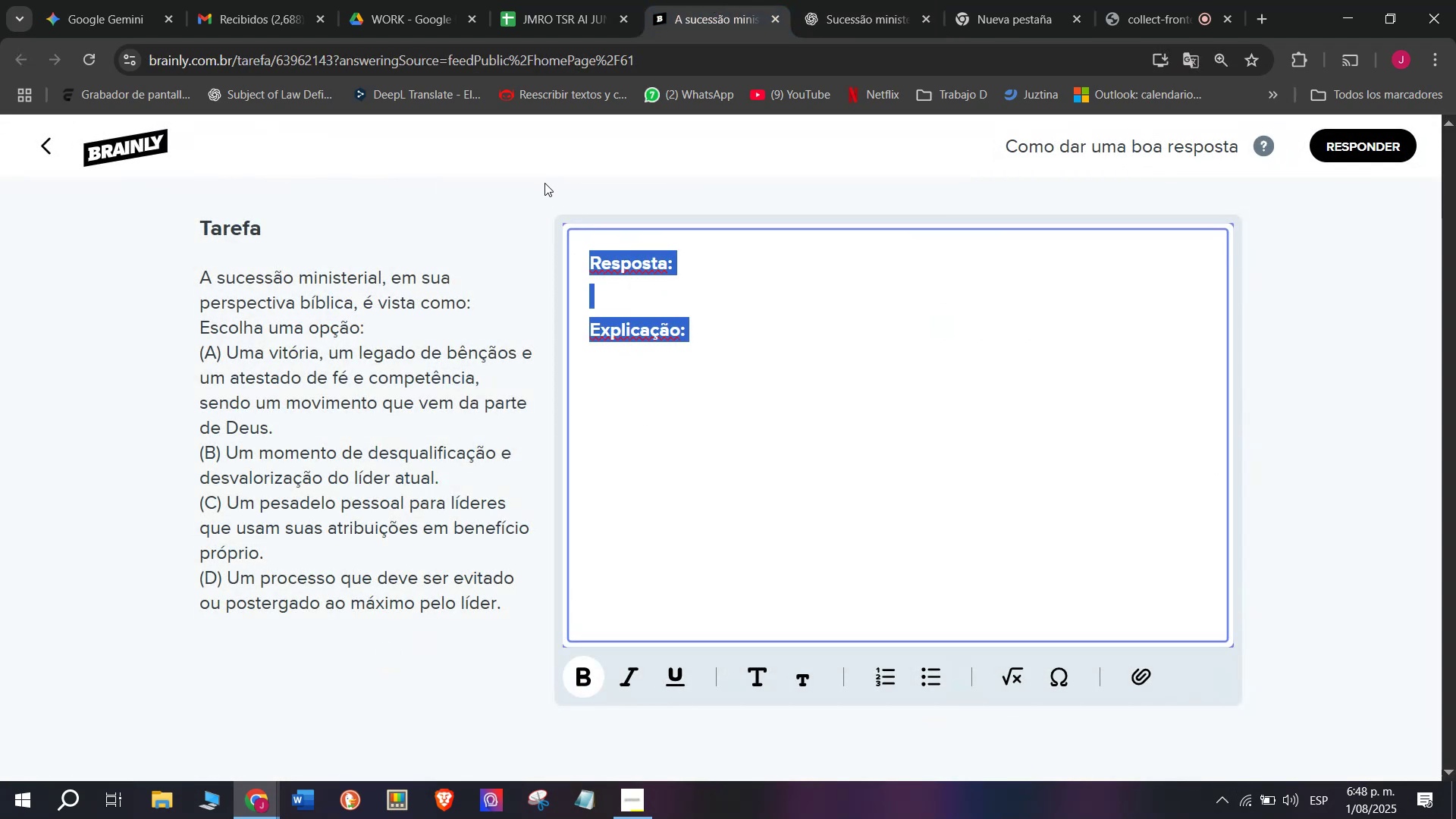 
key(Meta+V)
 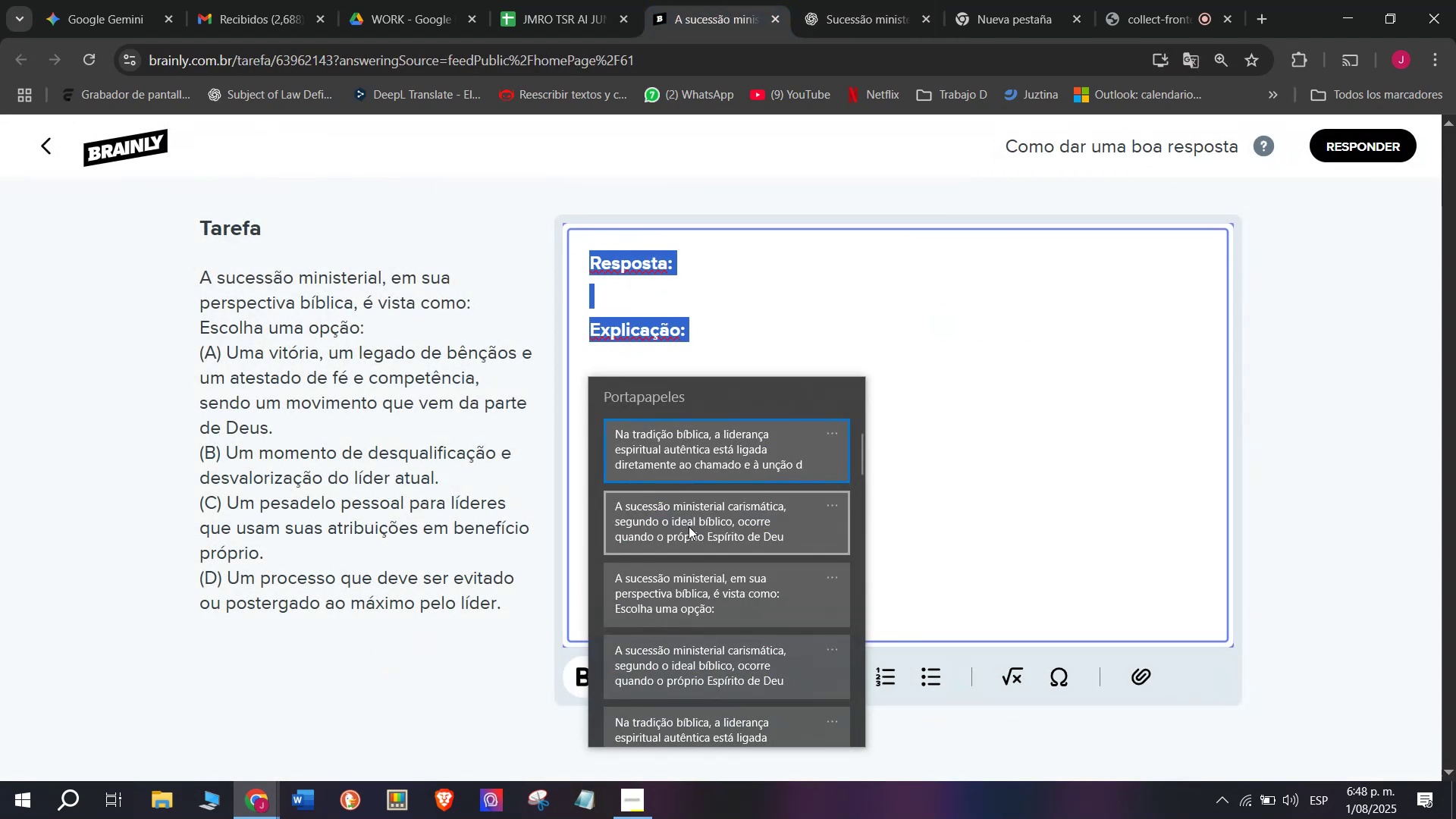 
key(Control+ControlLeft)
 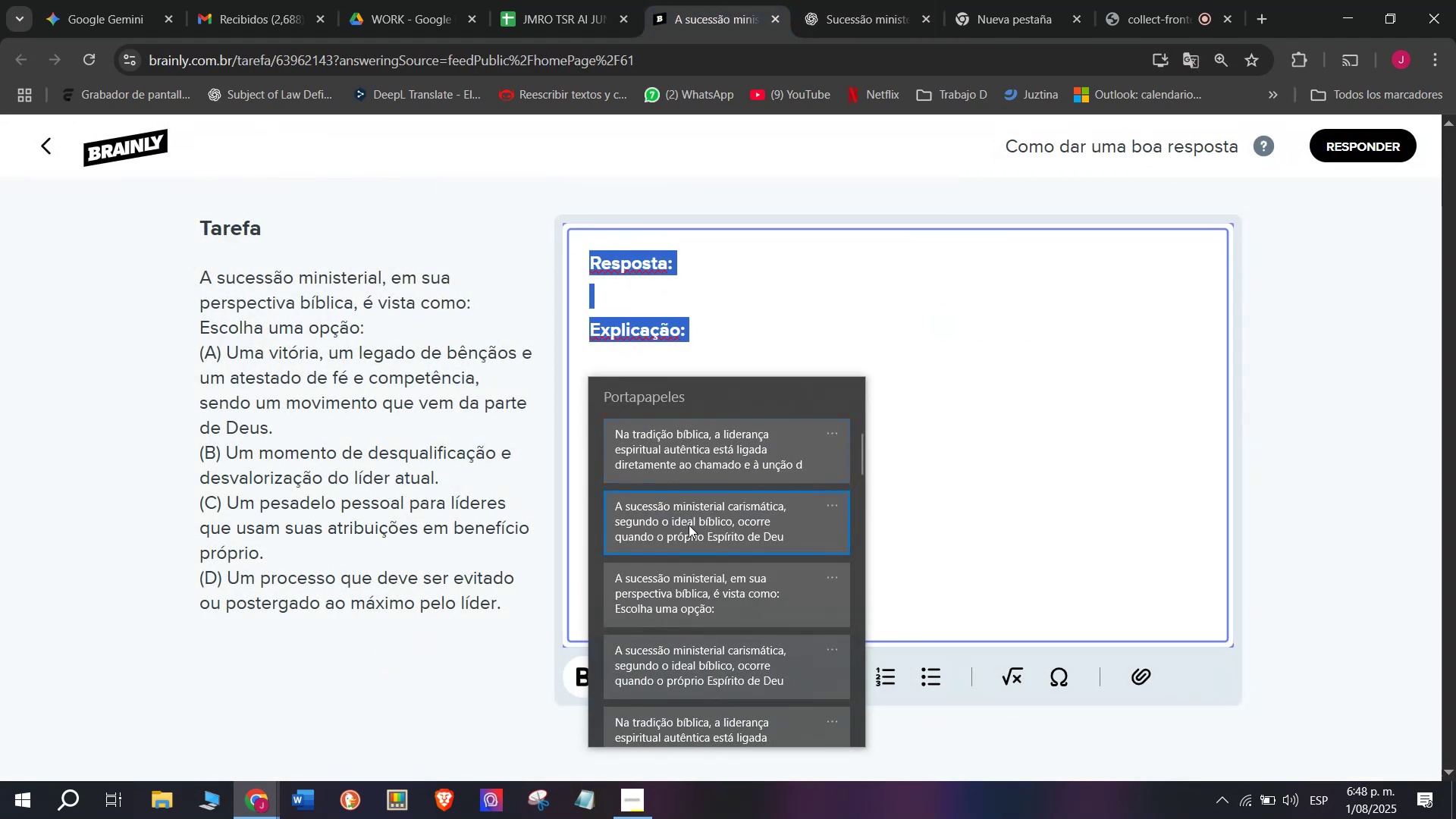 
key(Control+V)
 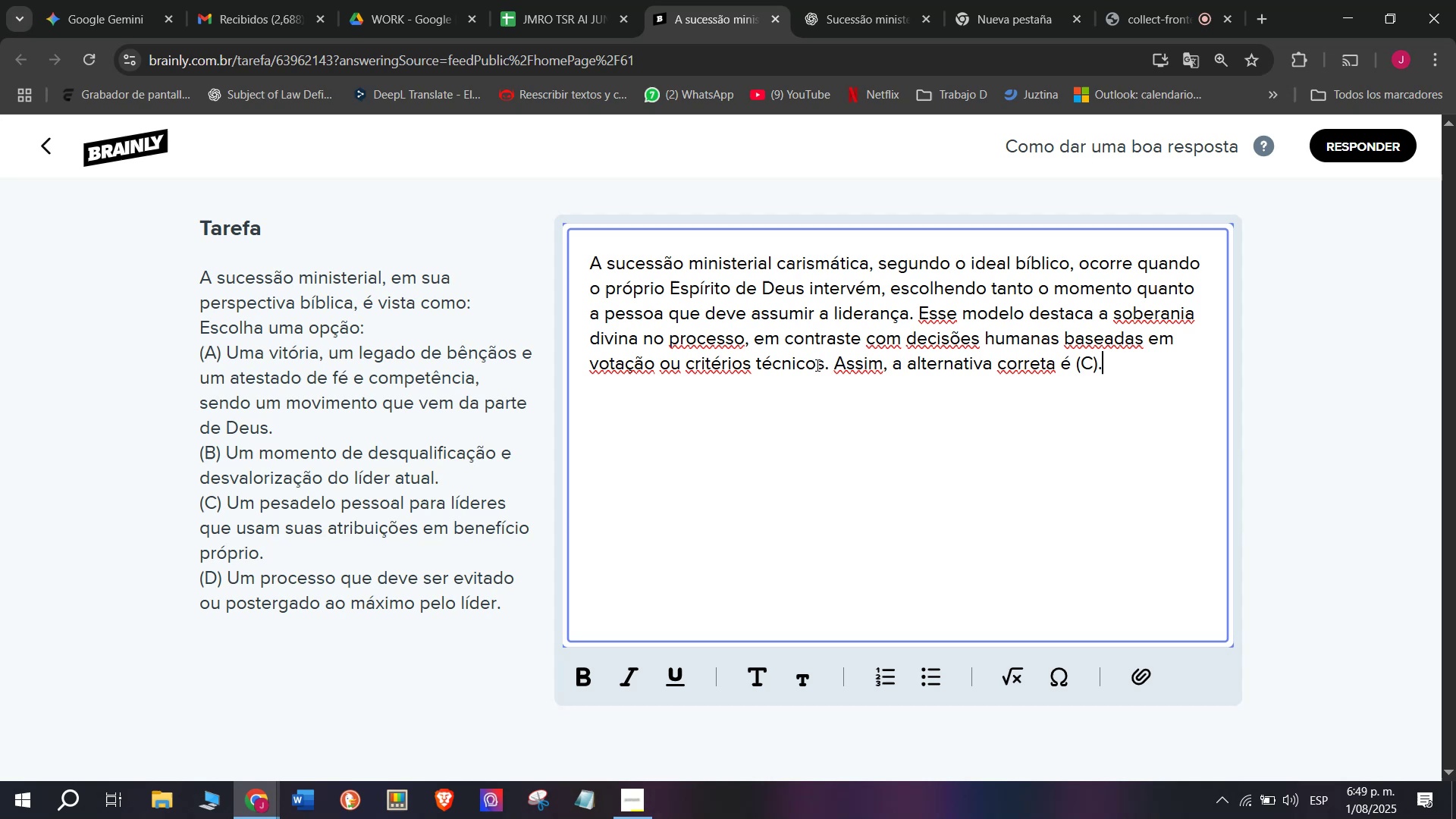 
left_click_drag(start_coordinate=[833, 359], to_coordinate=[1072, 364])
 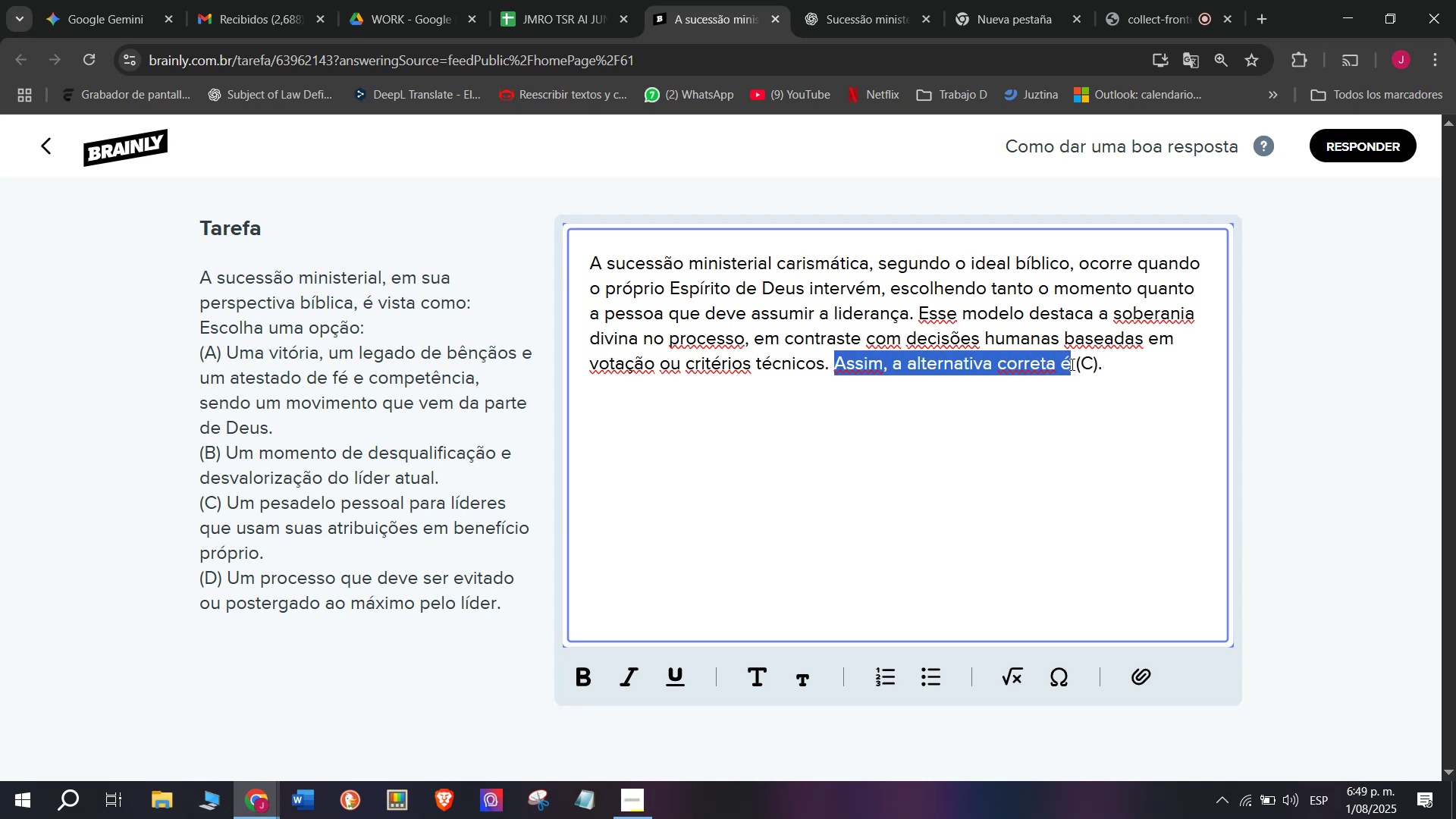 
key(Meta+MetaLeft)
 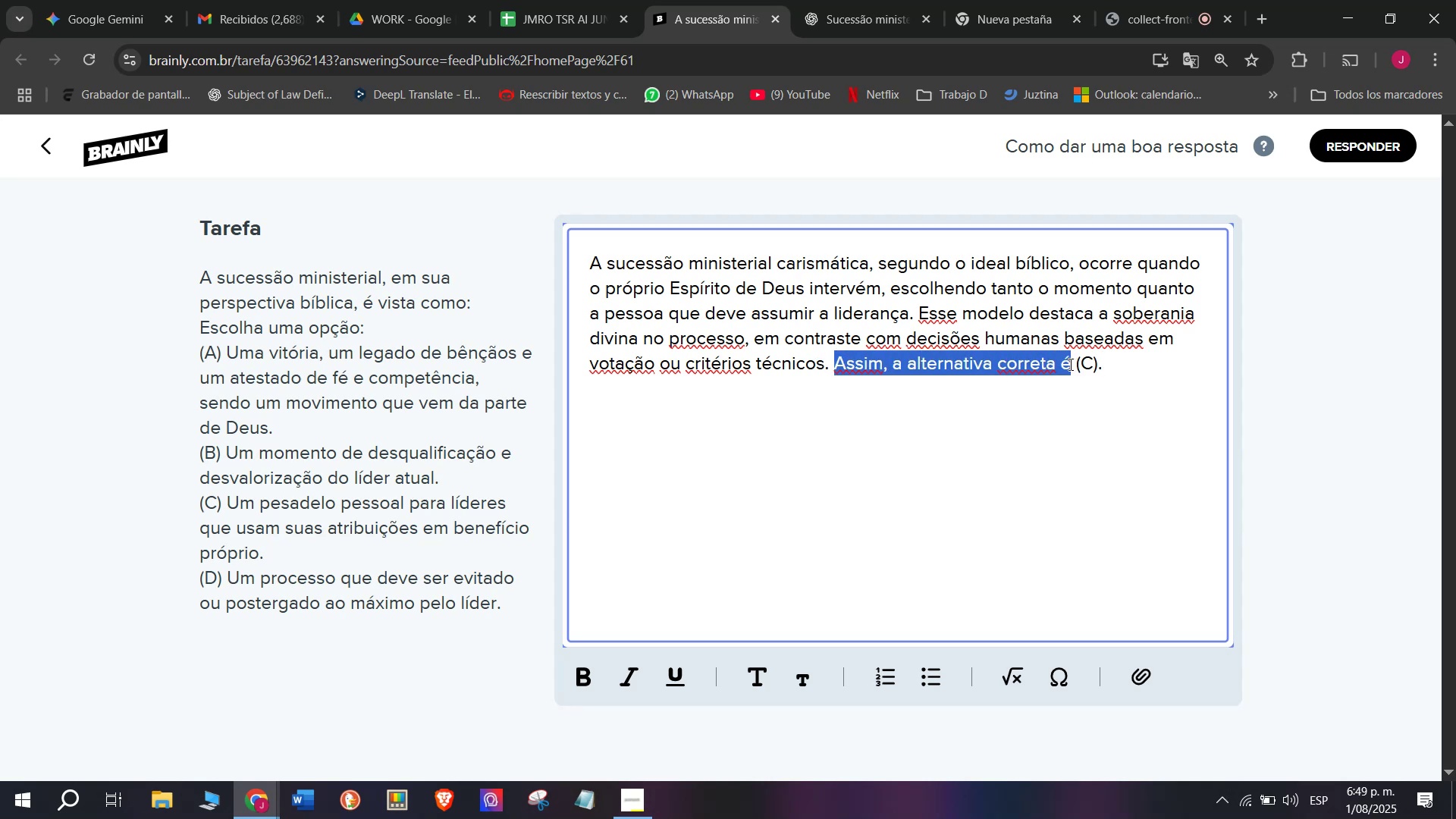 
key(Meta+V)
 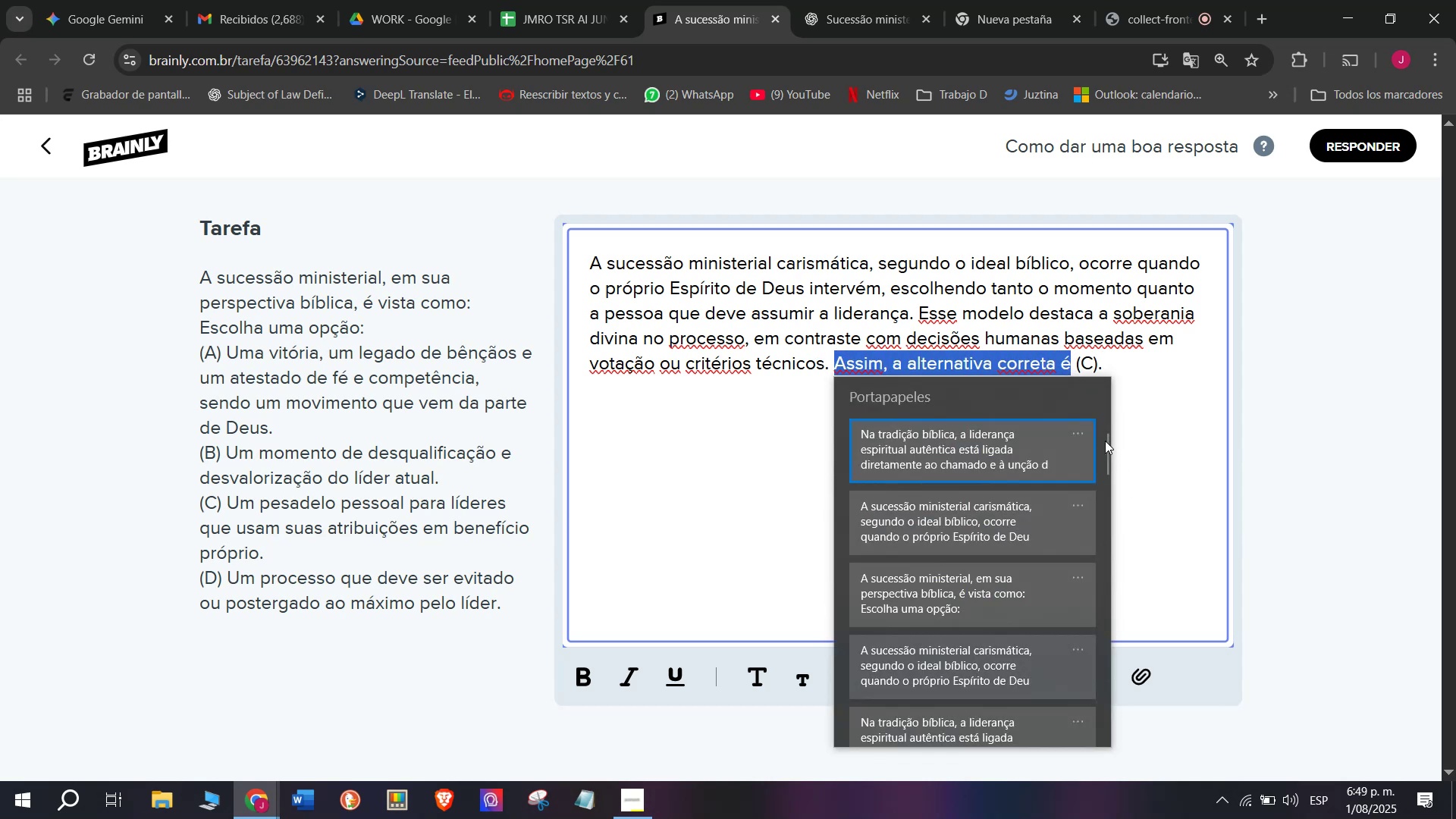 
left_click_drag(start_coordinate=[1105, 440], to_coordinate=[1100, 783])
 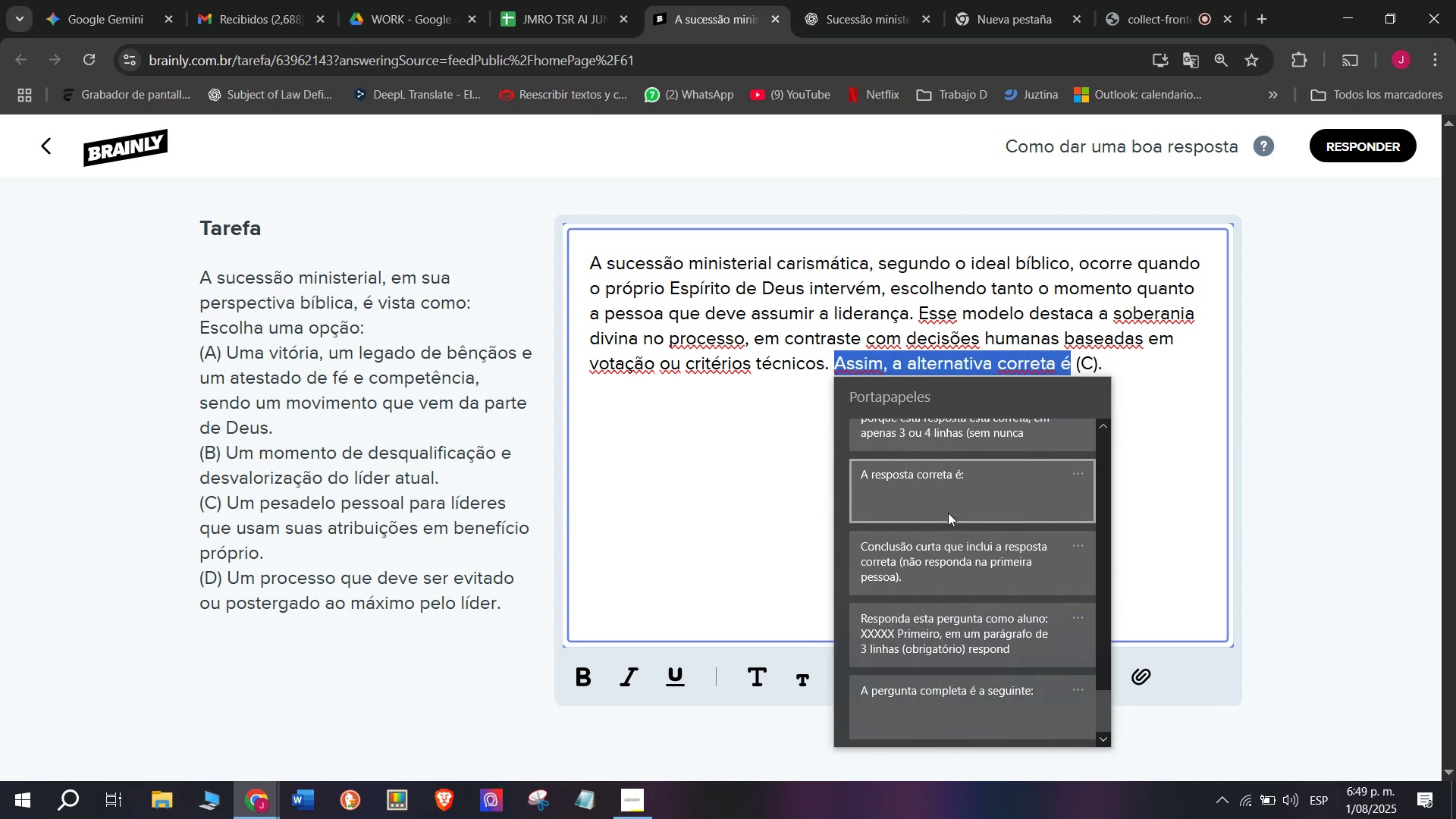 
left_click([946, 506])
 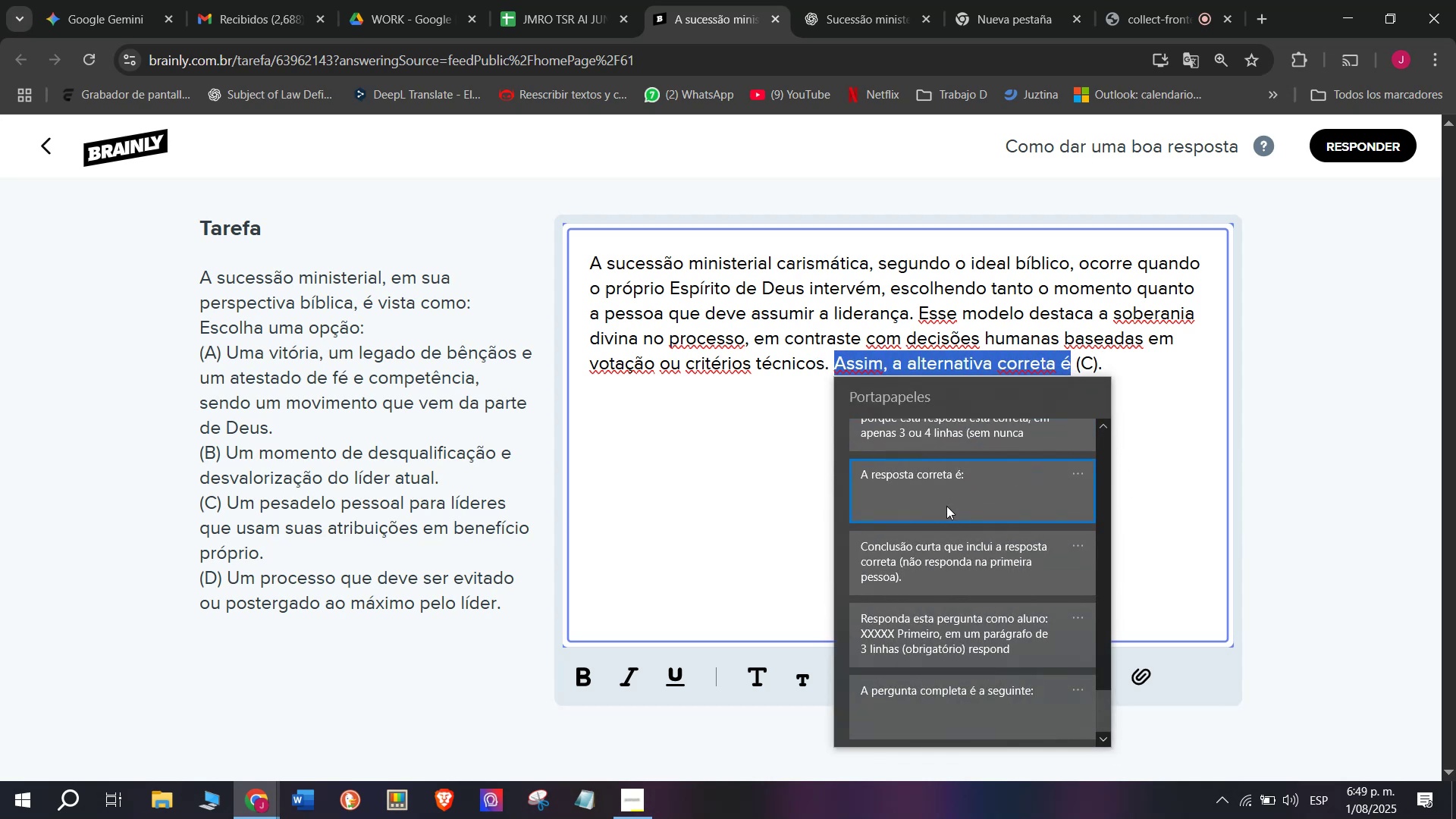 
key(Control+ControlLeft)
 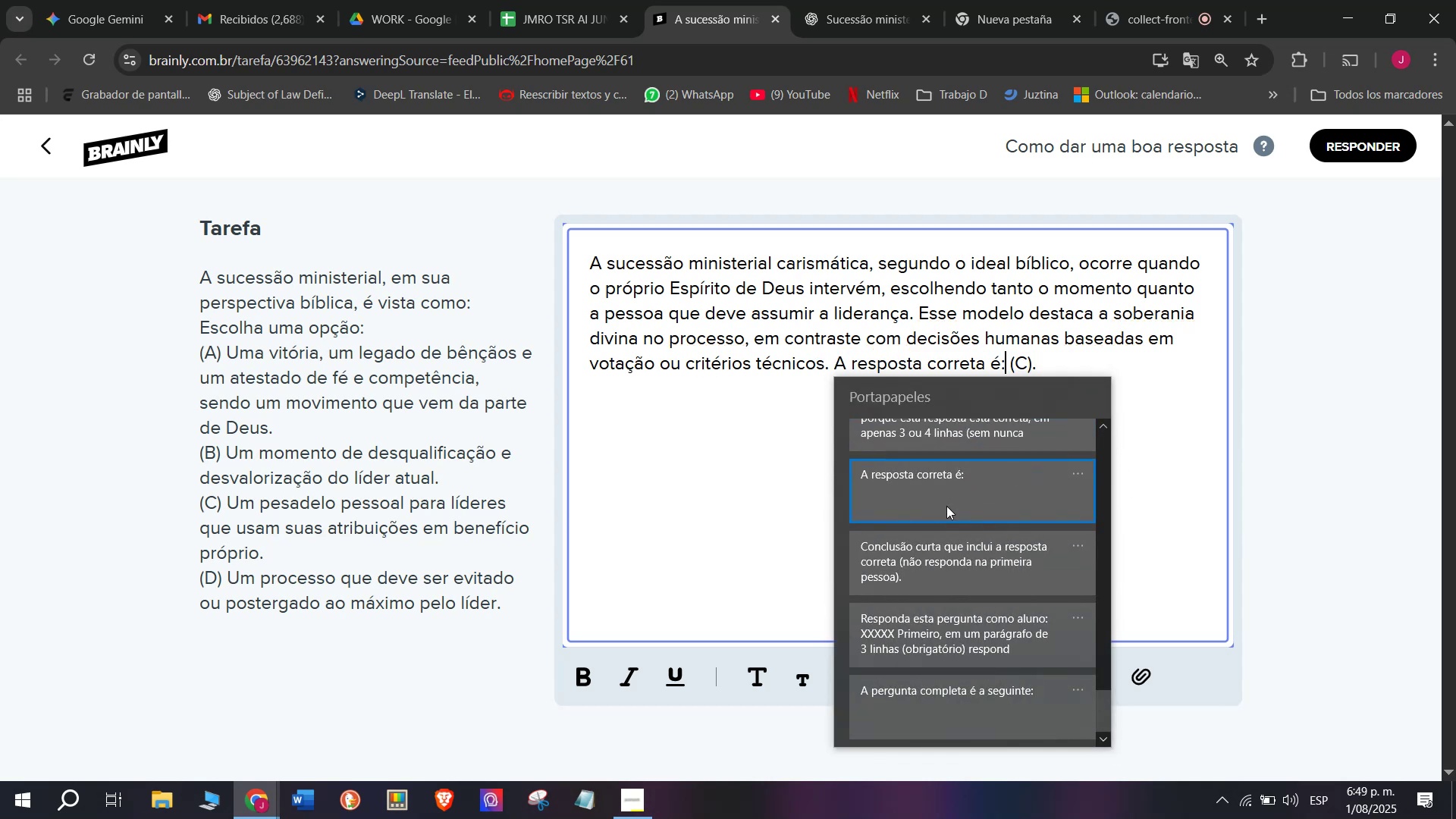 
key(Control+V)
 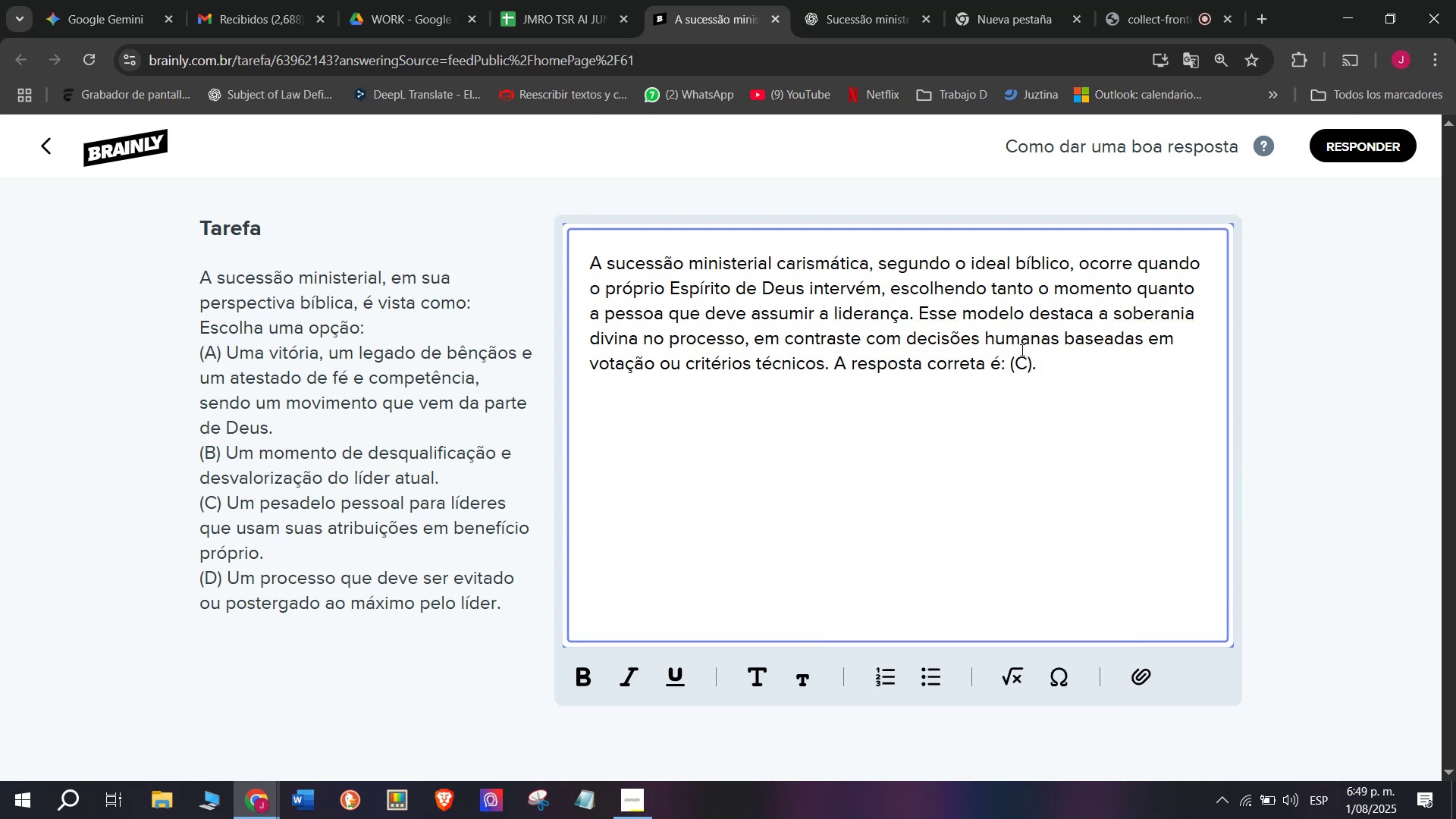 
left_click([1021, 350])
 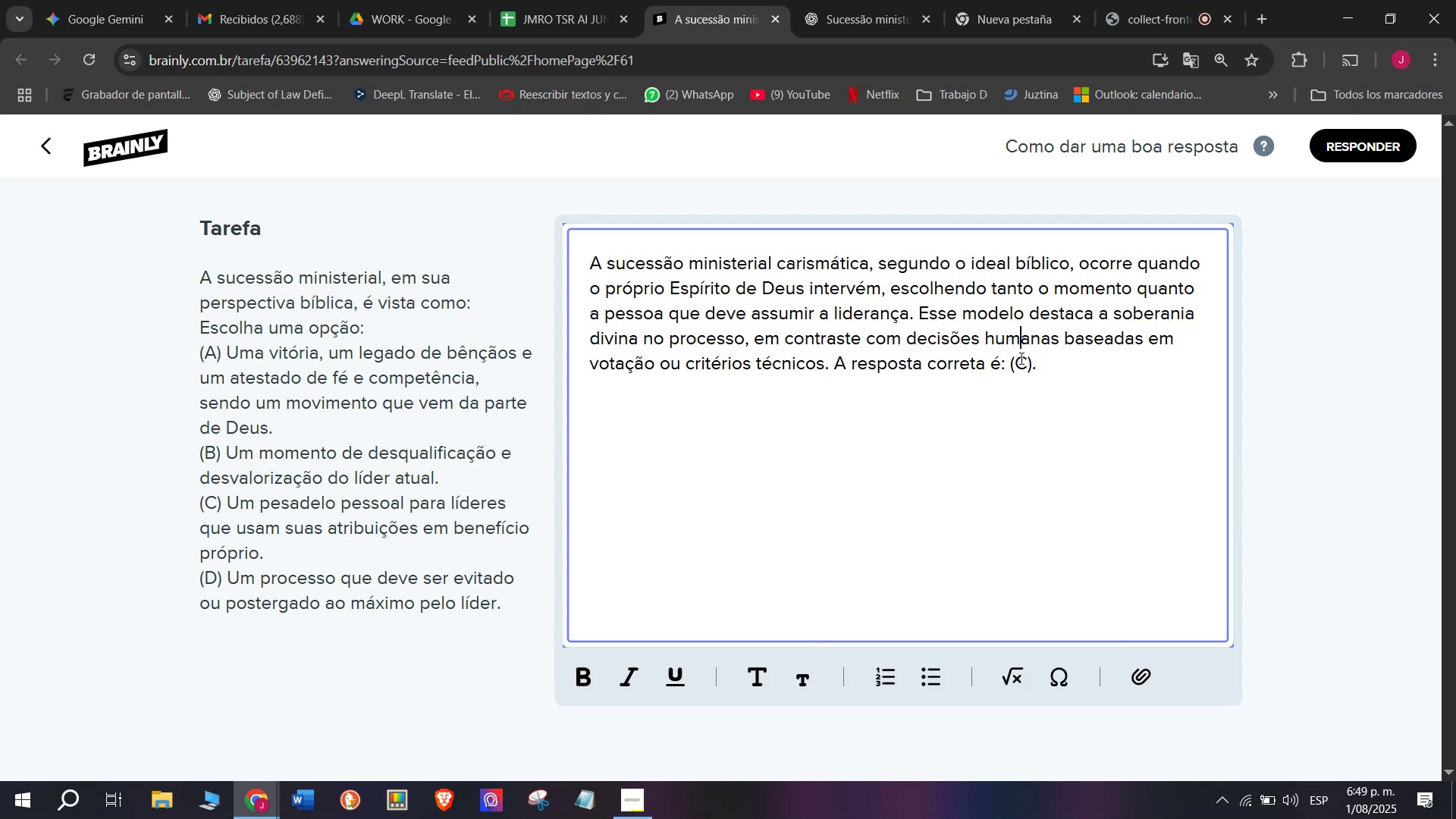 
left_click([1020, 358])
 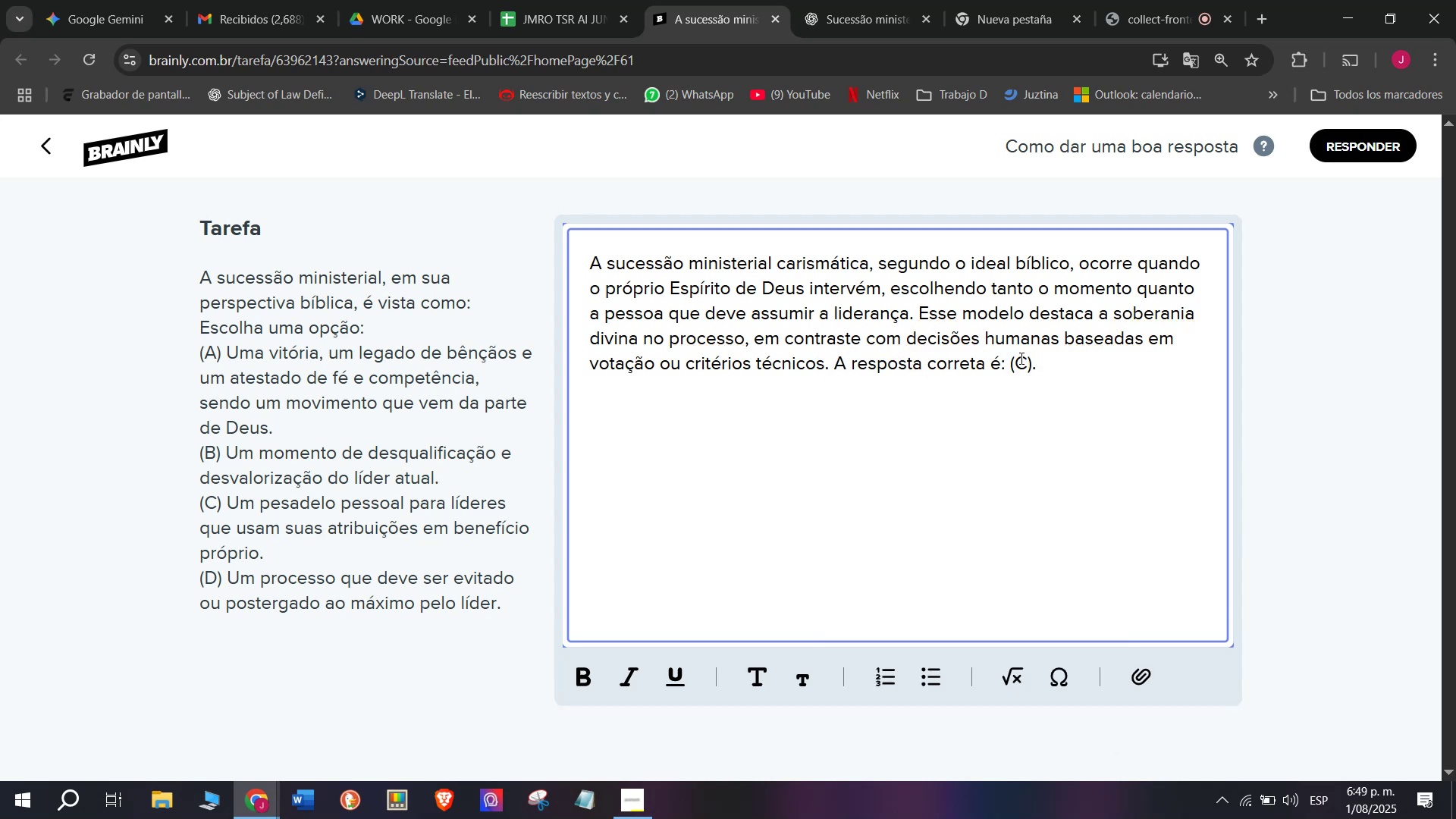 
key(Backspace)
 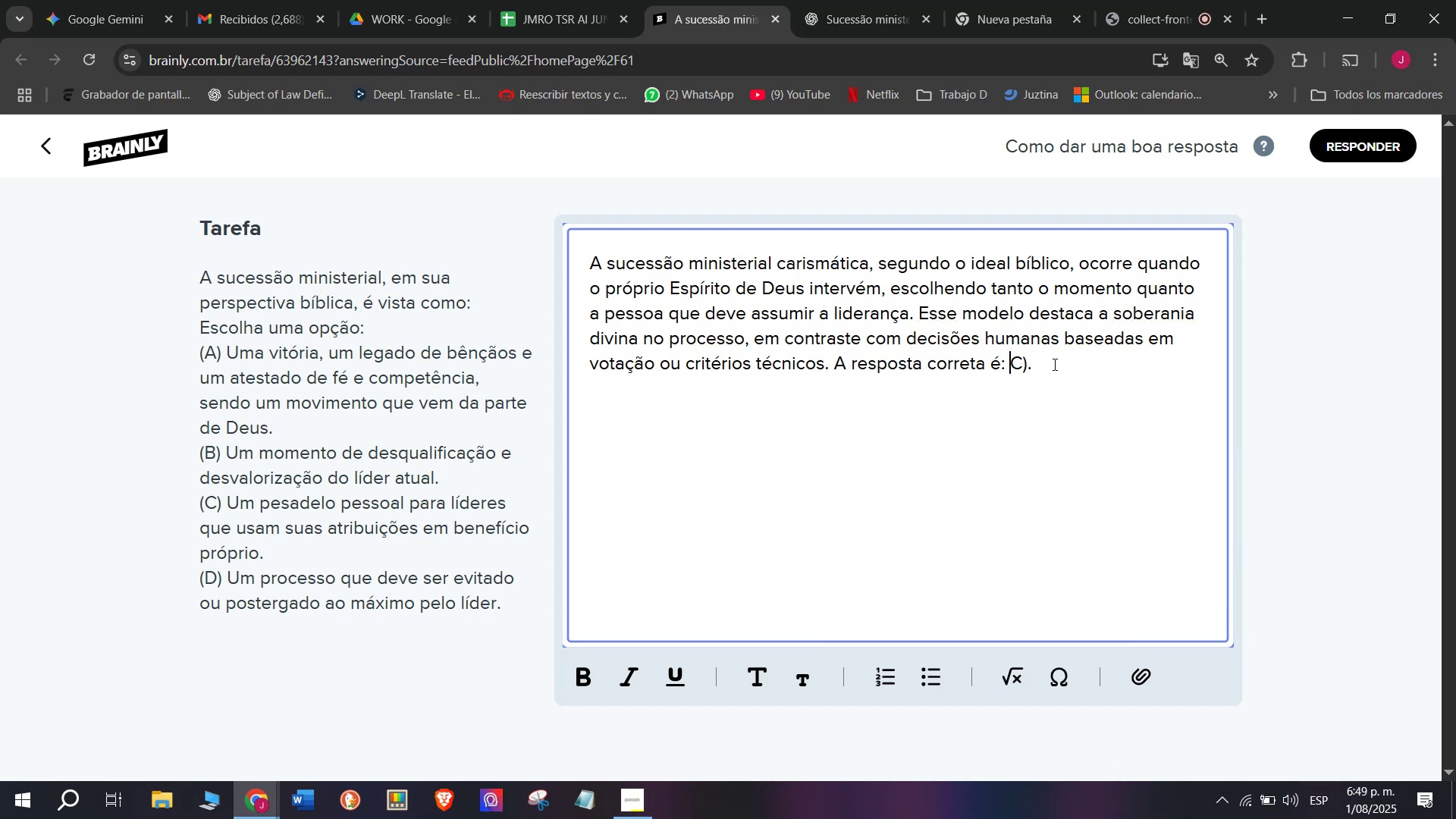 
left_click_drag(start_coordinate=[1055, 364], to_coordinate=[834, 359])
 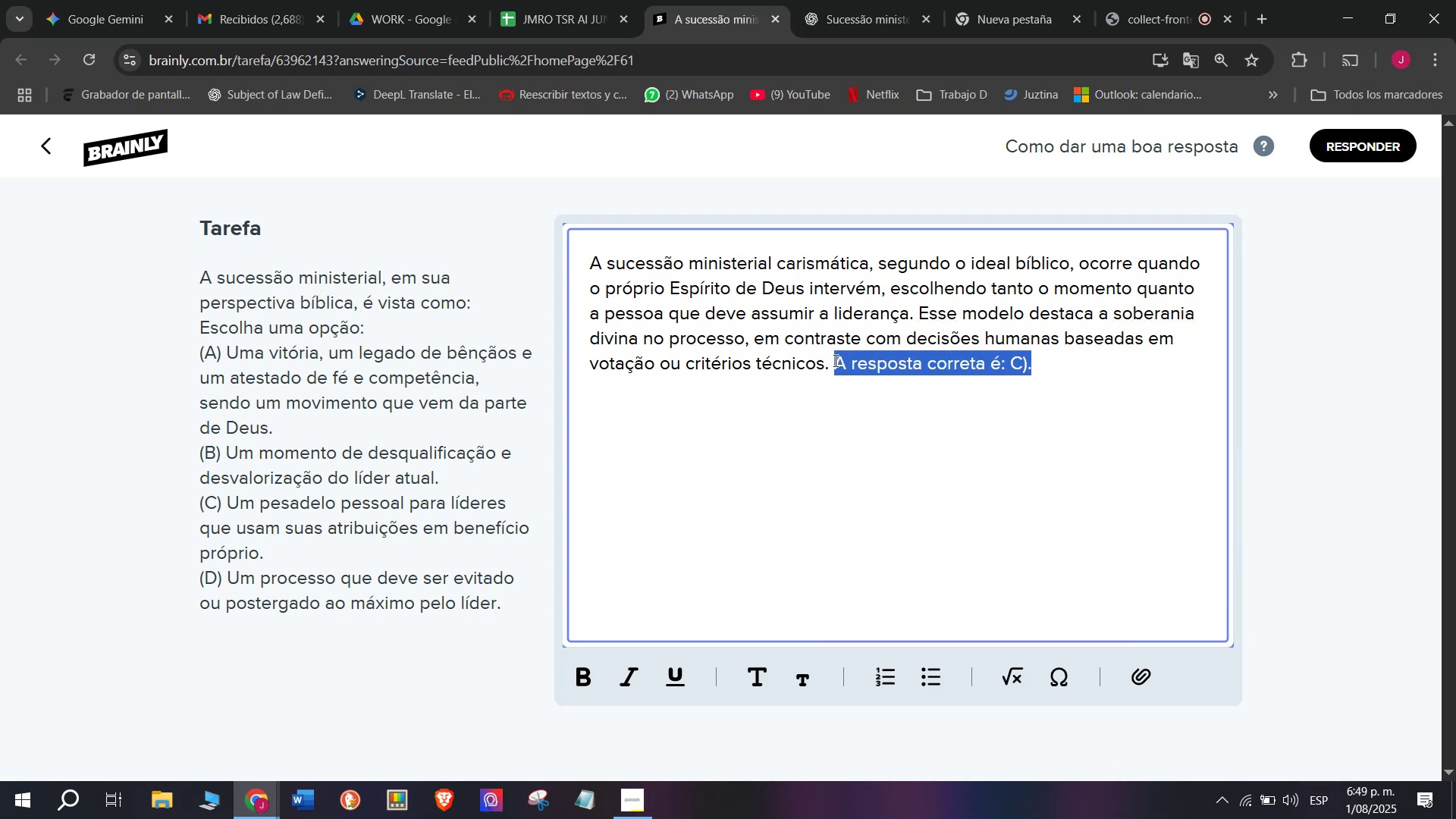 
key(Control+B)
 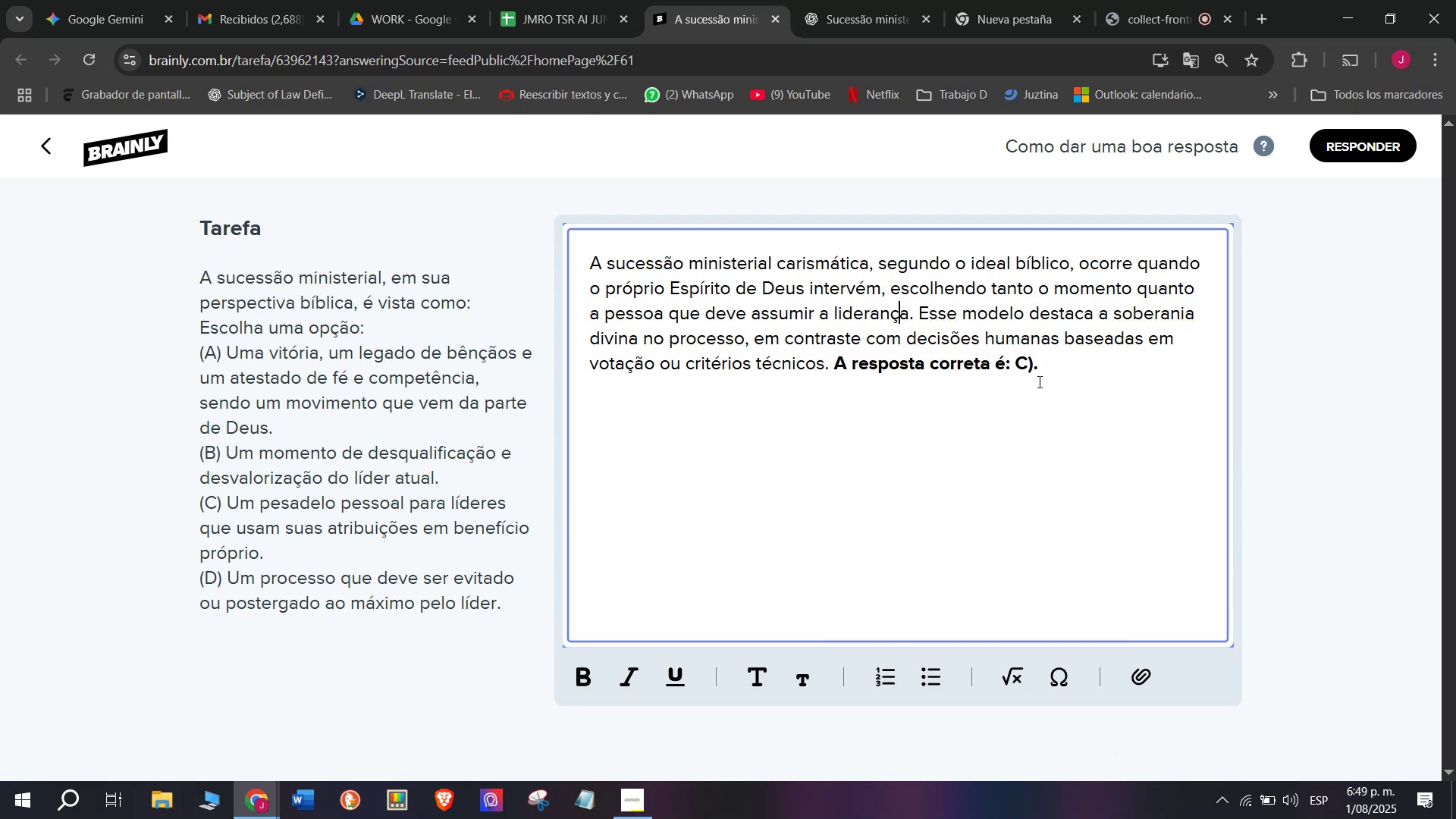 
left_click([1063, 375])
 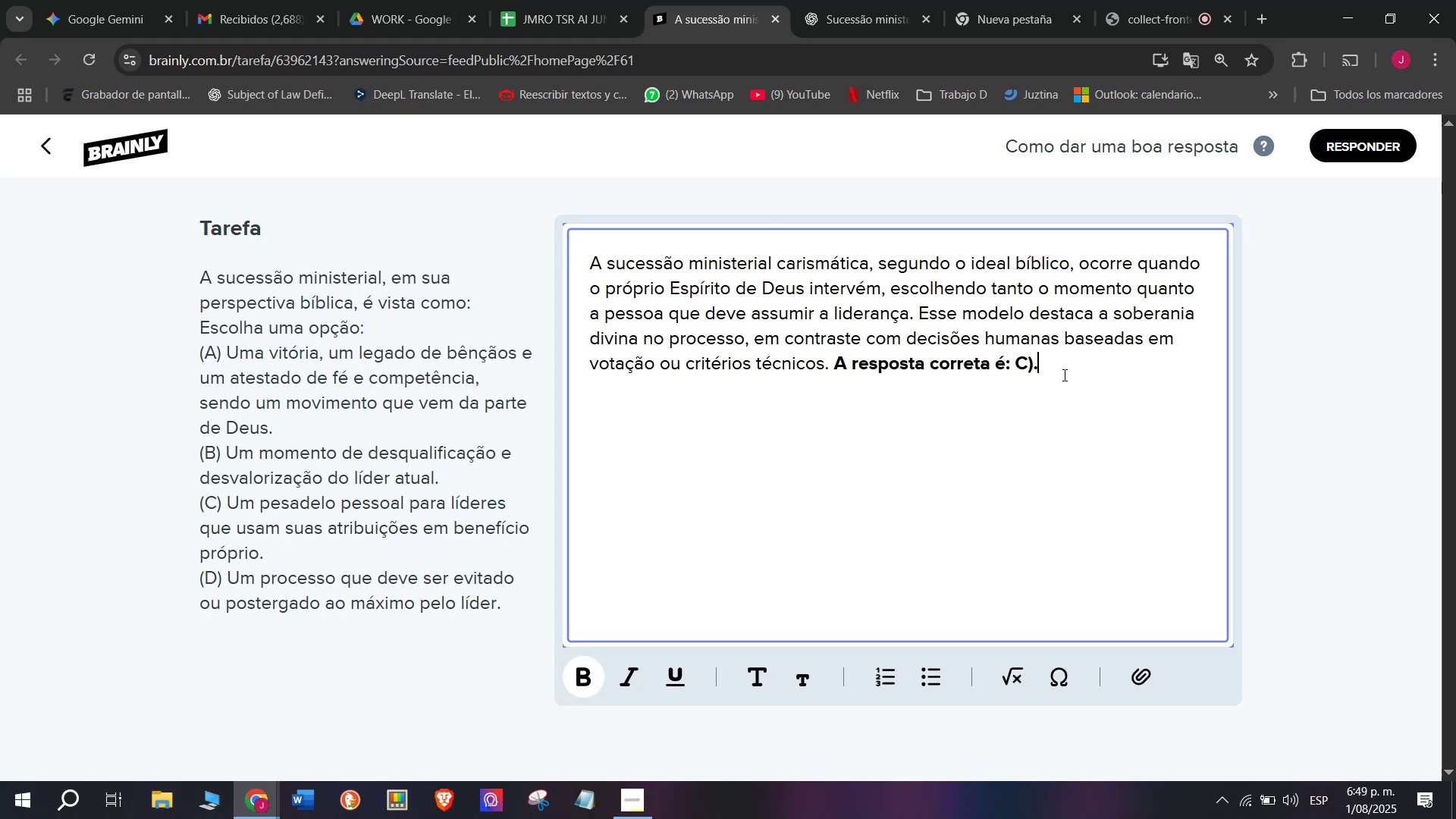 
key(Enter)
 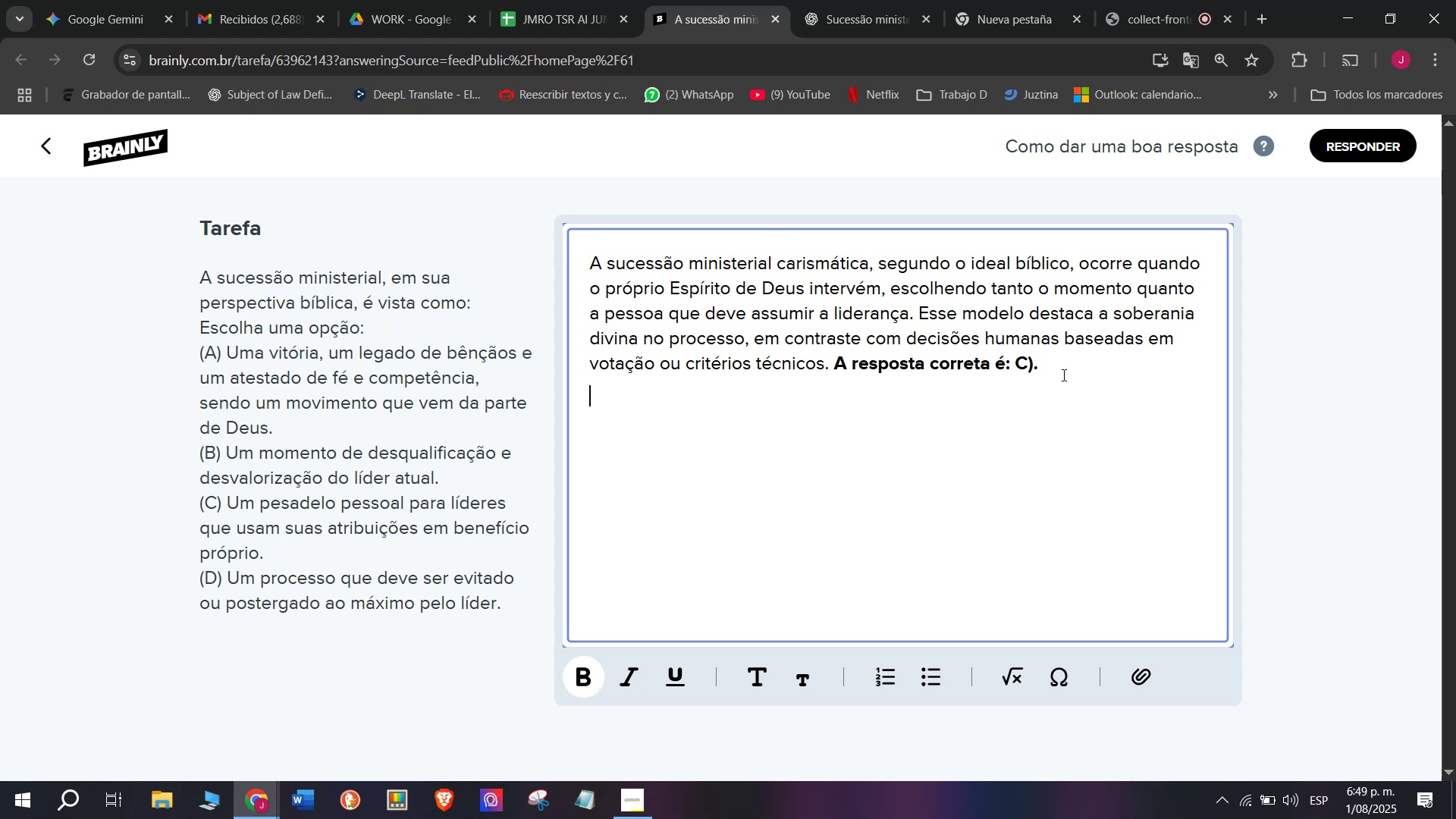 
key(Enter)
 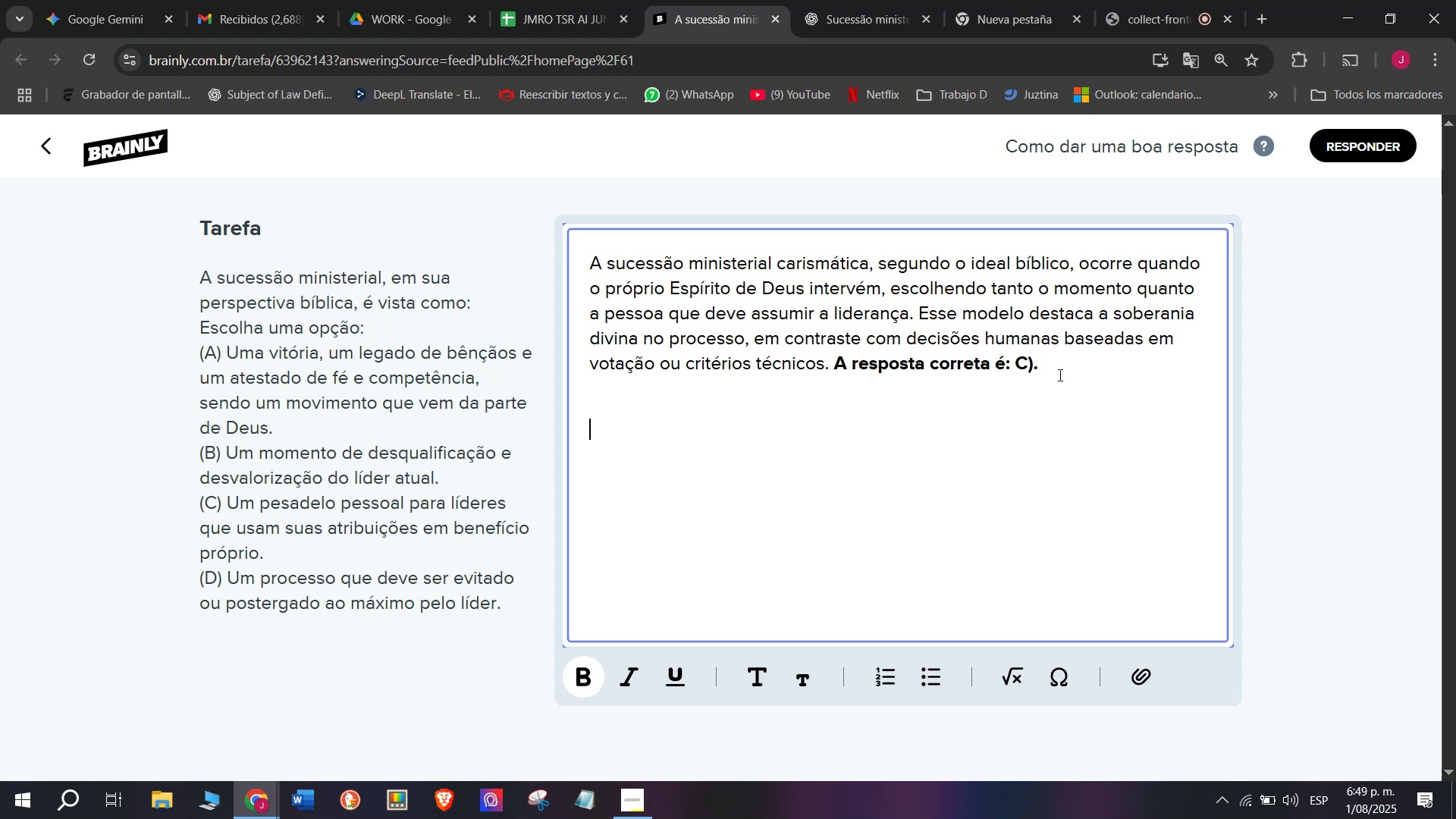 
key(Meta+MetaLeft)
 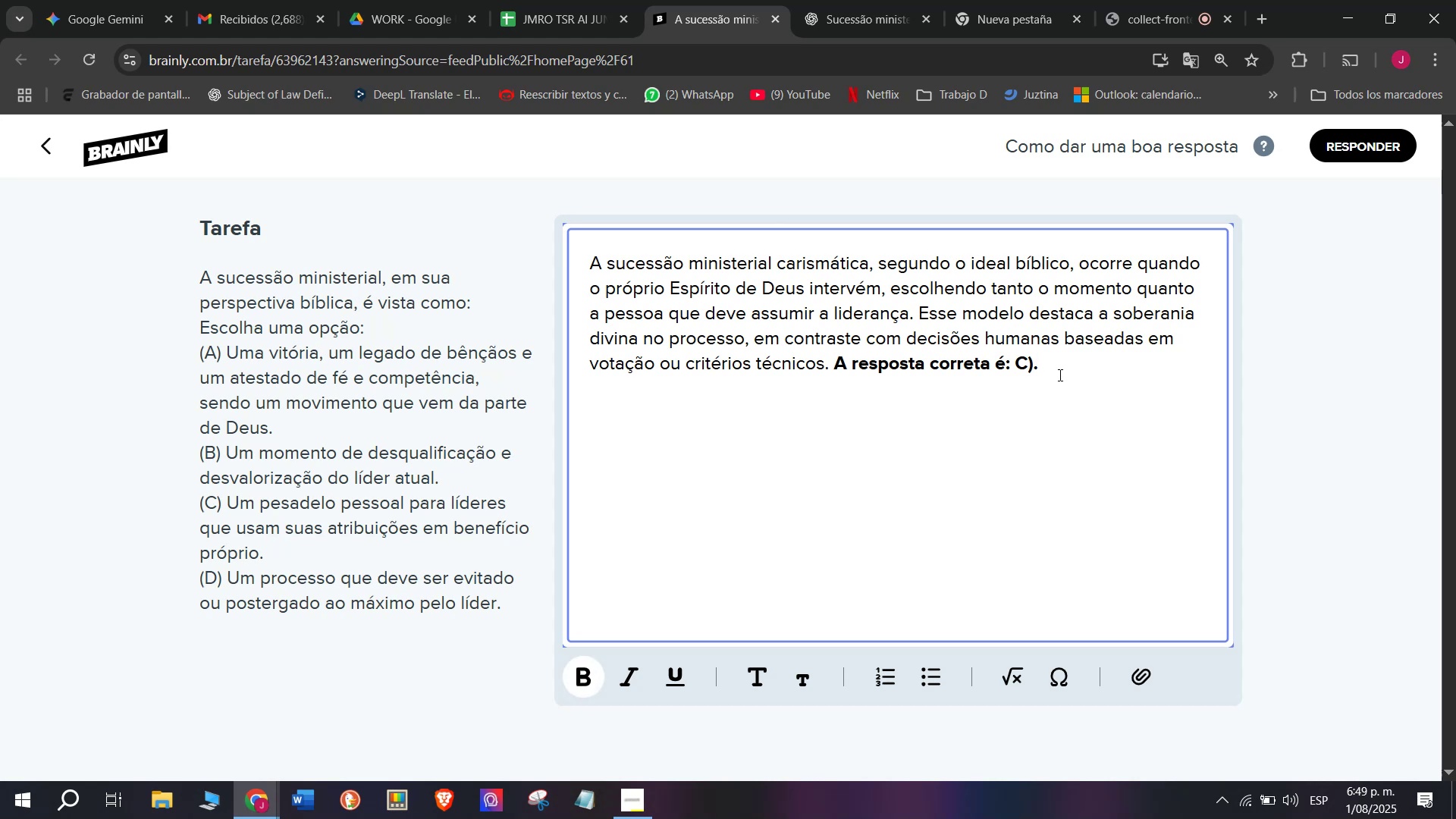 
key(Meta+V)
 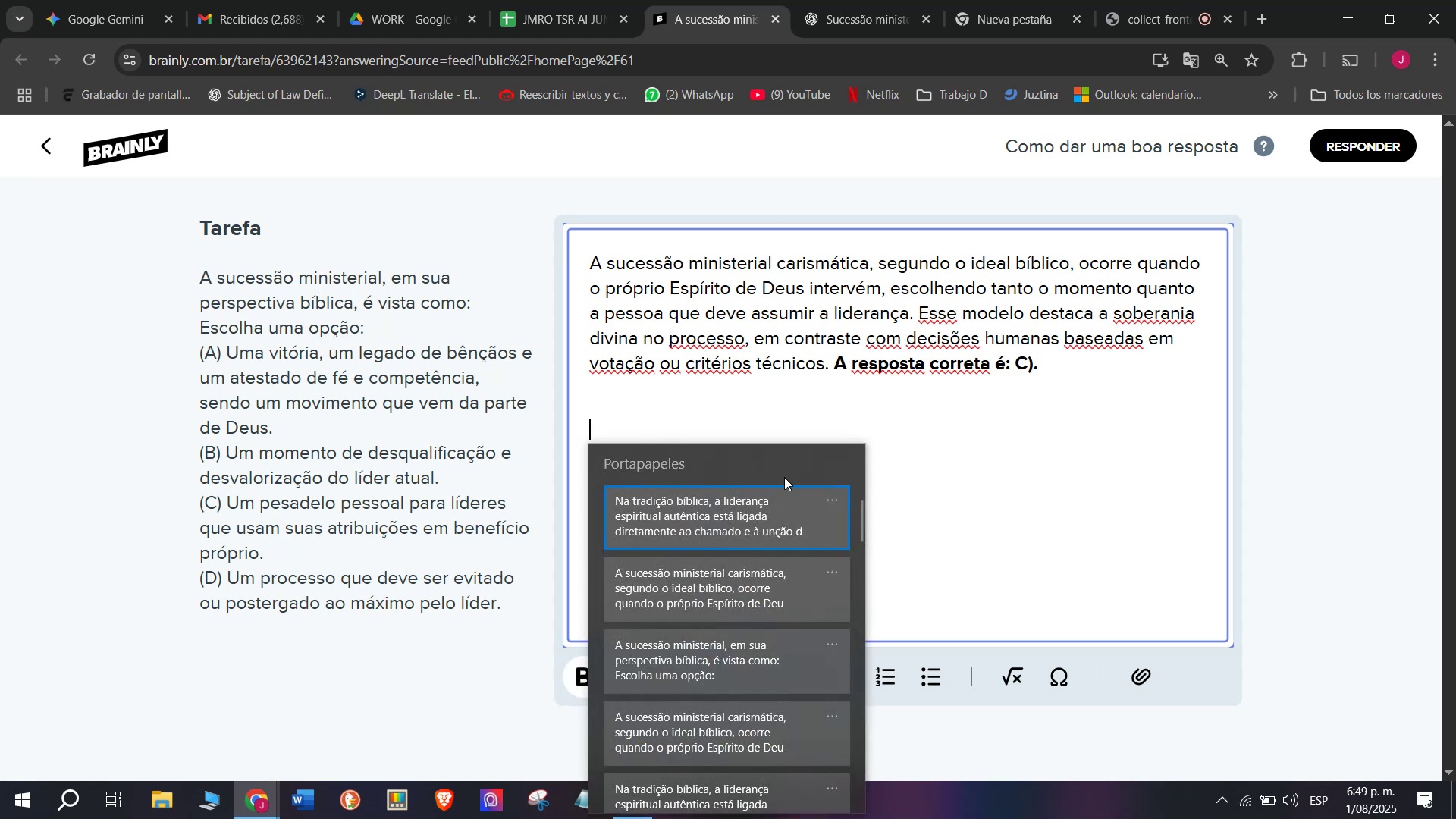 
left_click([734, 504])
 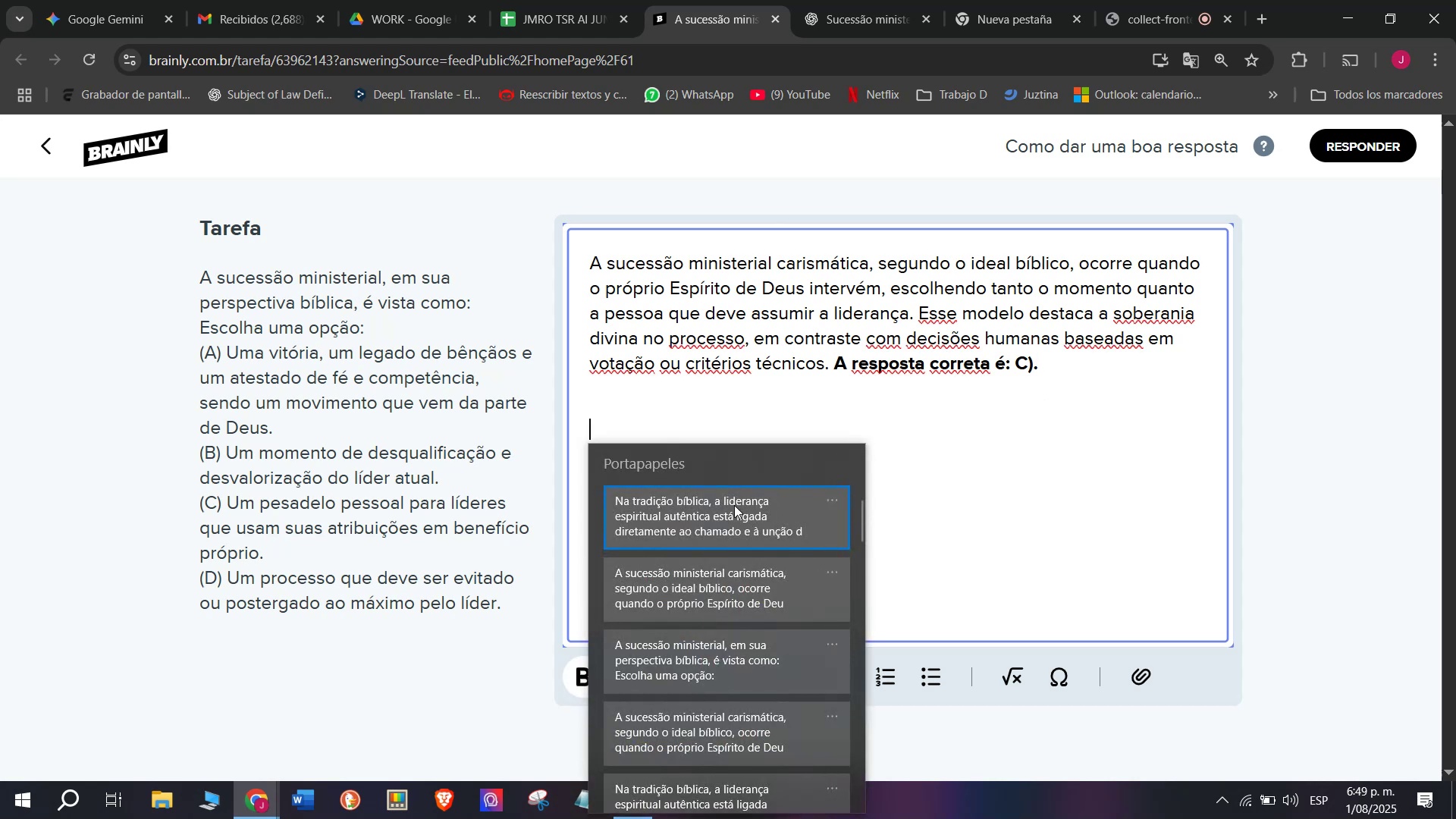 
key(Control+ControlLeft)
 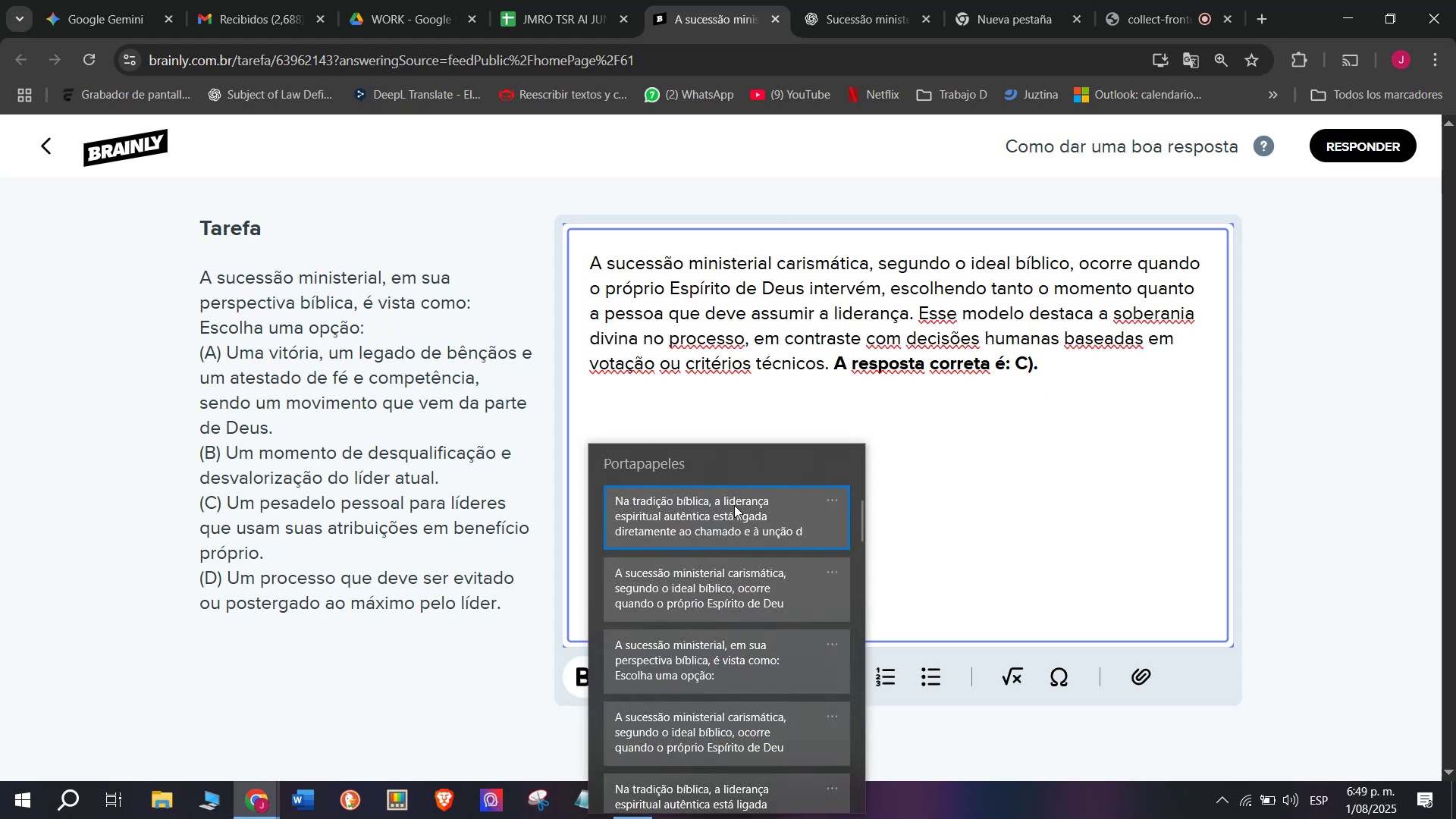 
key(Control+V)
 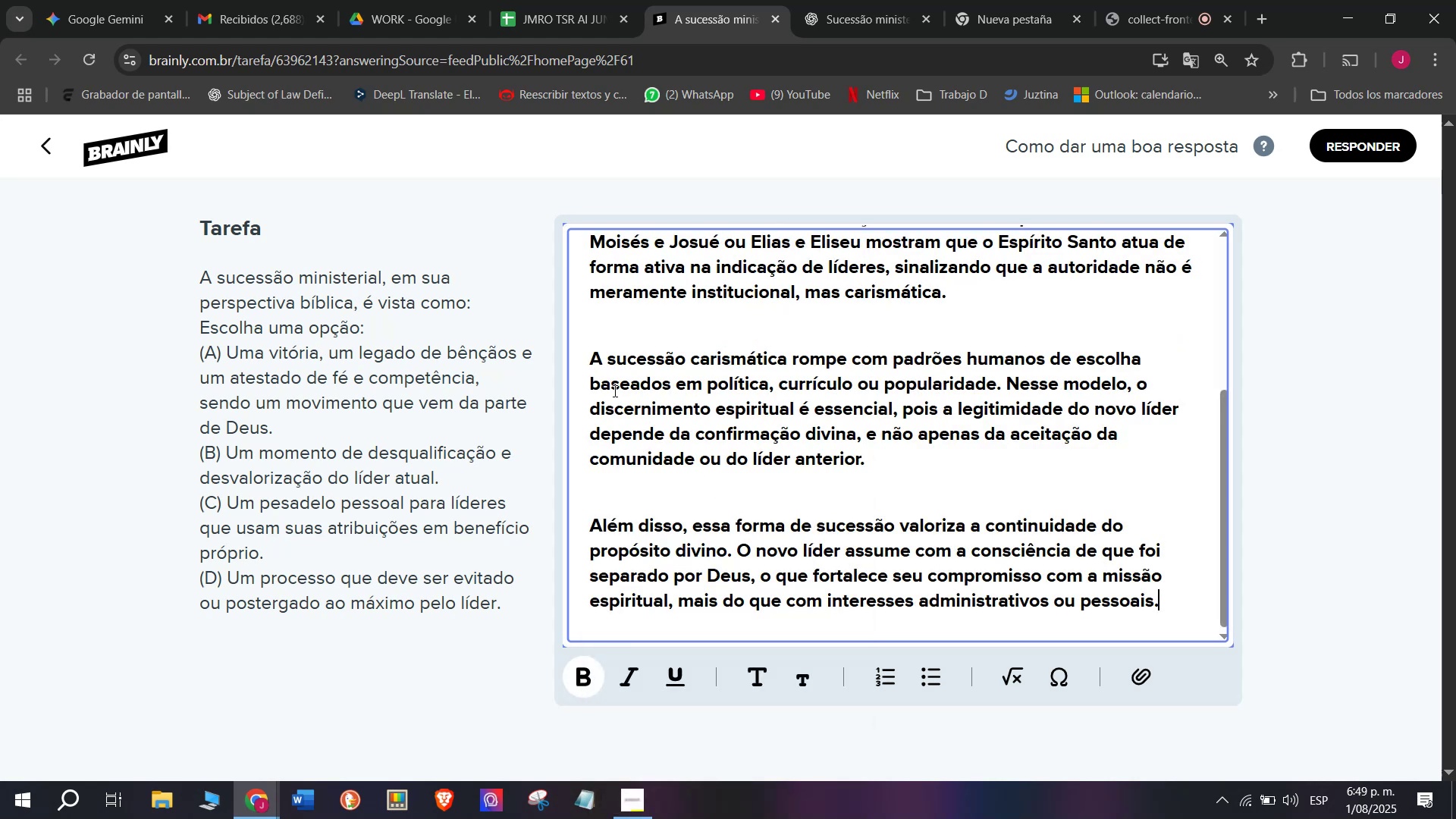 
scroll: coordinate [614, 413], scroll_direction: up, amount: 3.0
 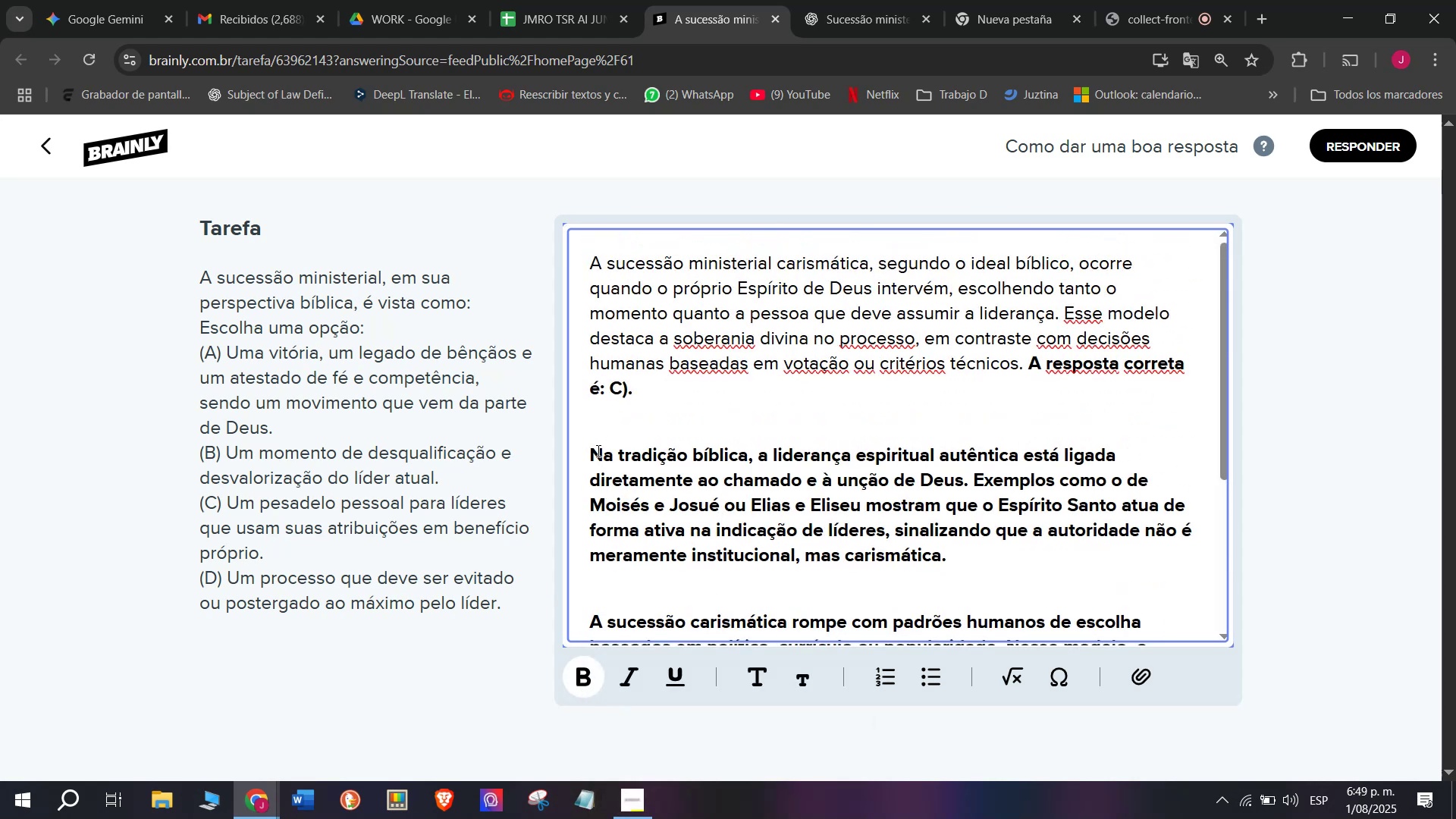 
left_click_drag(start_coordinate=[591, 450], to_coordinate=[1301, 726])
 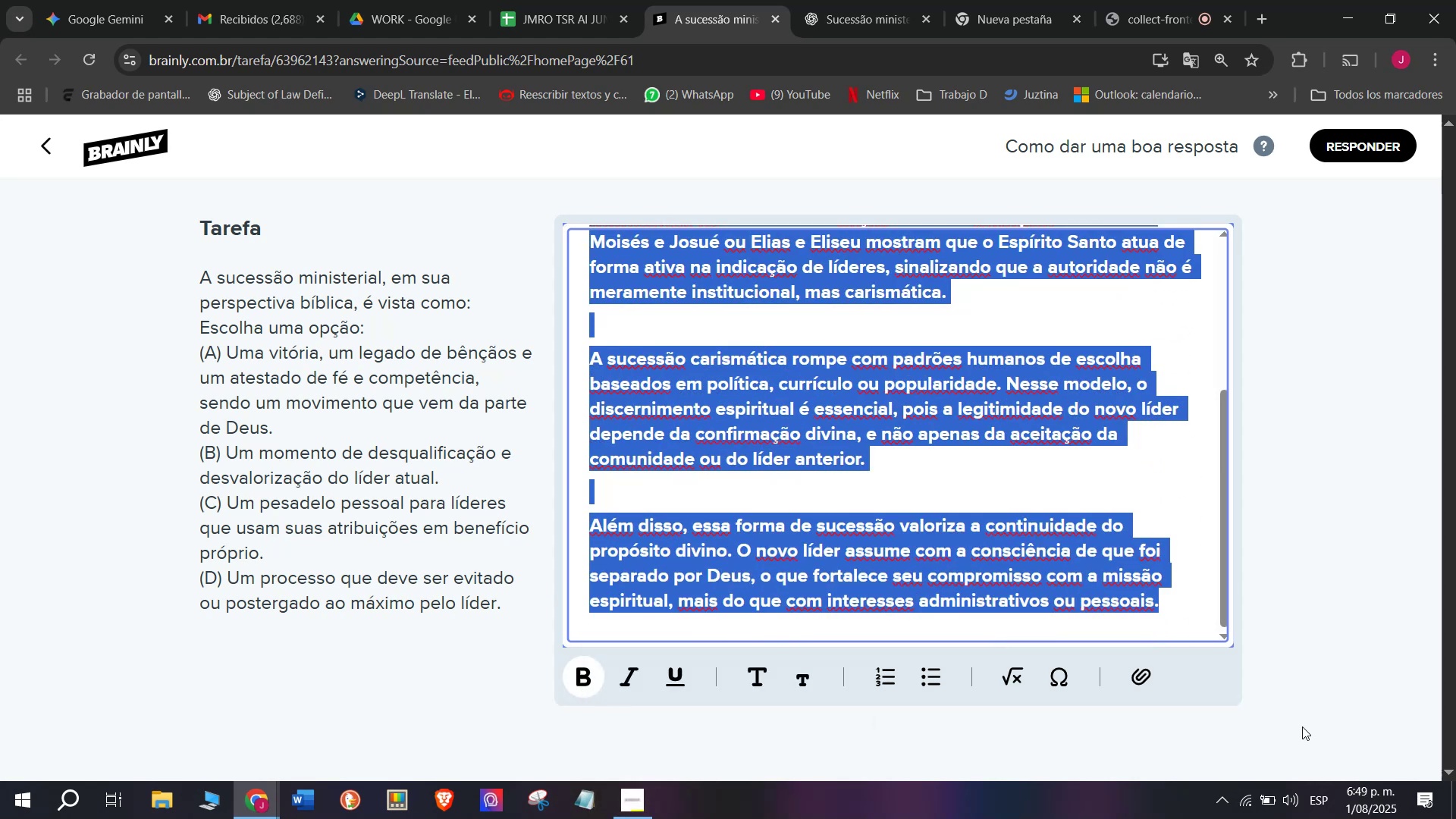 
key(Control+B)
 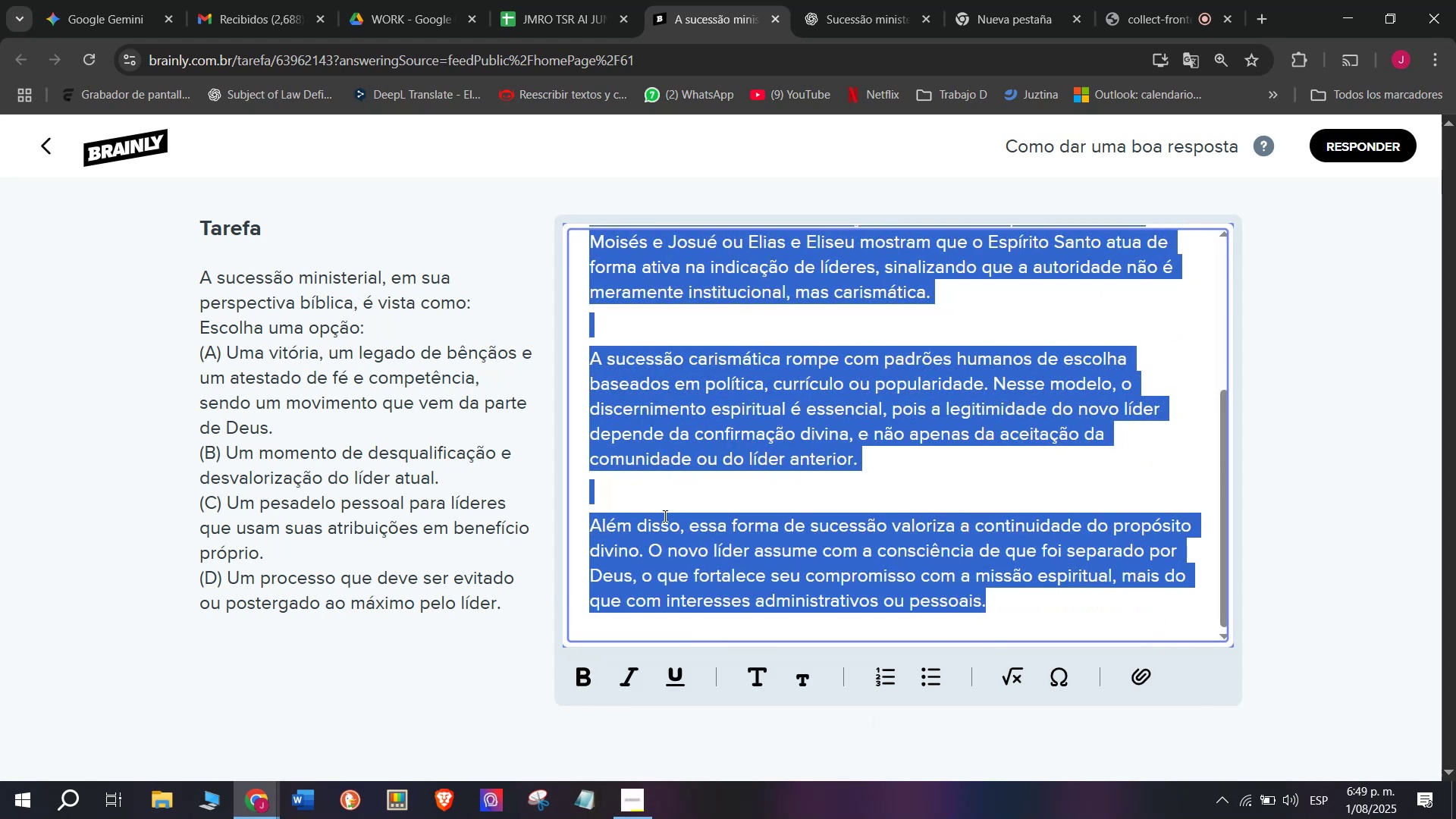 
left_click([519, 493])
 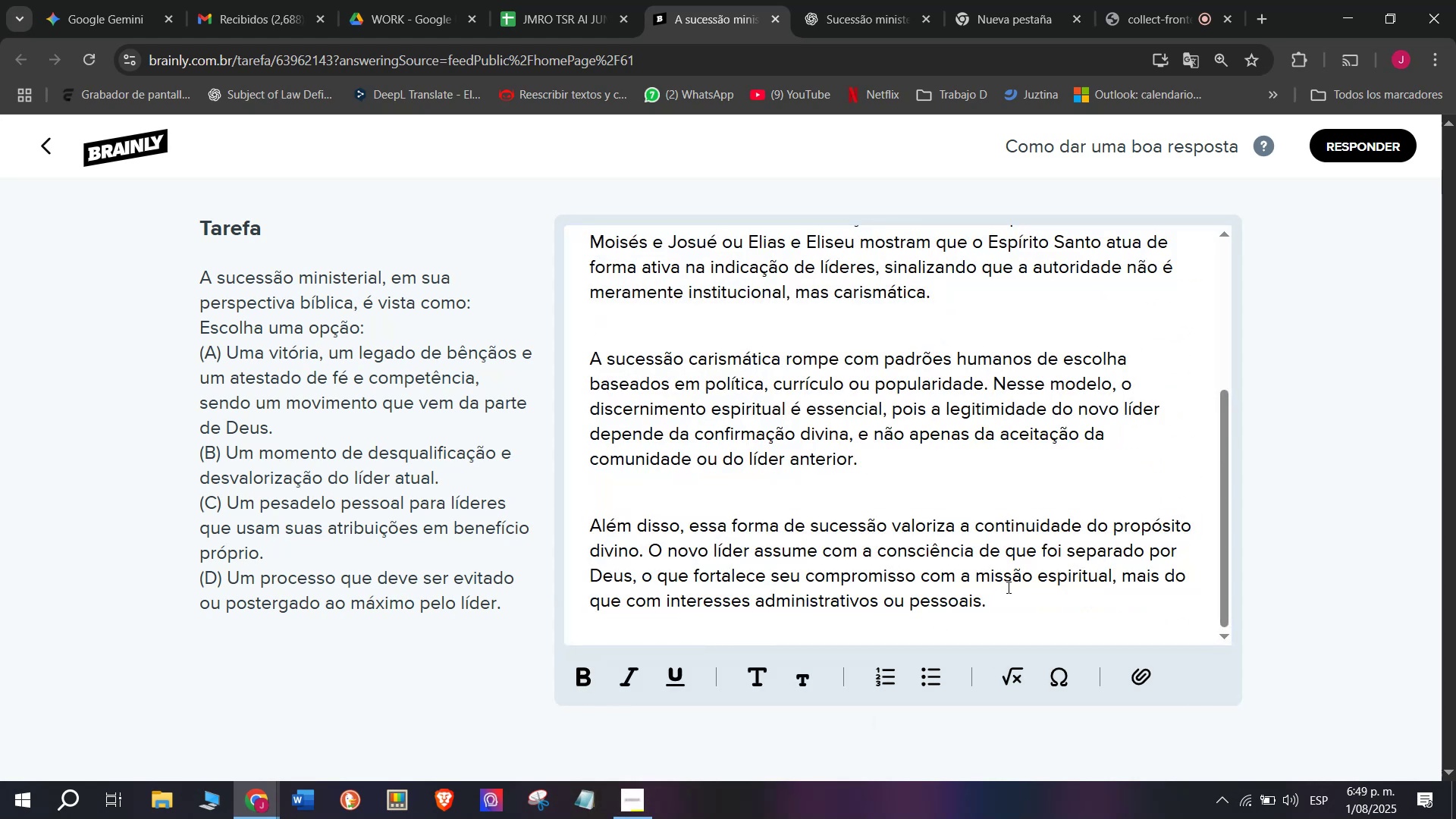 
left_click_drag(start_coordinate=[1009, 600], to_coordinate=[430, 70])
 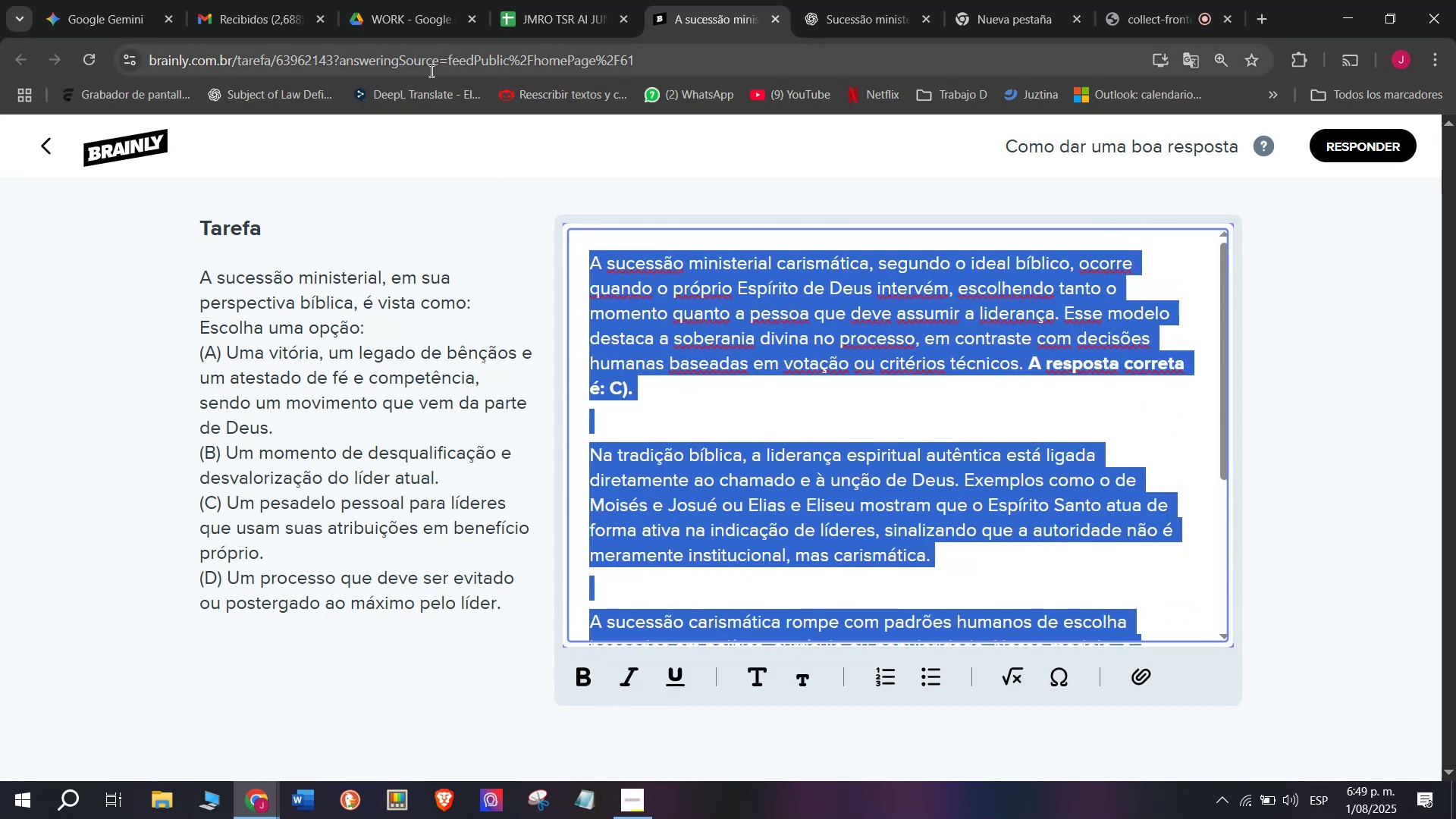 
key(Control+C)
 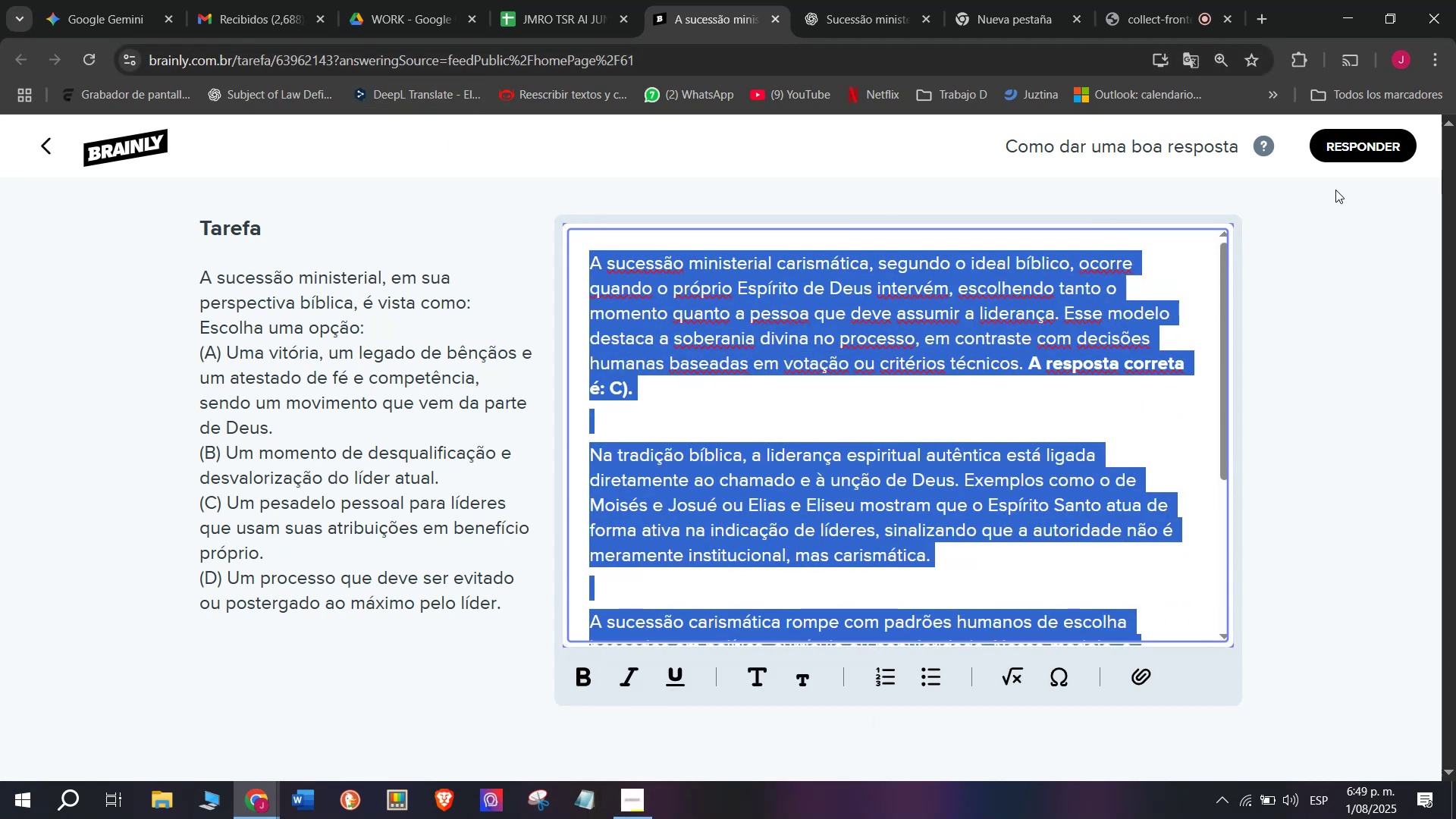 
left_click([1354, 135])
 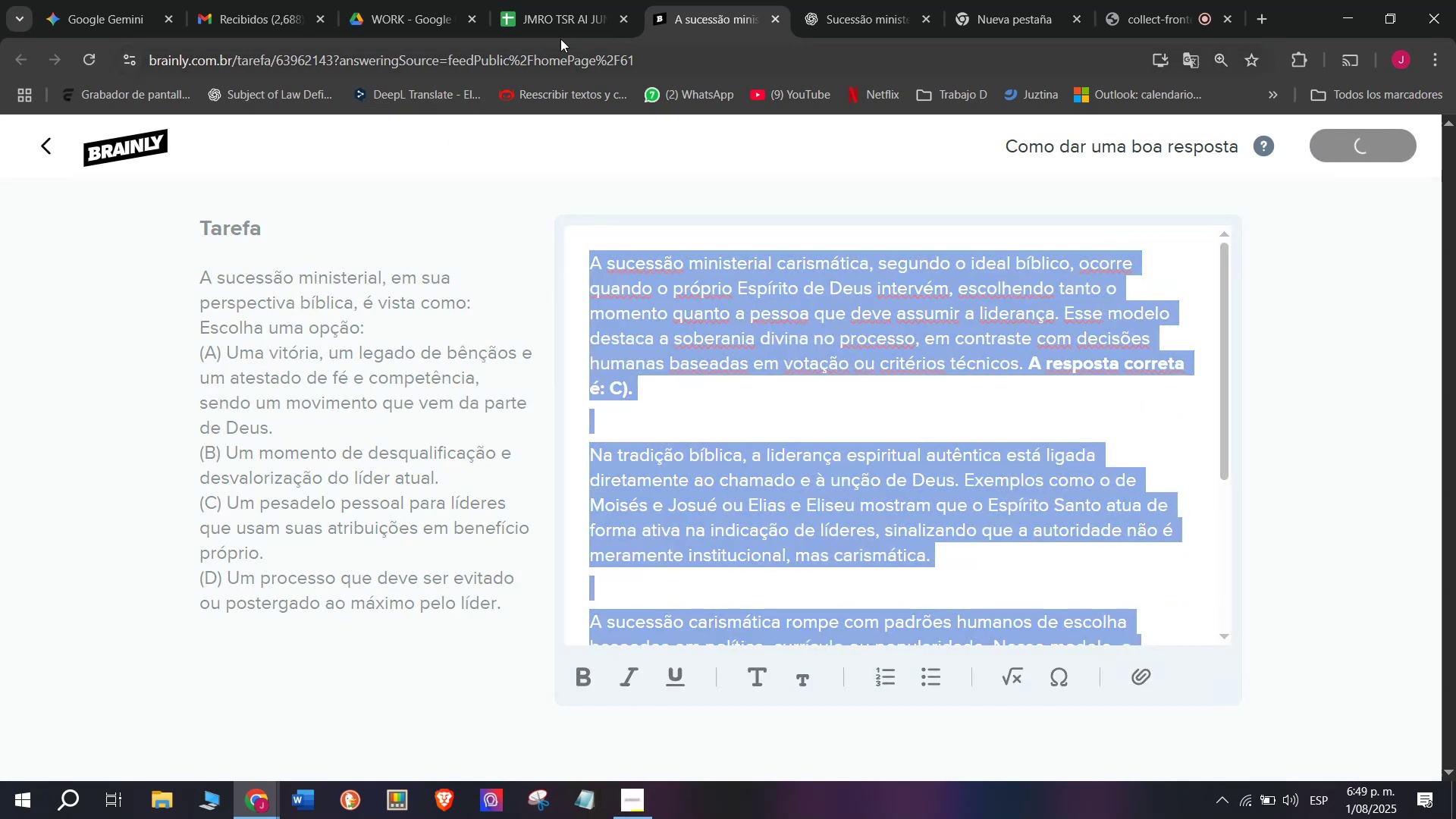 
left_click([546, 0])
 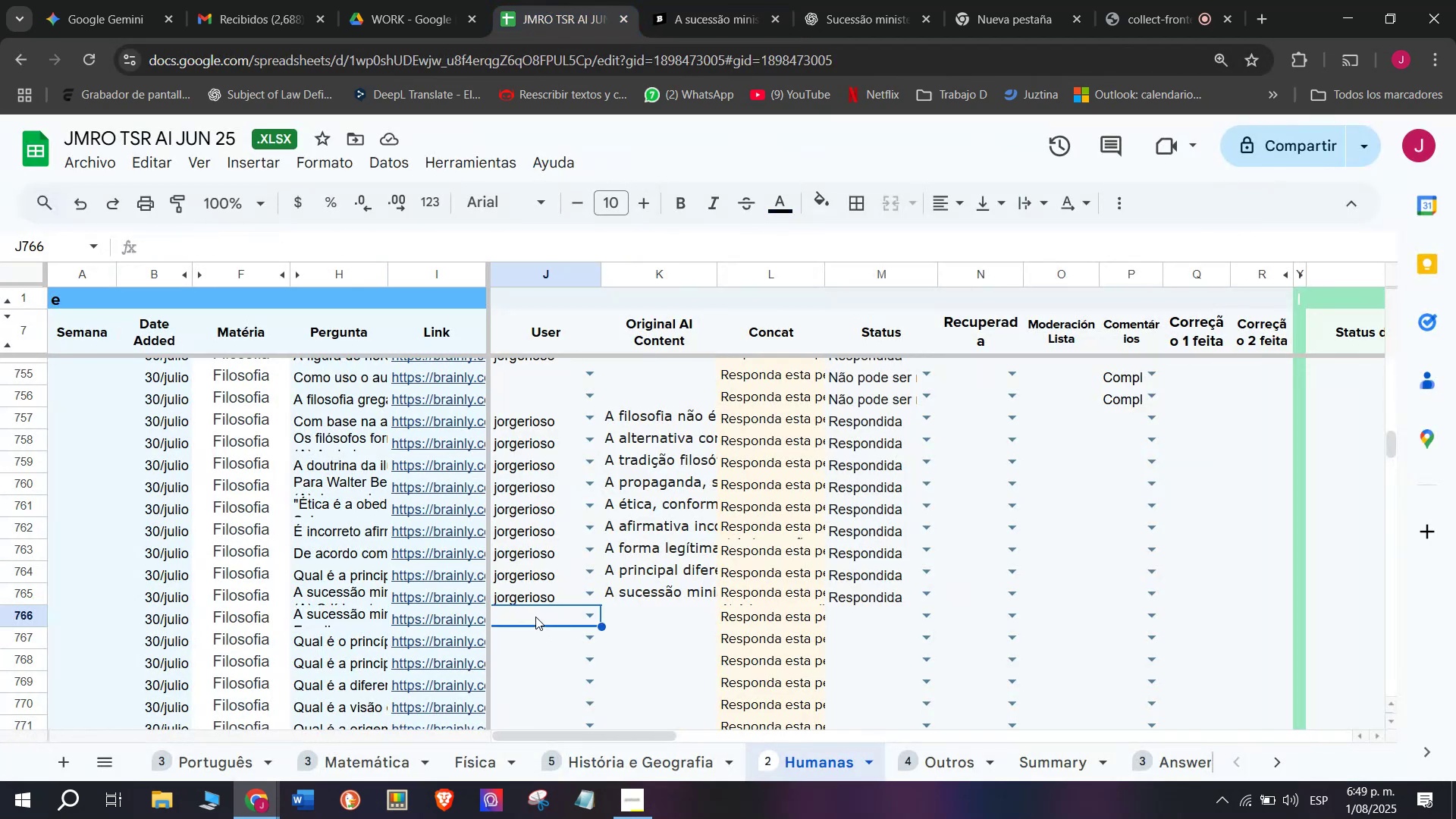 
key(J)
 